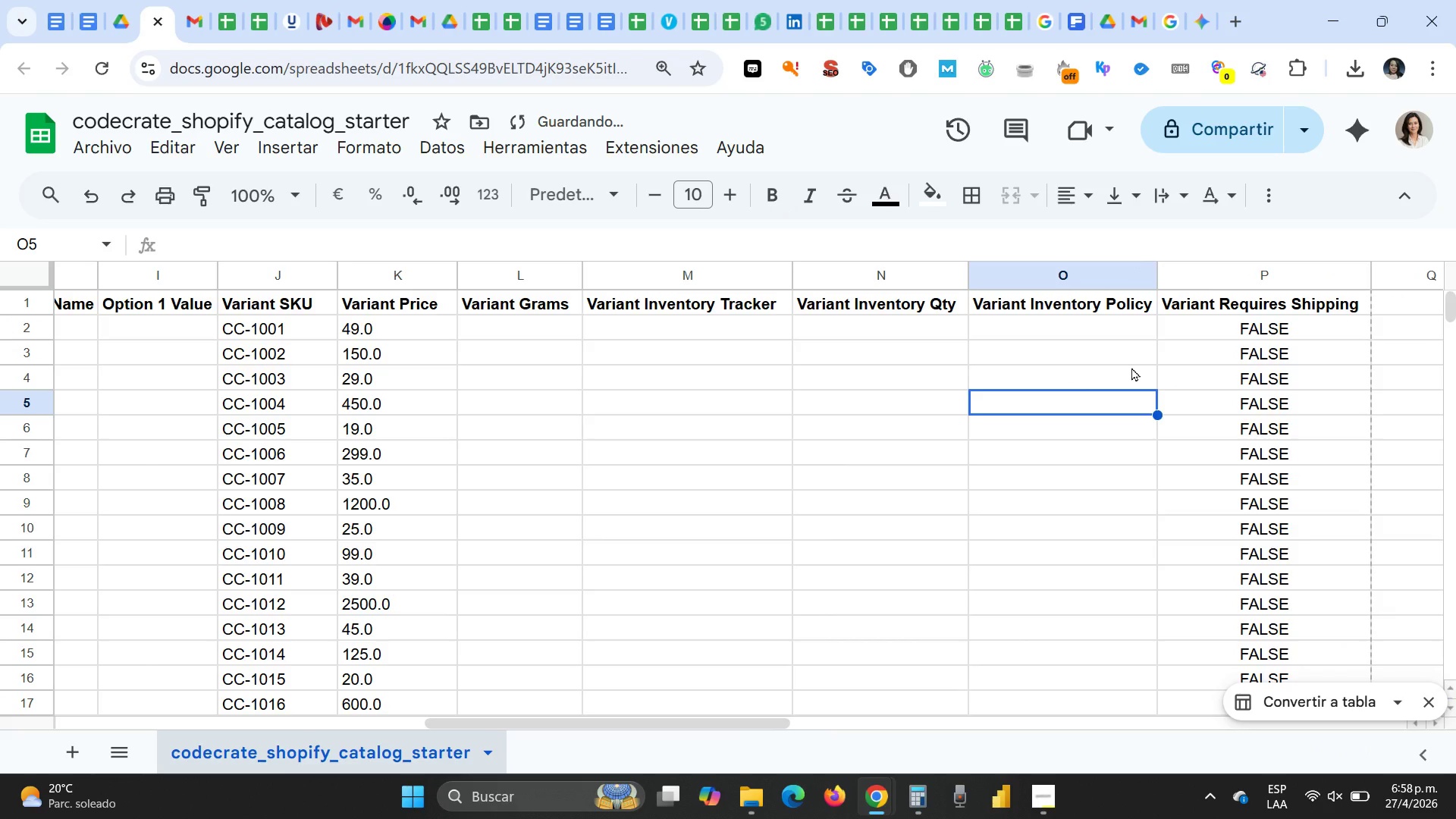 
left_click([1197, 270])
 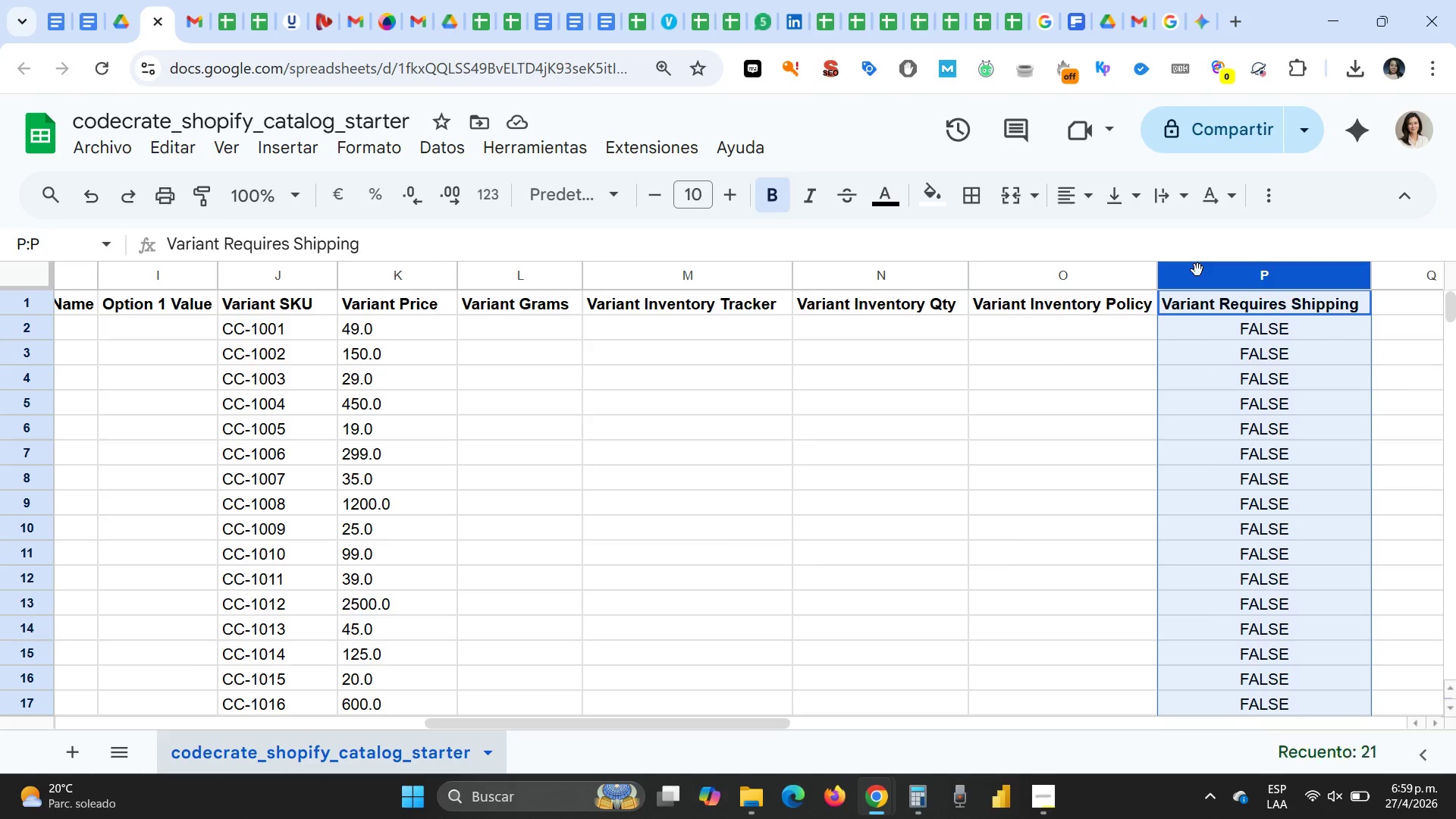 
right_click([1197, 270])
 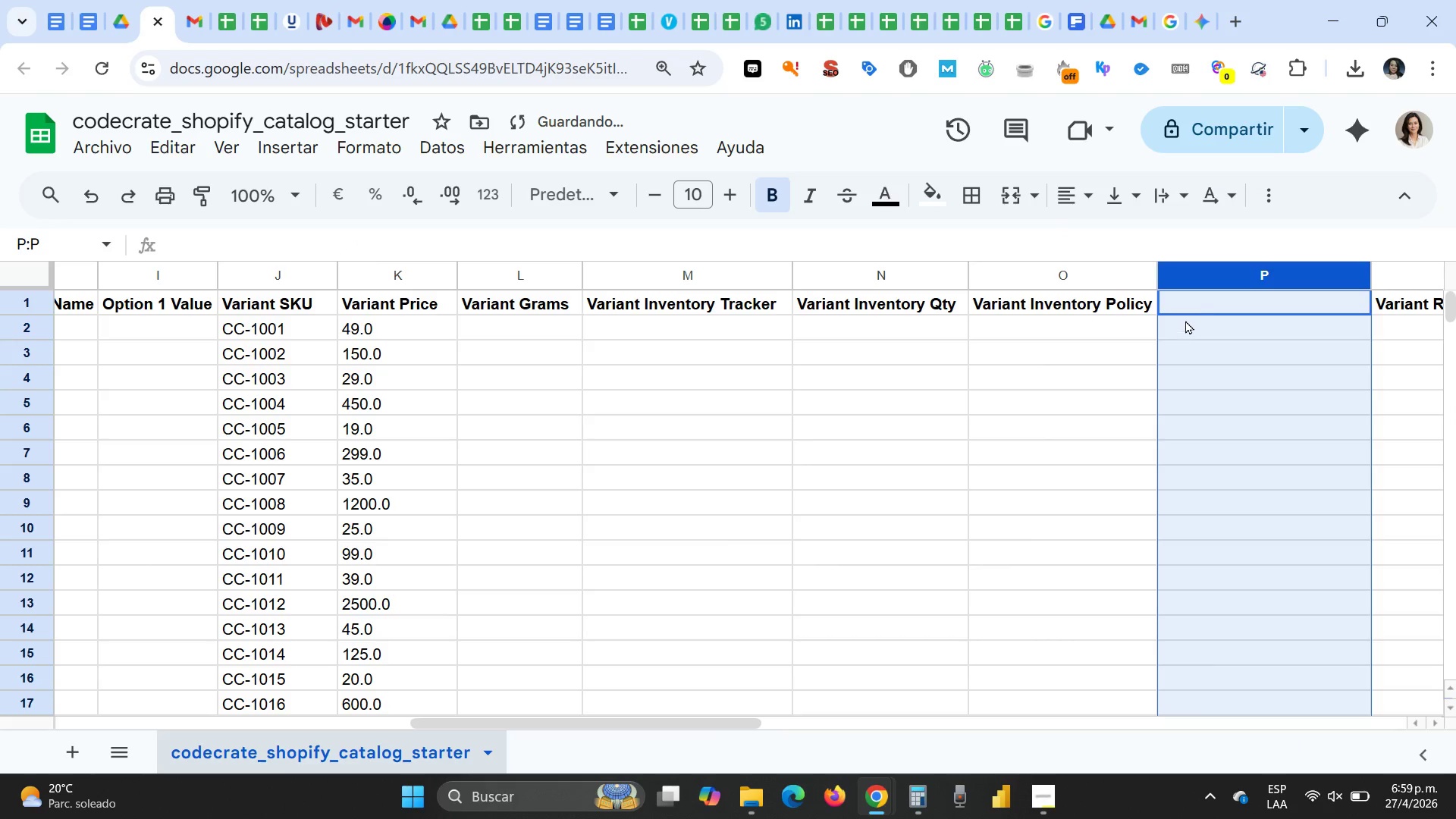 
left_click([1197, 305])
 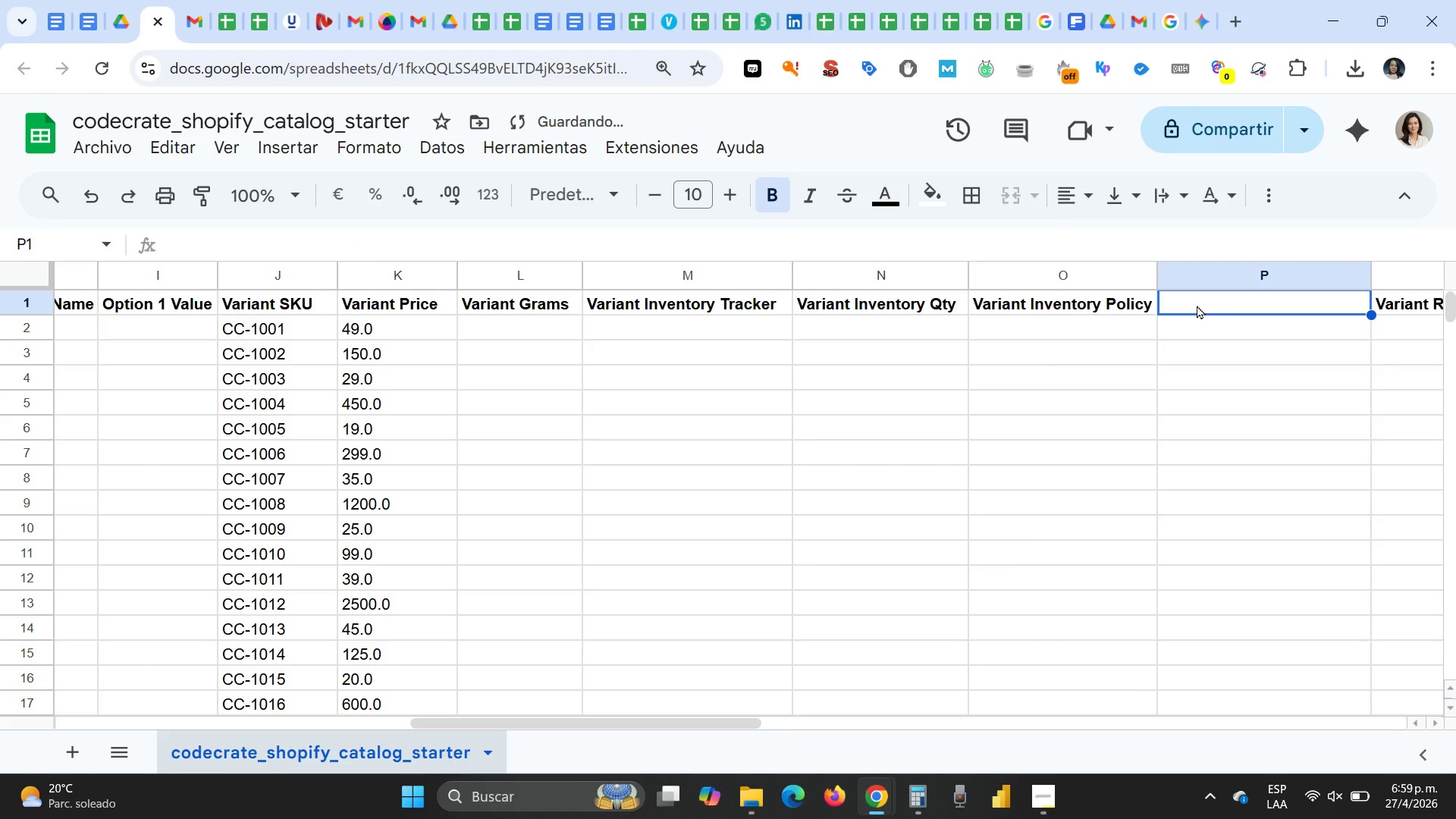 
type(Variant Fulfillment Service)
 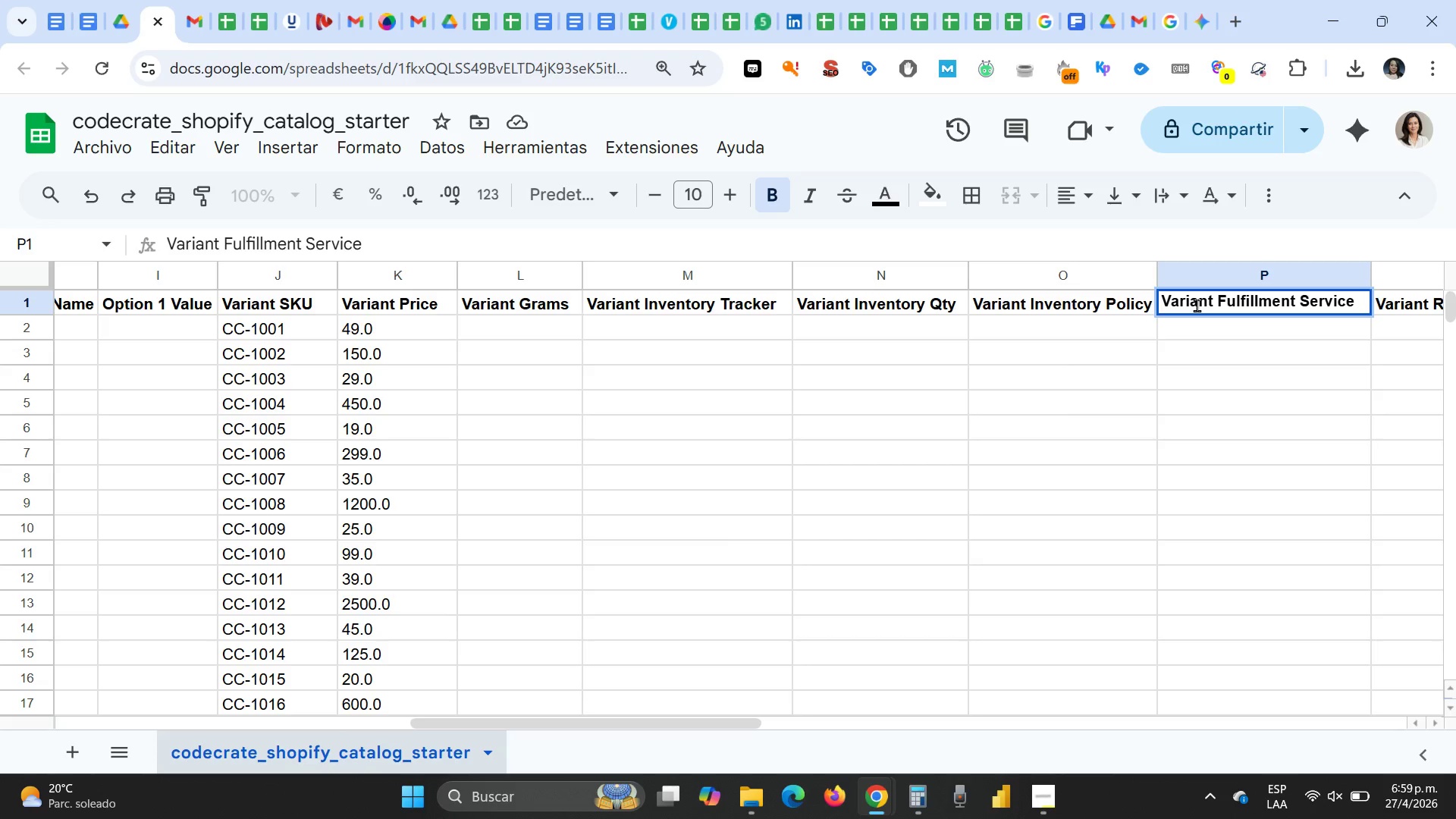 
key(Enter)
 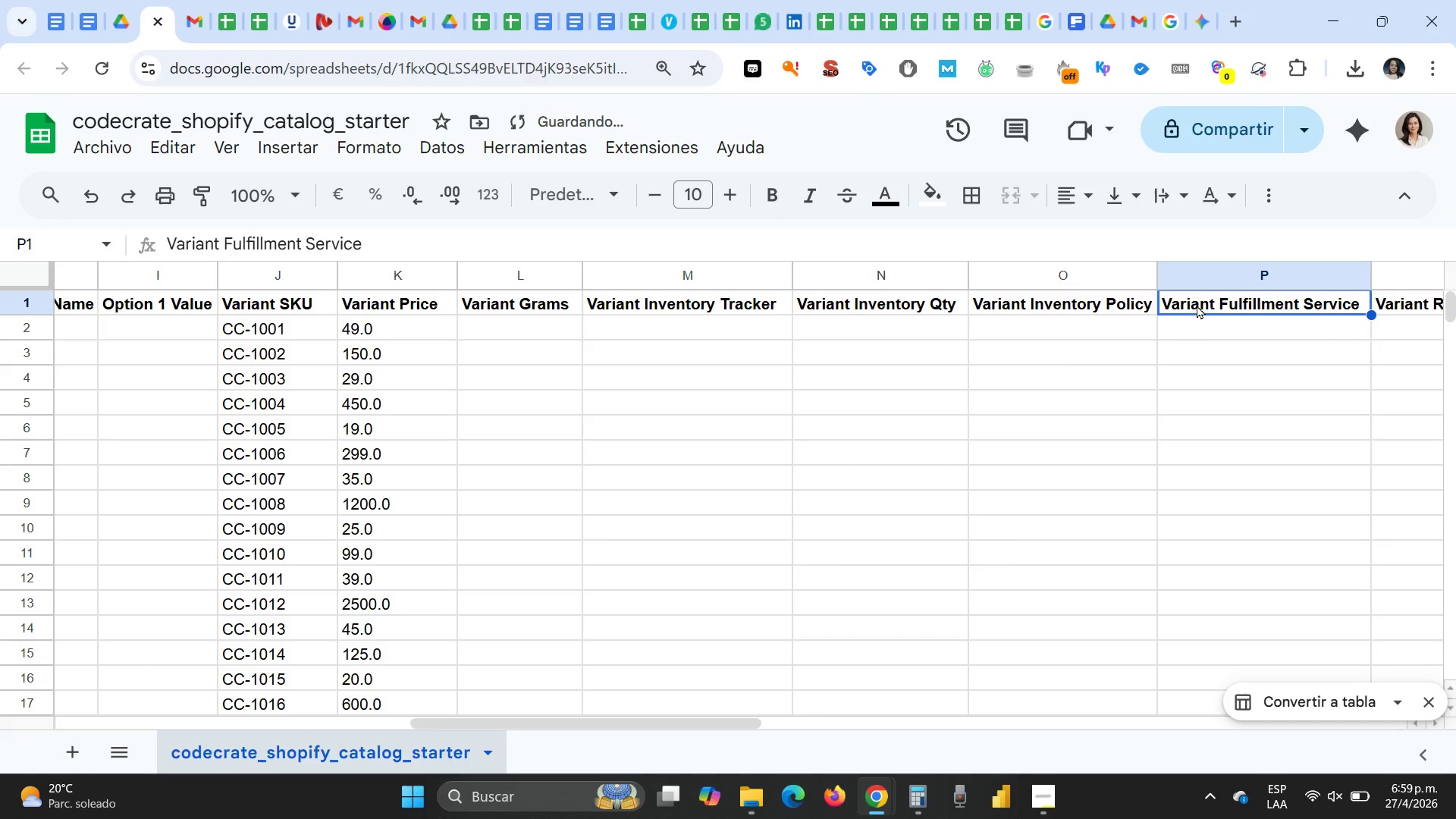 
key(ArrowUp)
 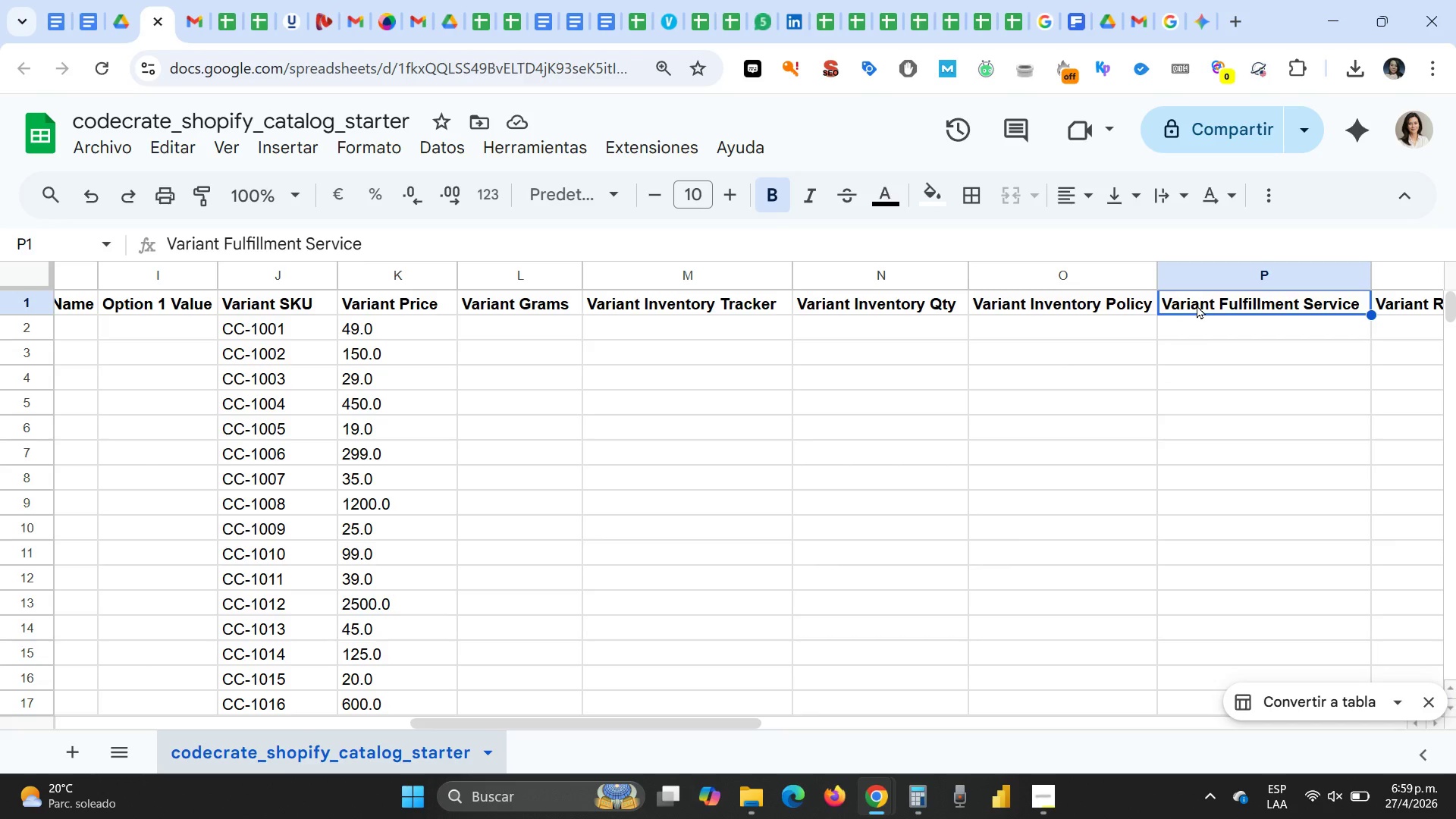 
wait(11.27)
 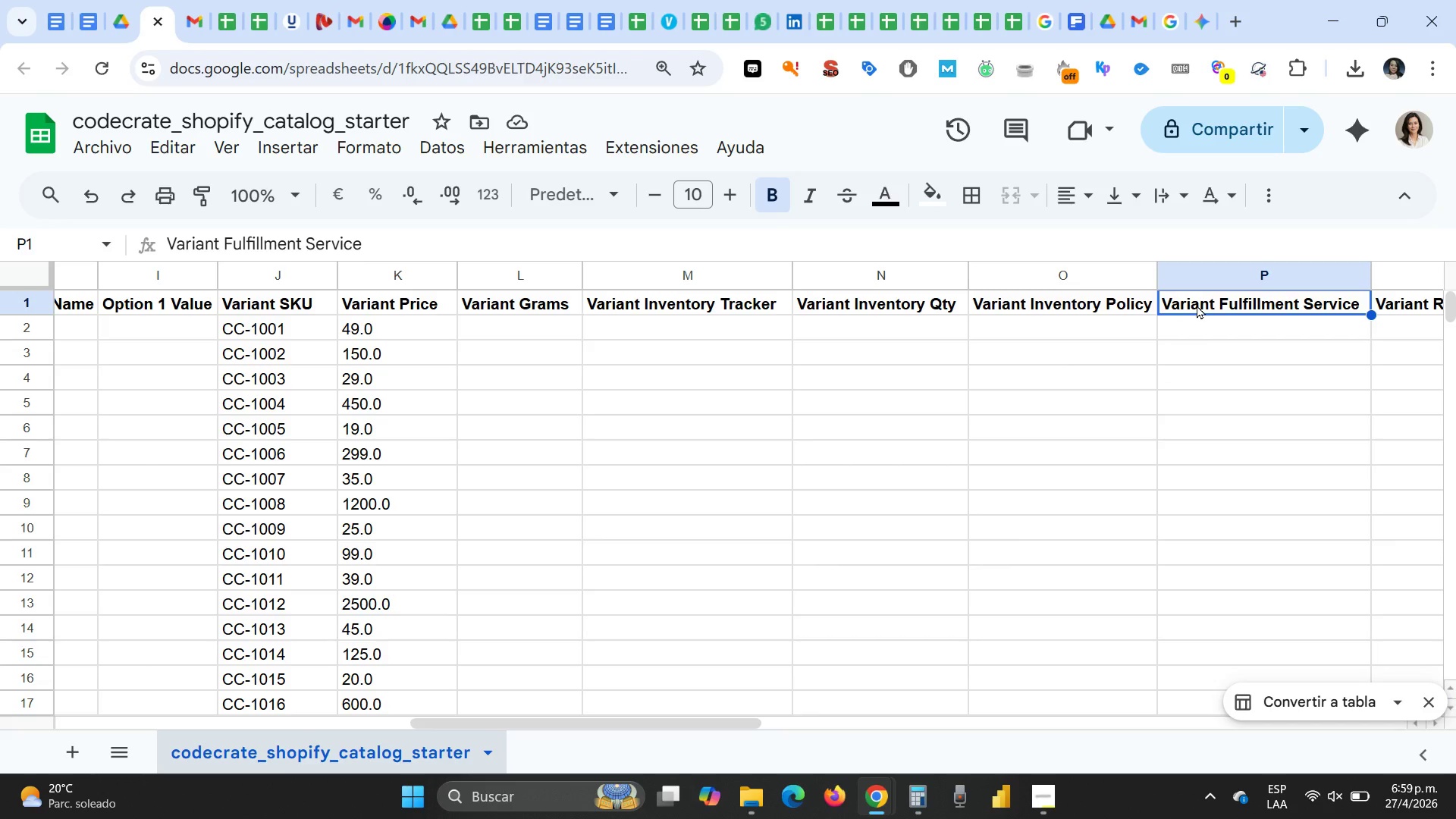 
key(ArrowRight)
 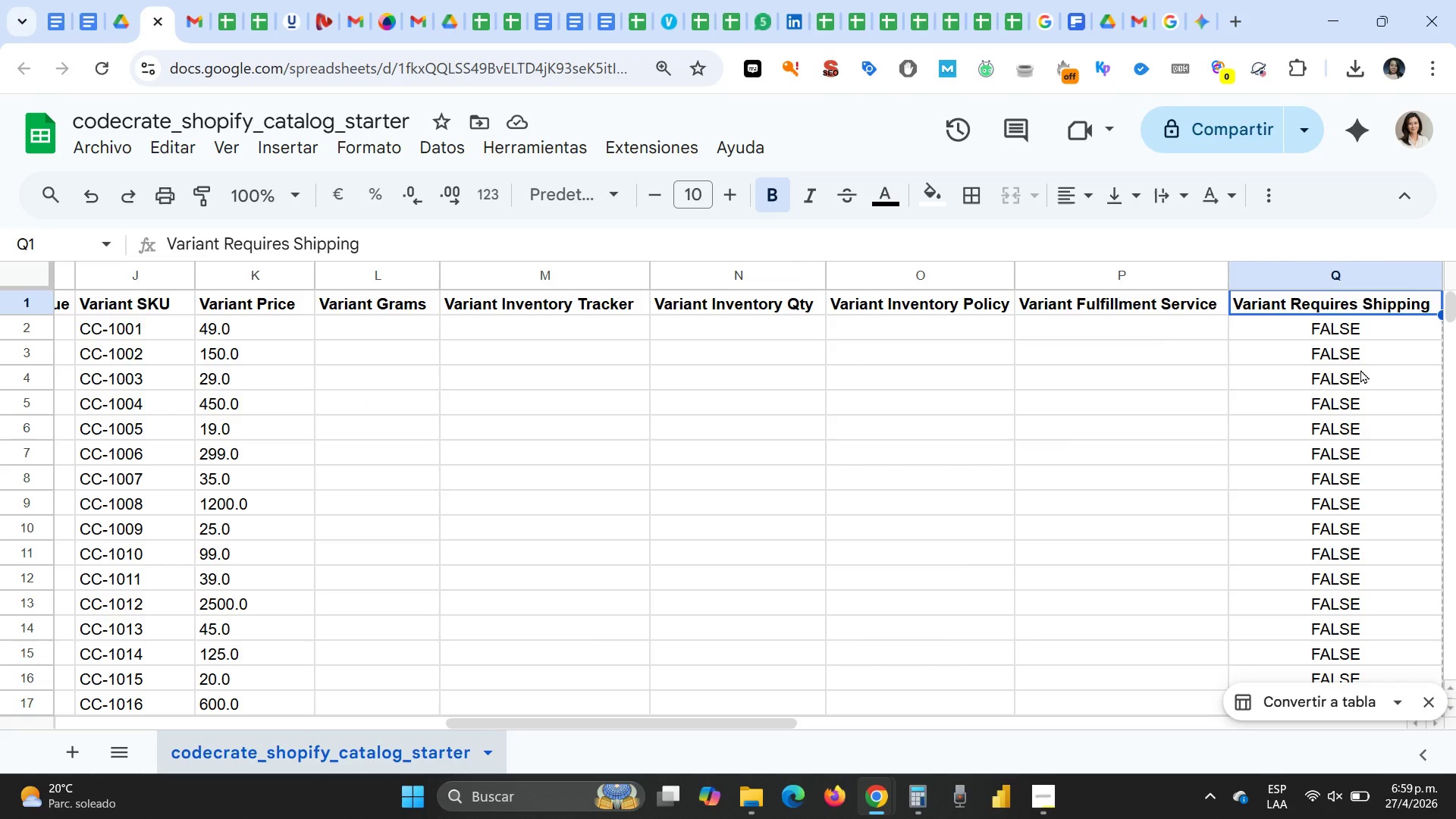 
key(ArrowRight)
 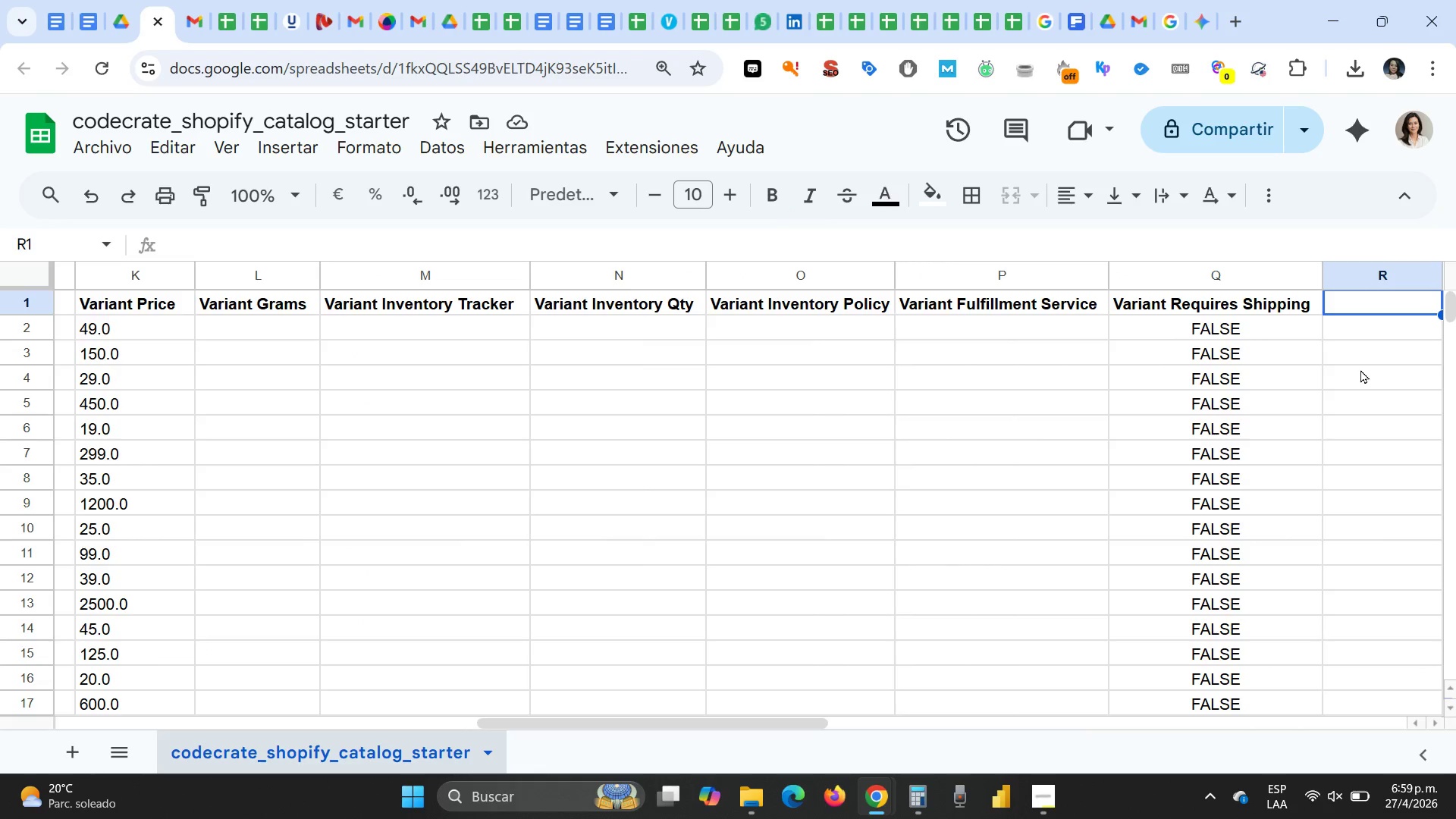 
key(ArrowLeft)
 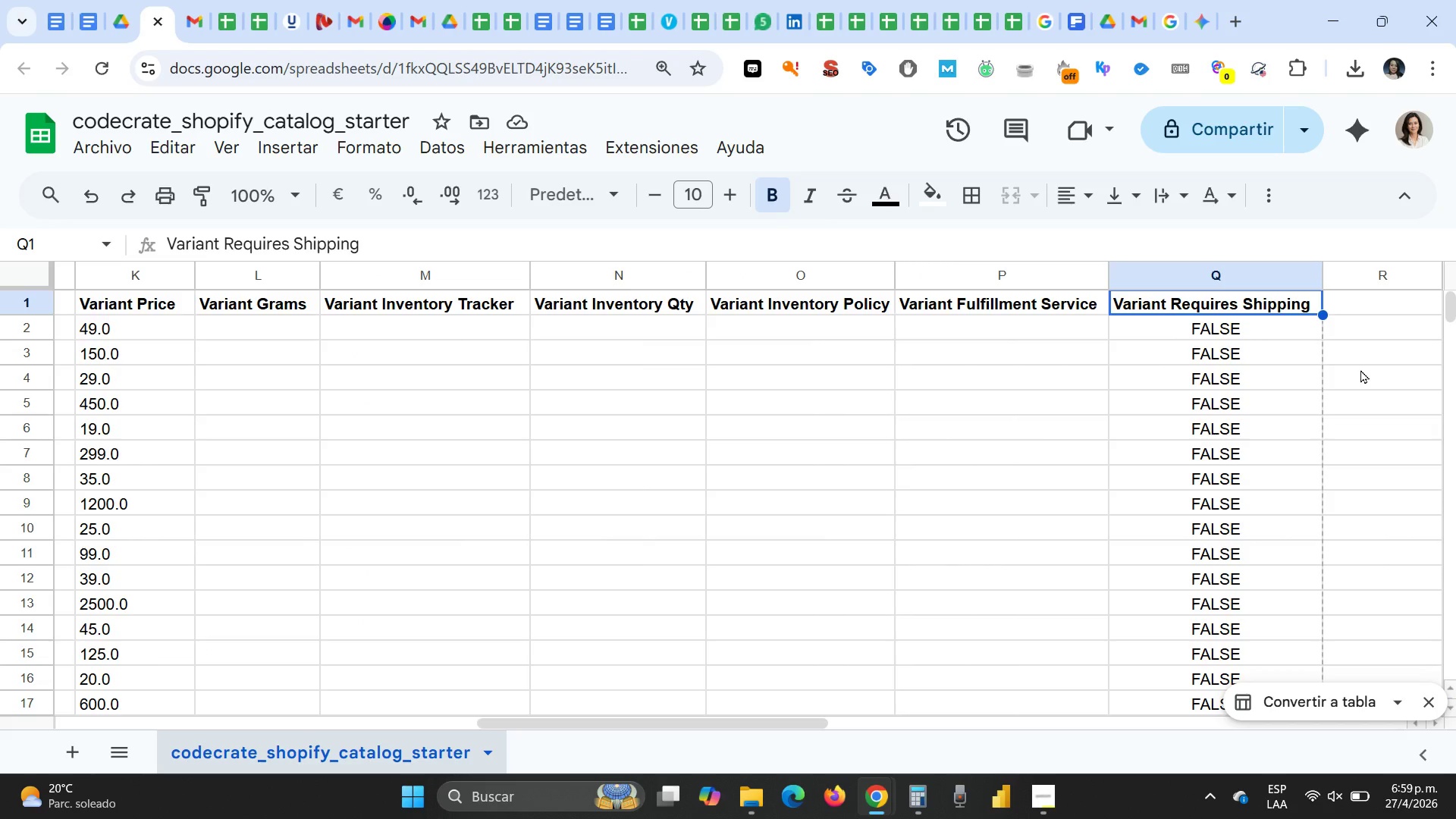 
hold_key(key=ControlLeft, duration=0.42)
 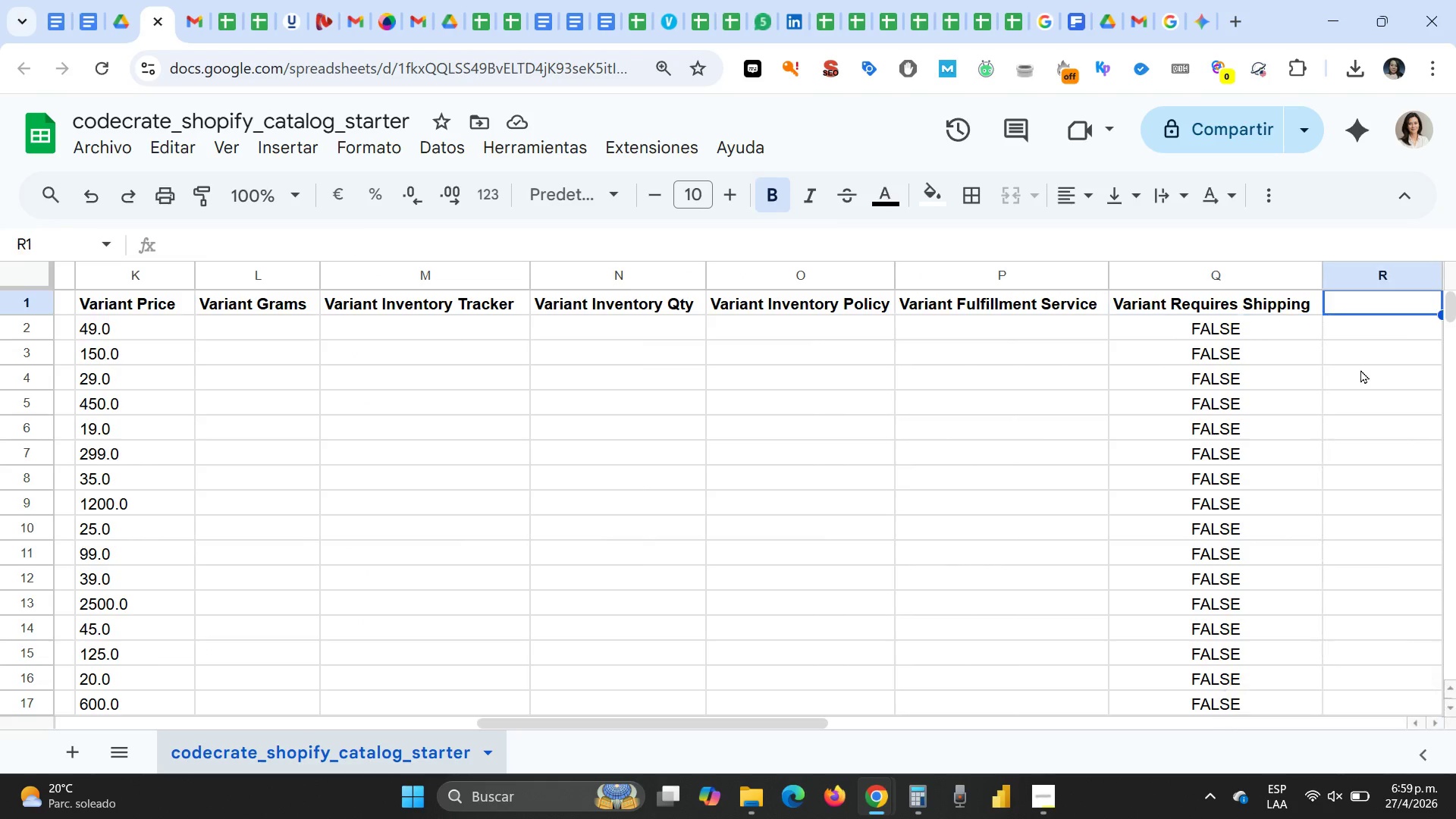 
key(ArrowRight)
 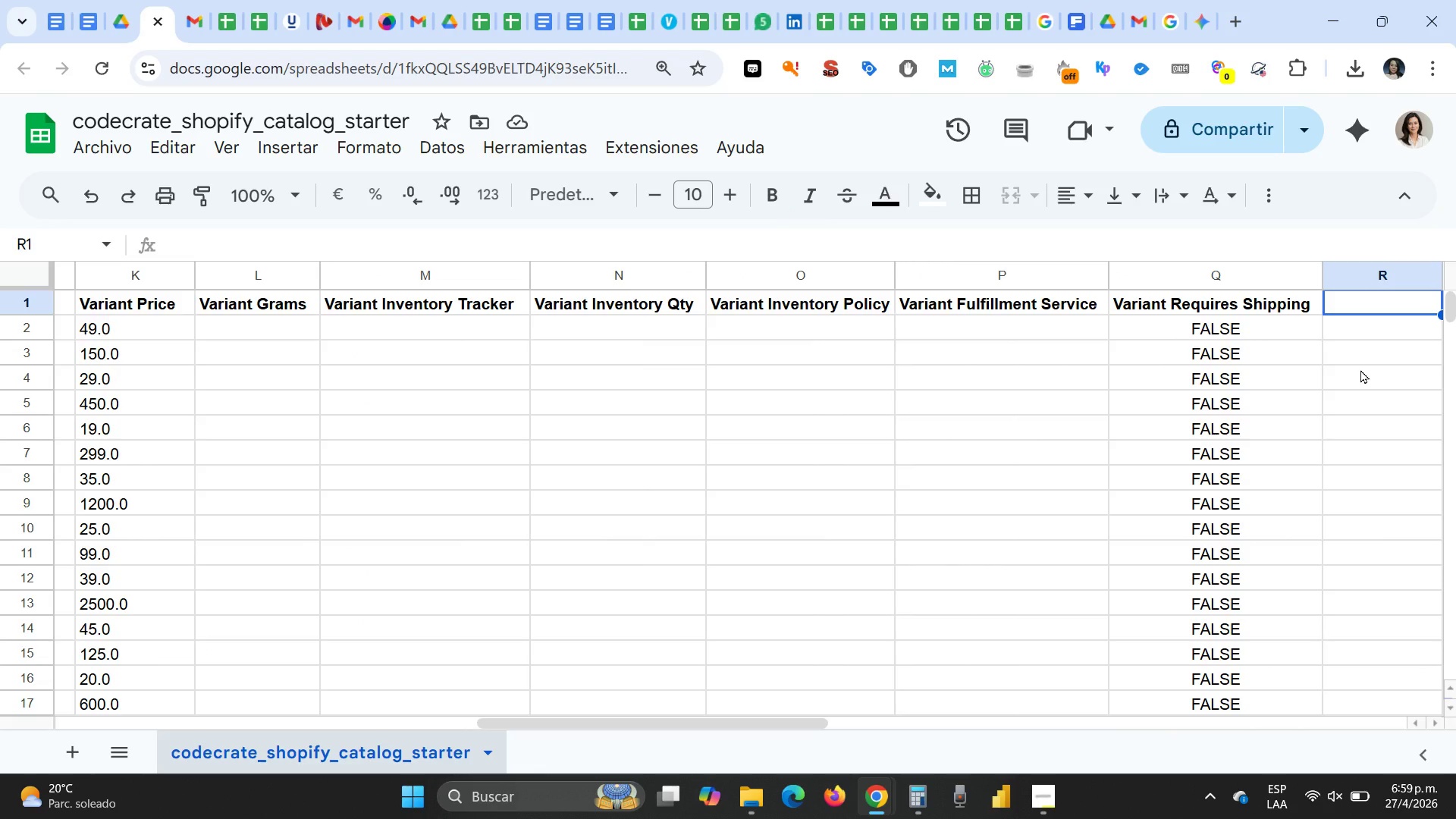 
type(Variant Taxable)
 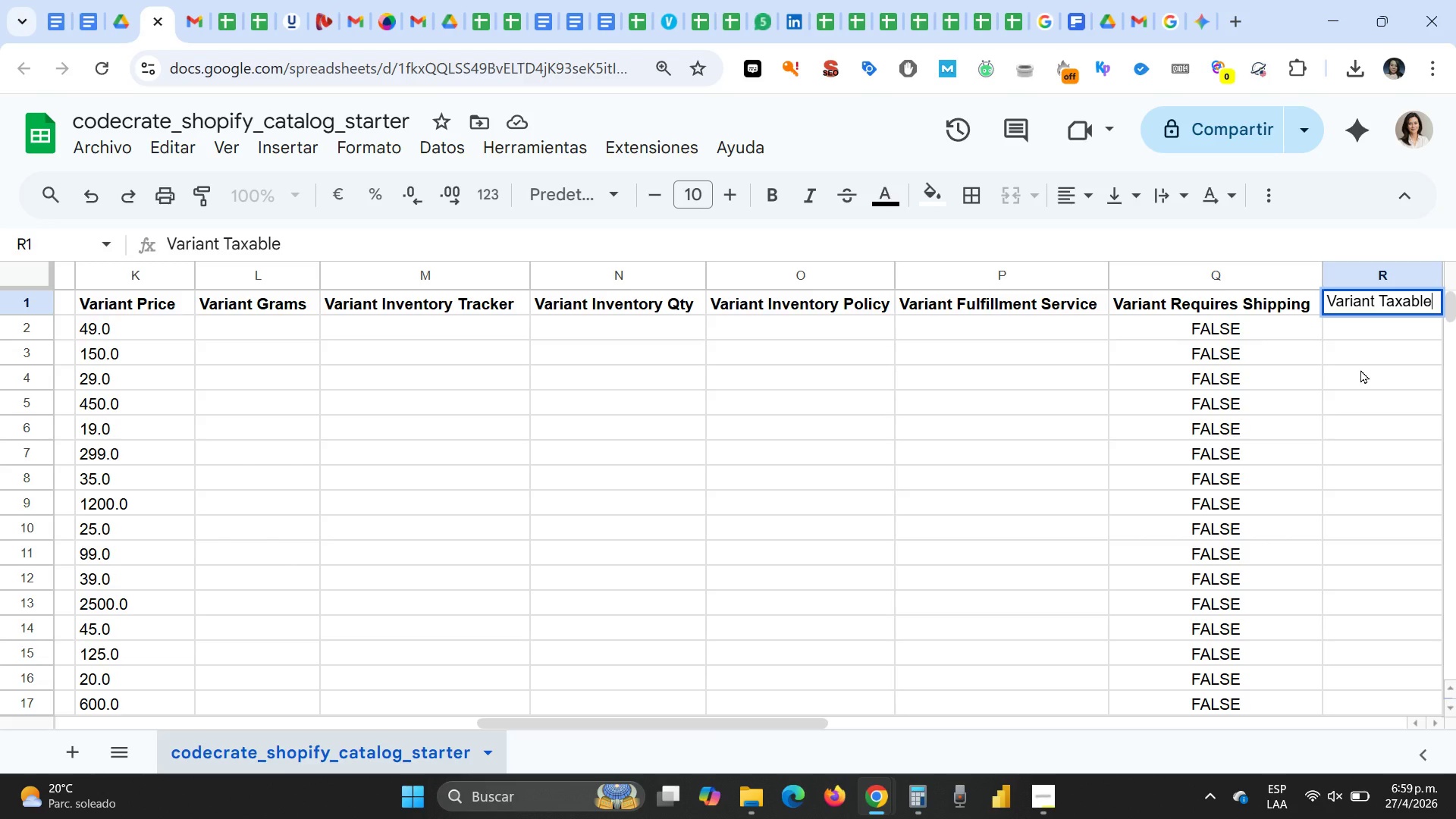 
key(Enter)
 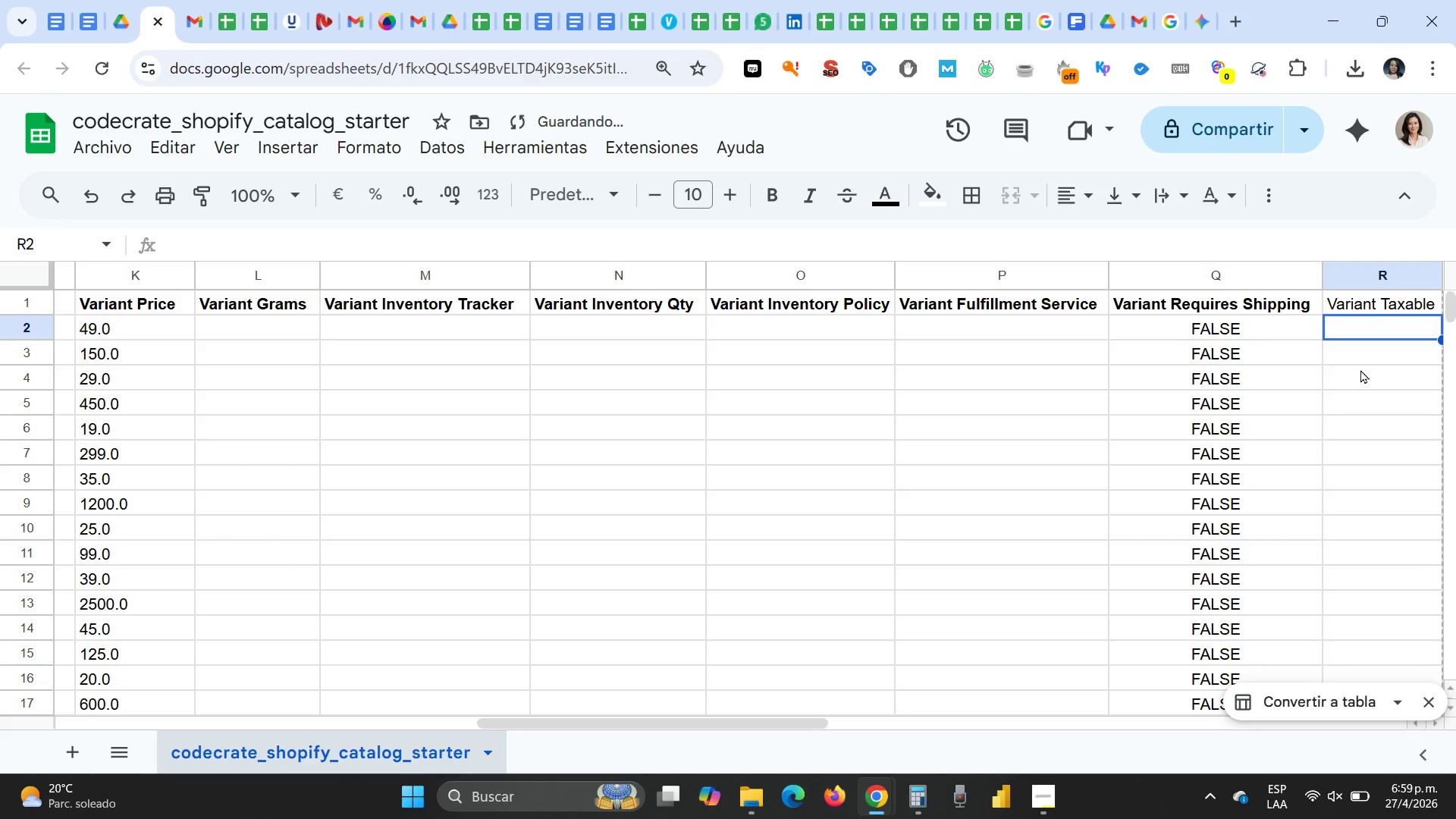 
key(Control+ControlLeft)
 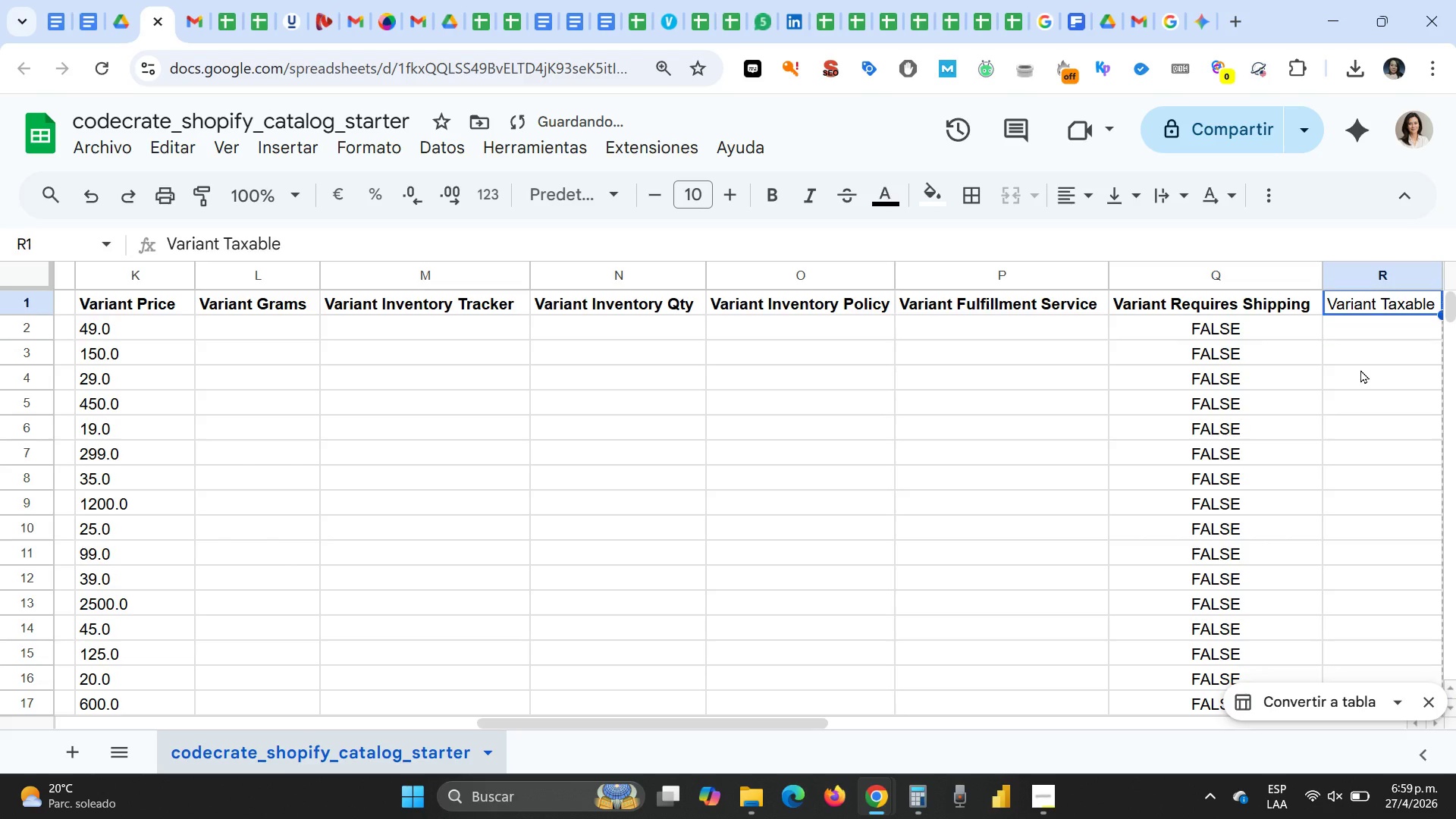 
key(ArrowUp)
 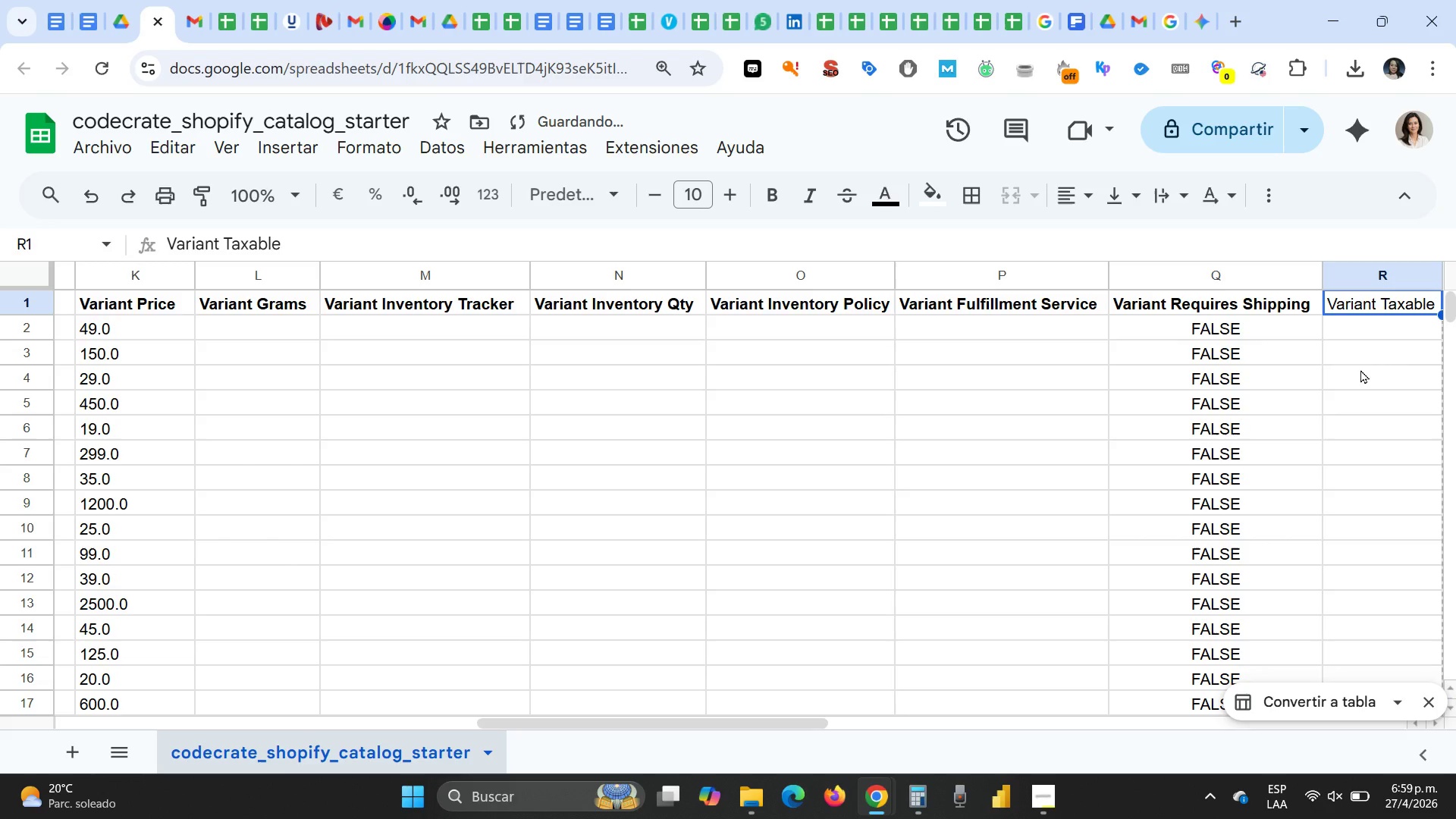 
key(Control+B)
 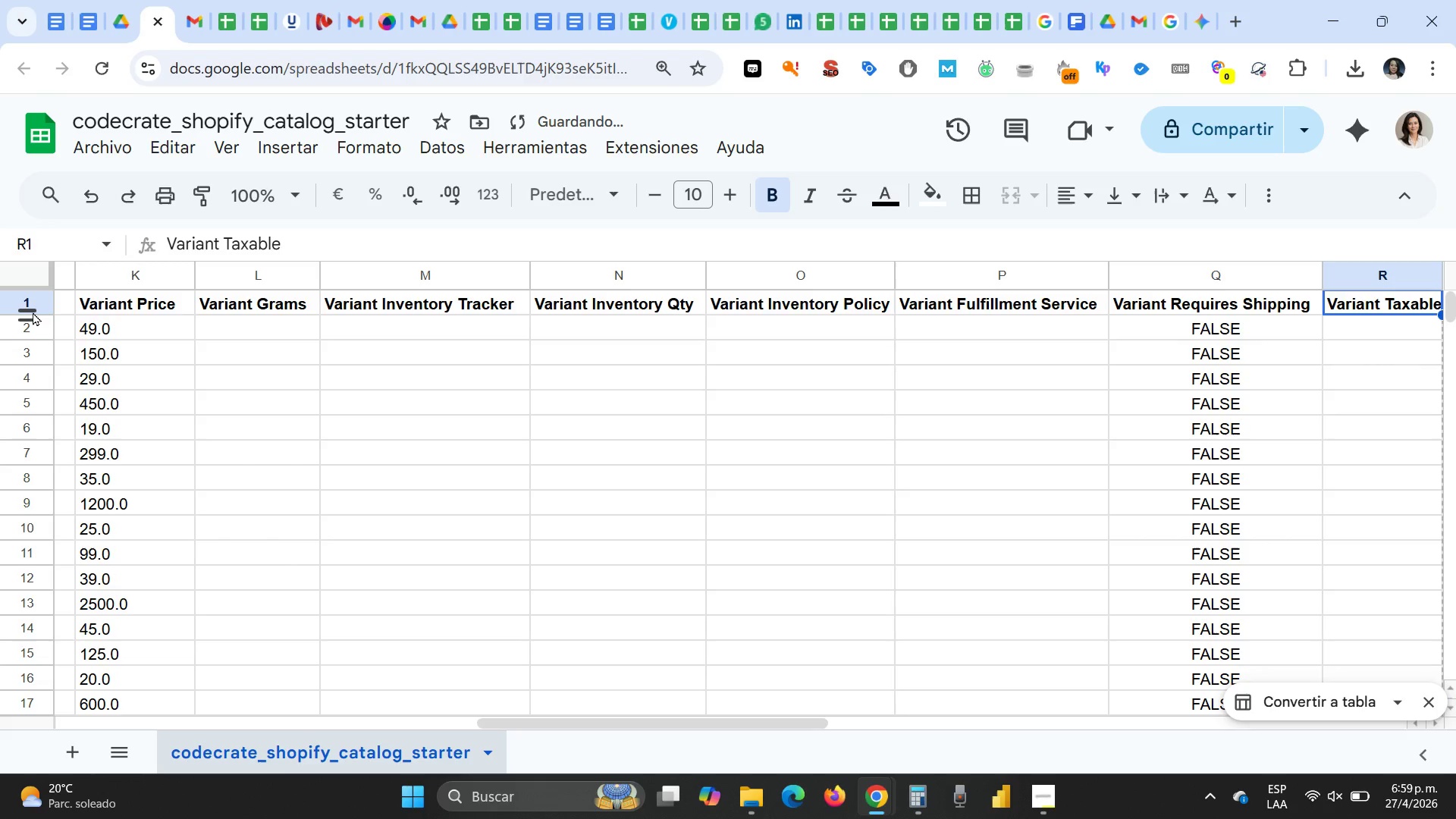 
left_click([27, 309])
 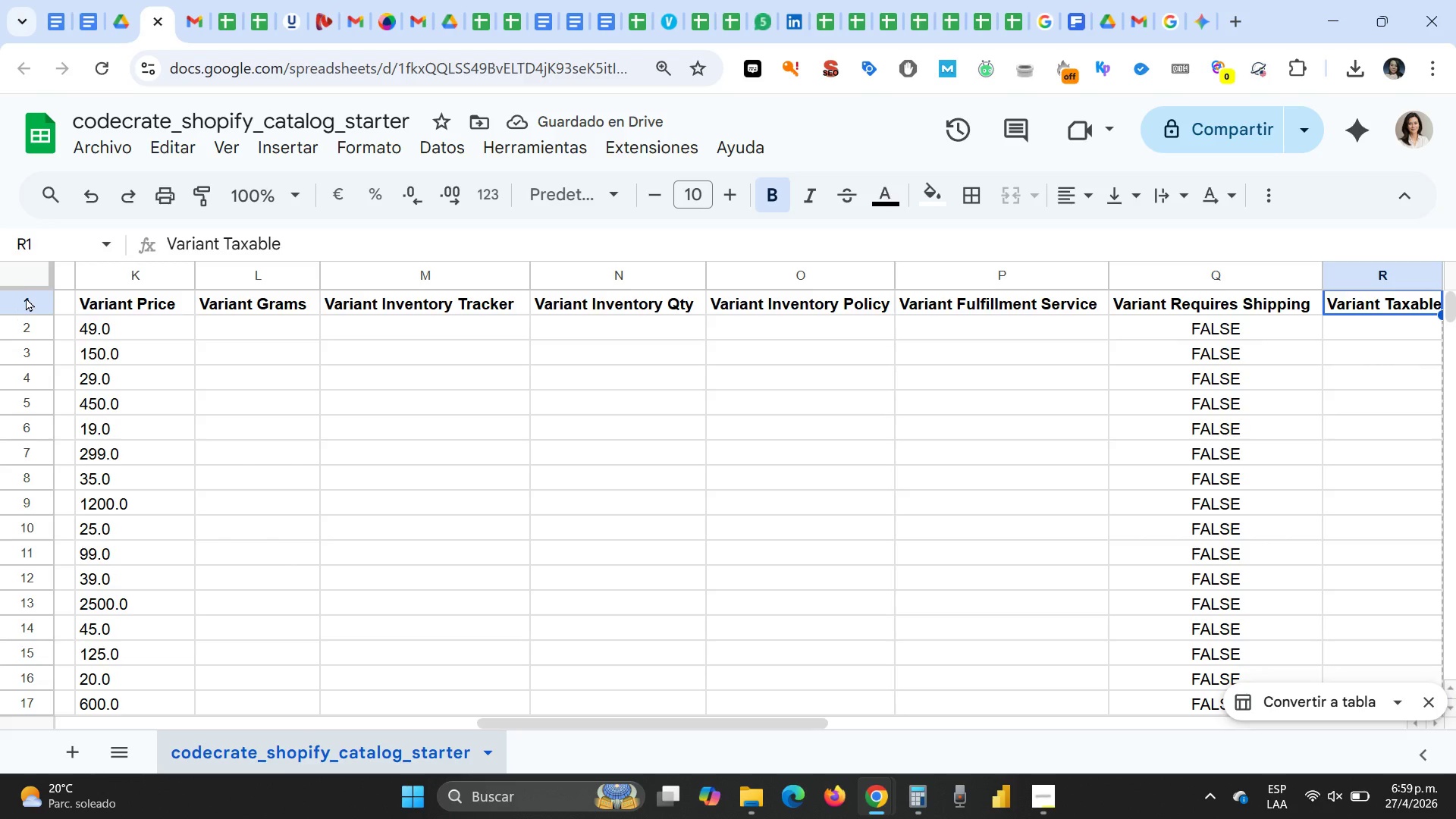 
left_click([26, 298])
 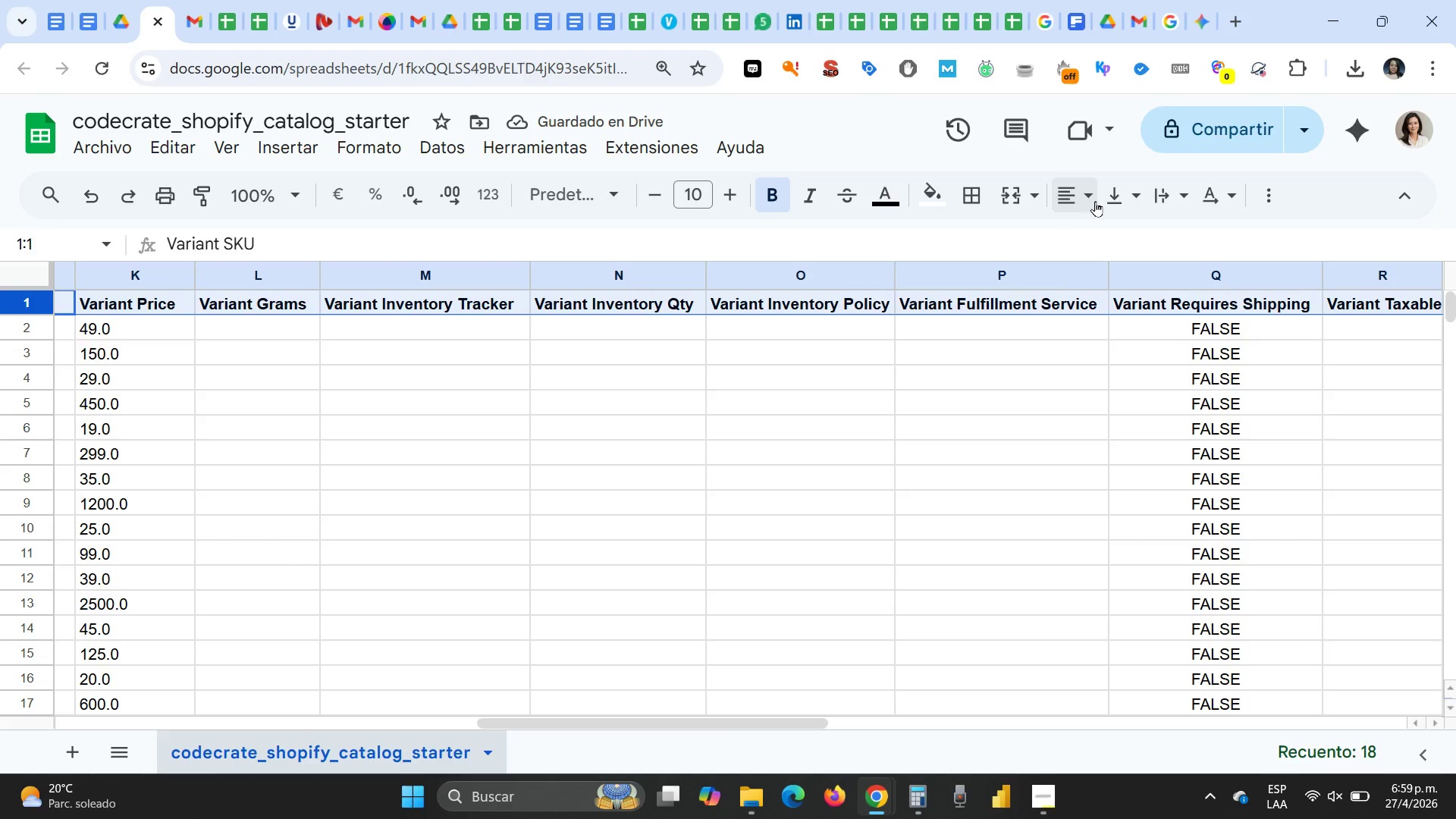 
left_click([1095, 201])
 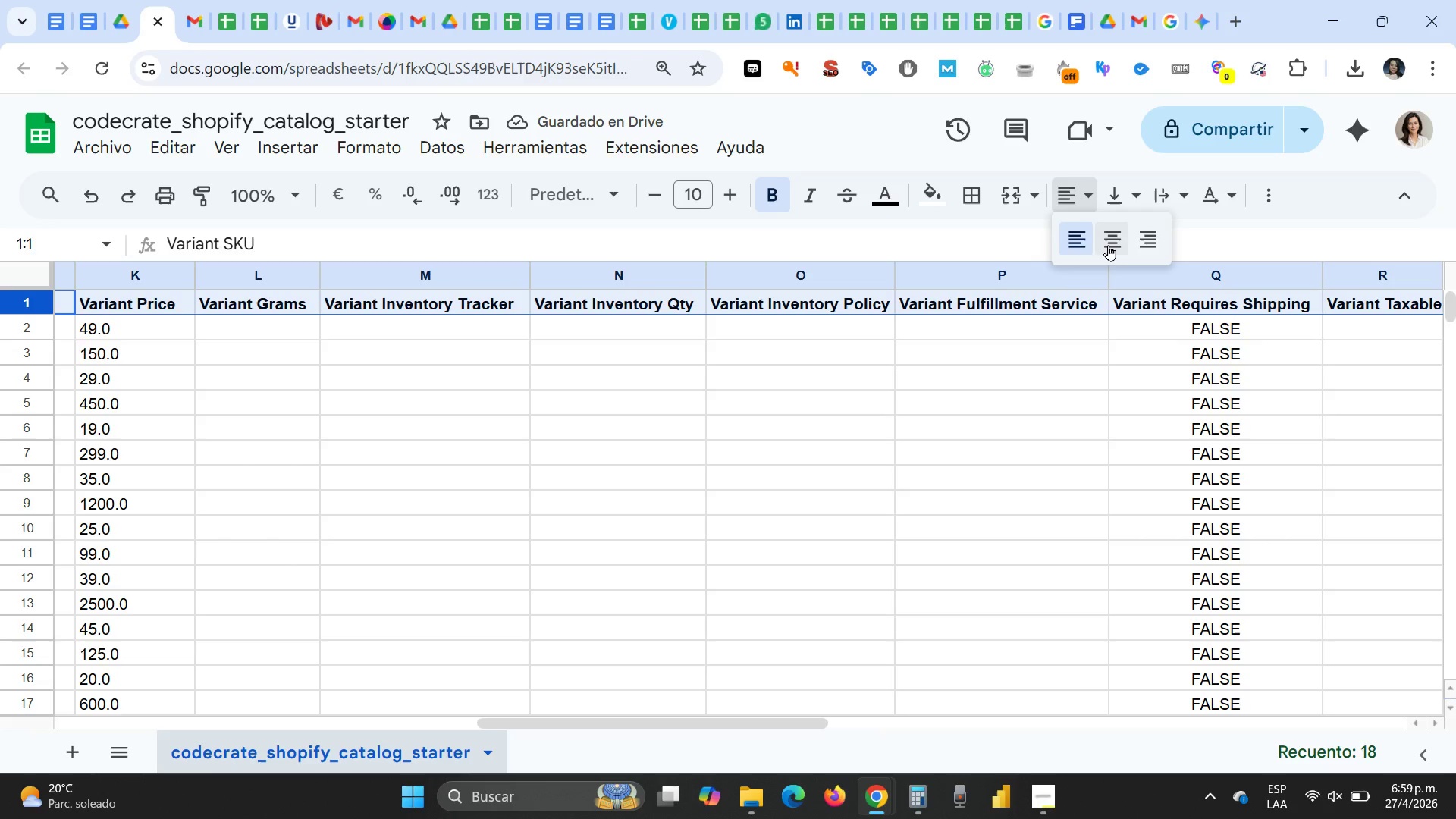 
left_click([1108, 245])
 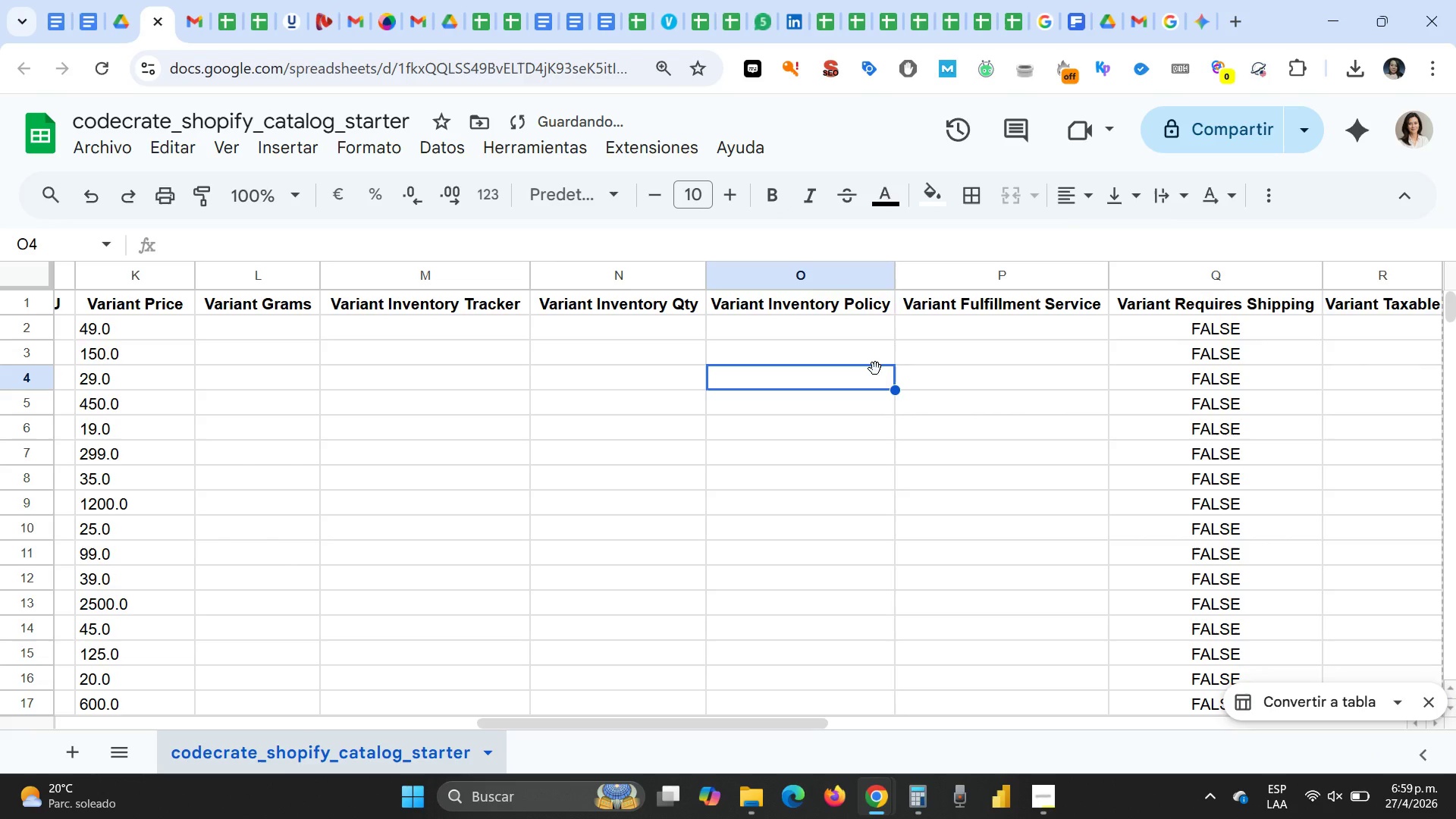 
key(Home)
 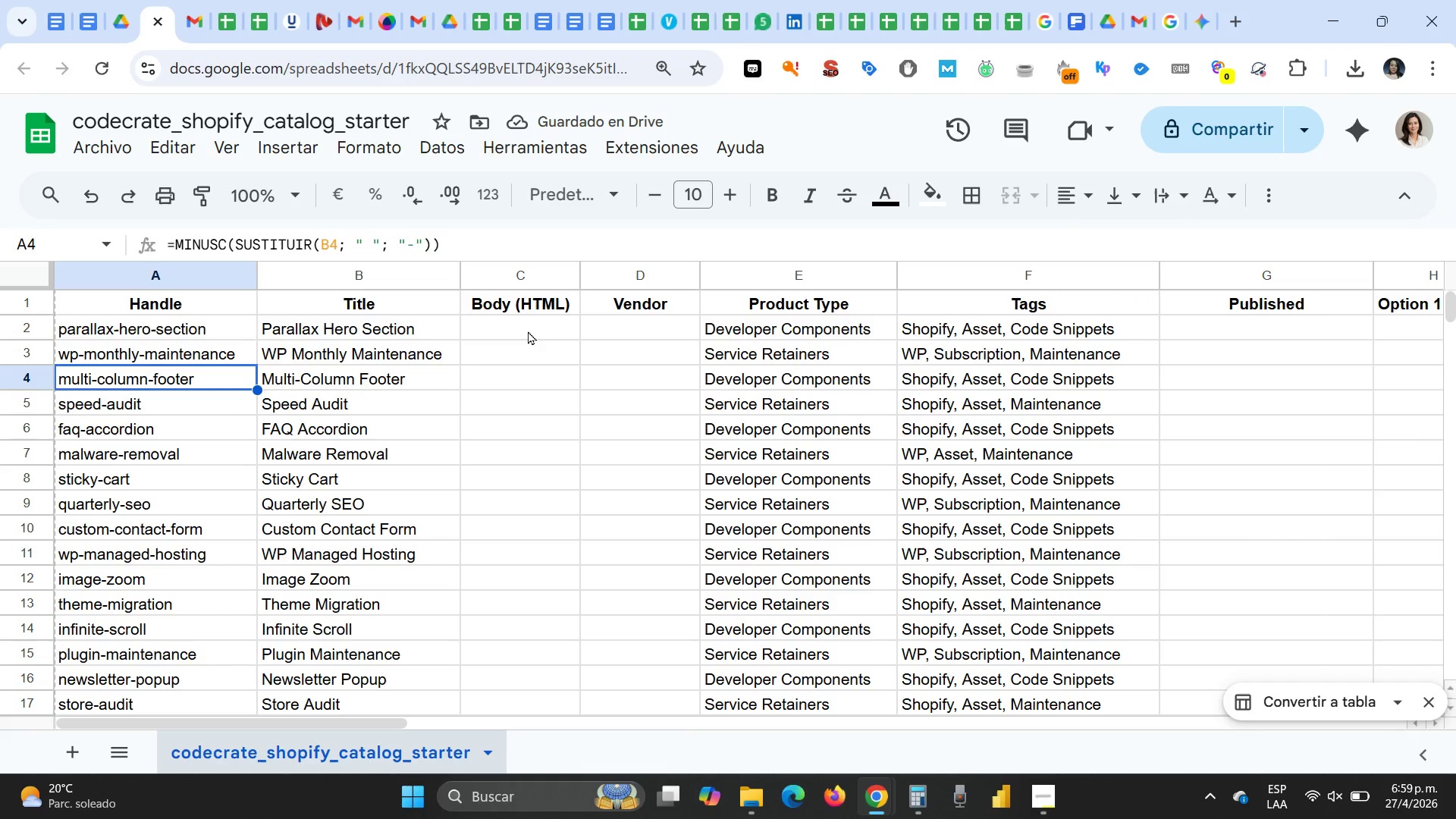 
left_click([528, 330])
 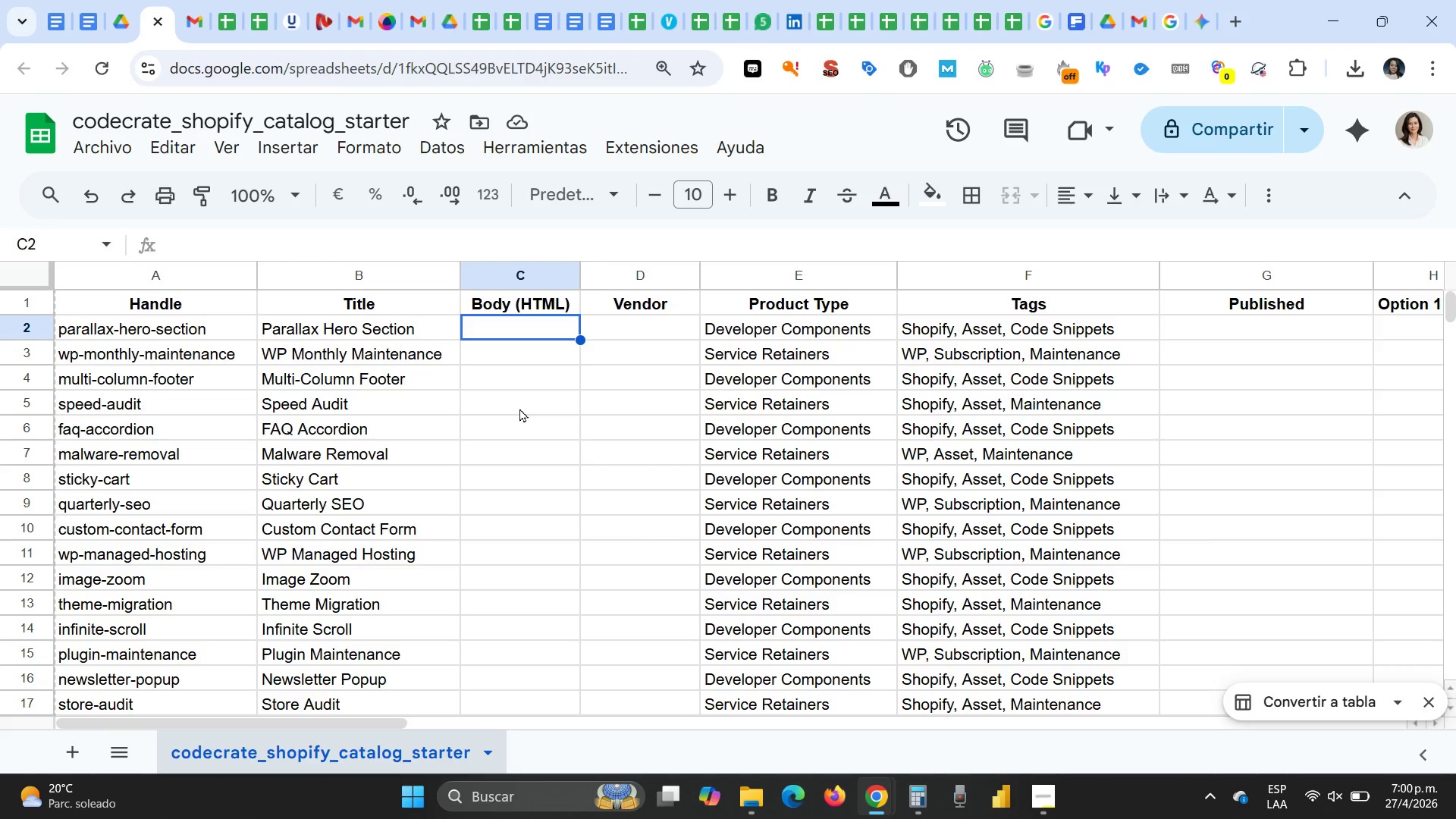 
wait(28.61)
 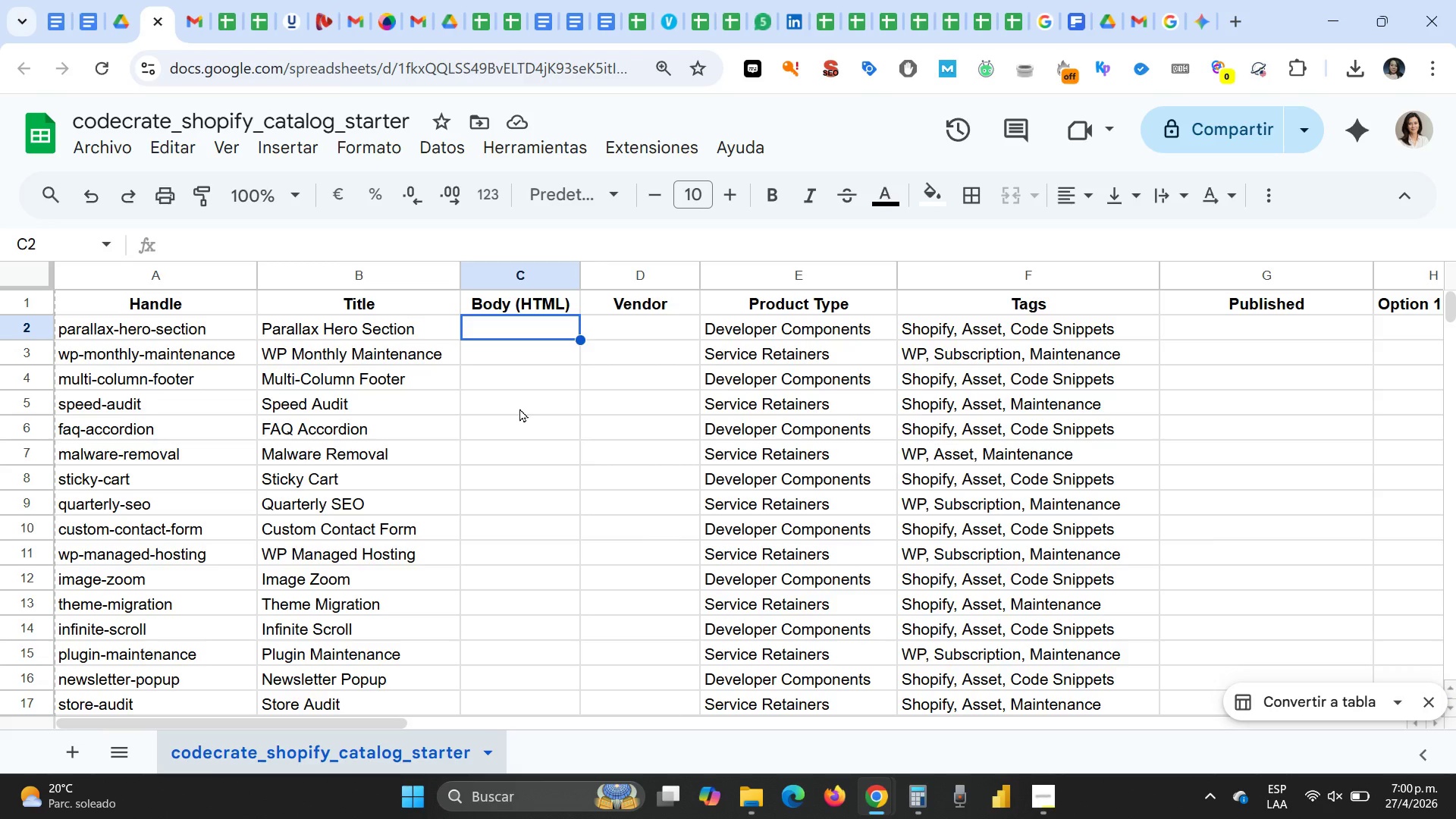 
left_click([843, 325])
 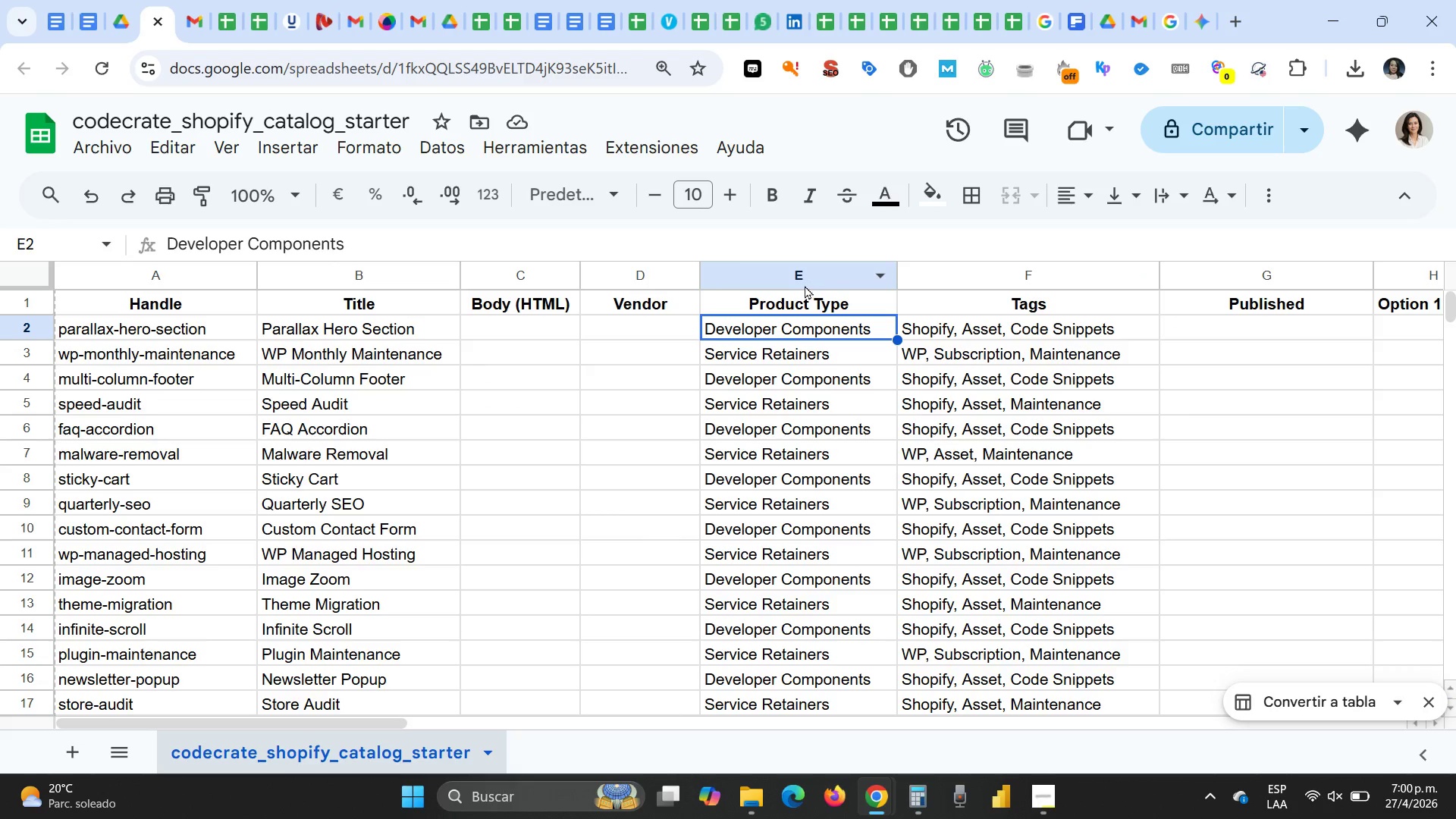 
left_click([799, 307])
 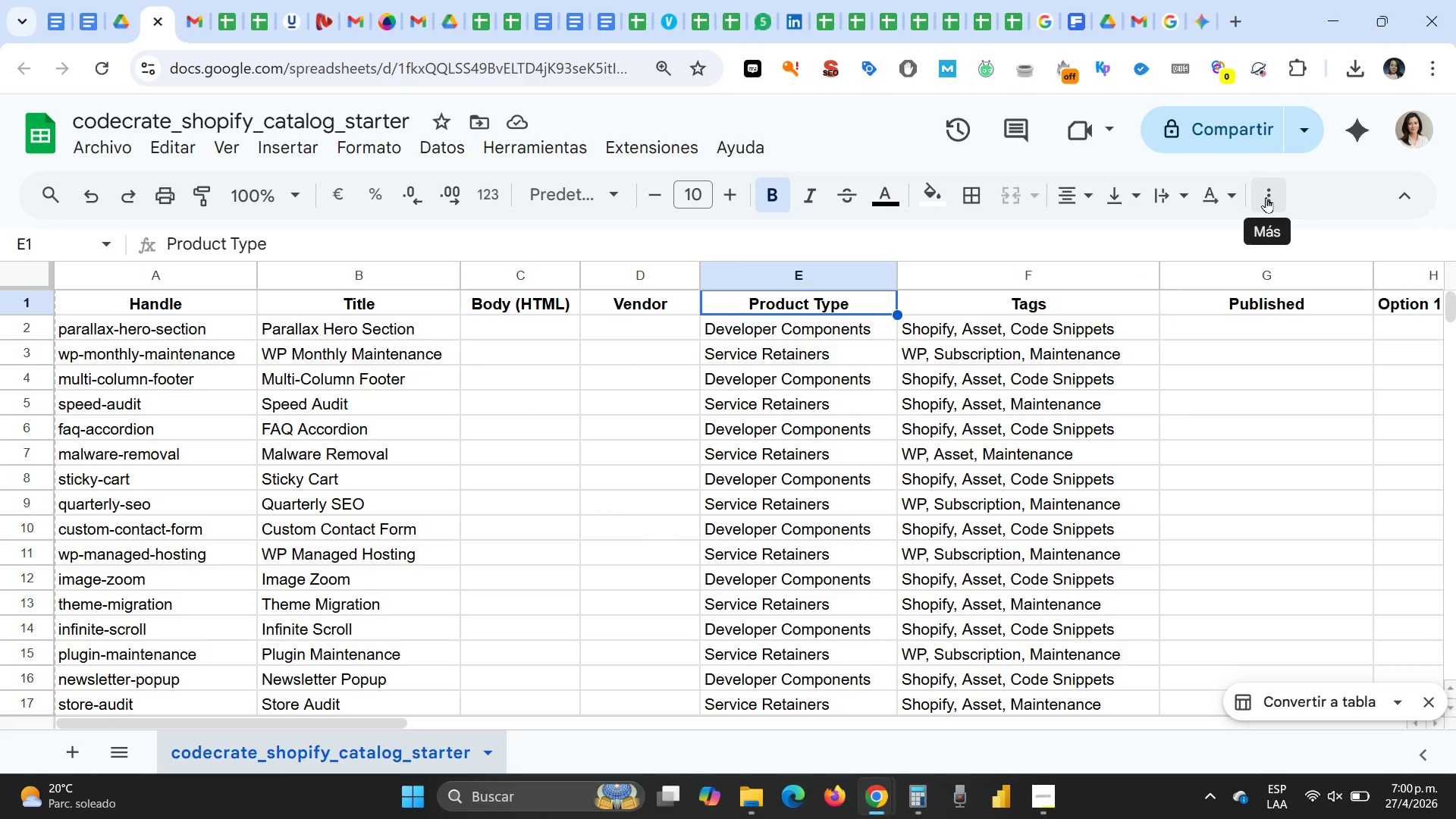 
wait(8.25)
 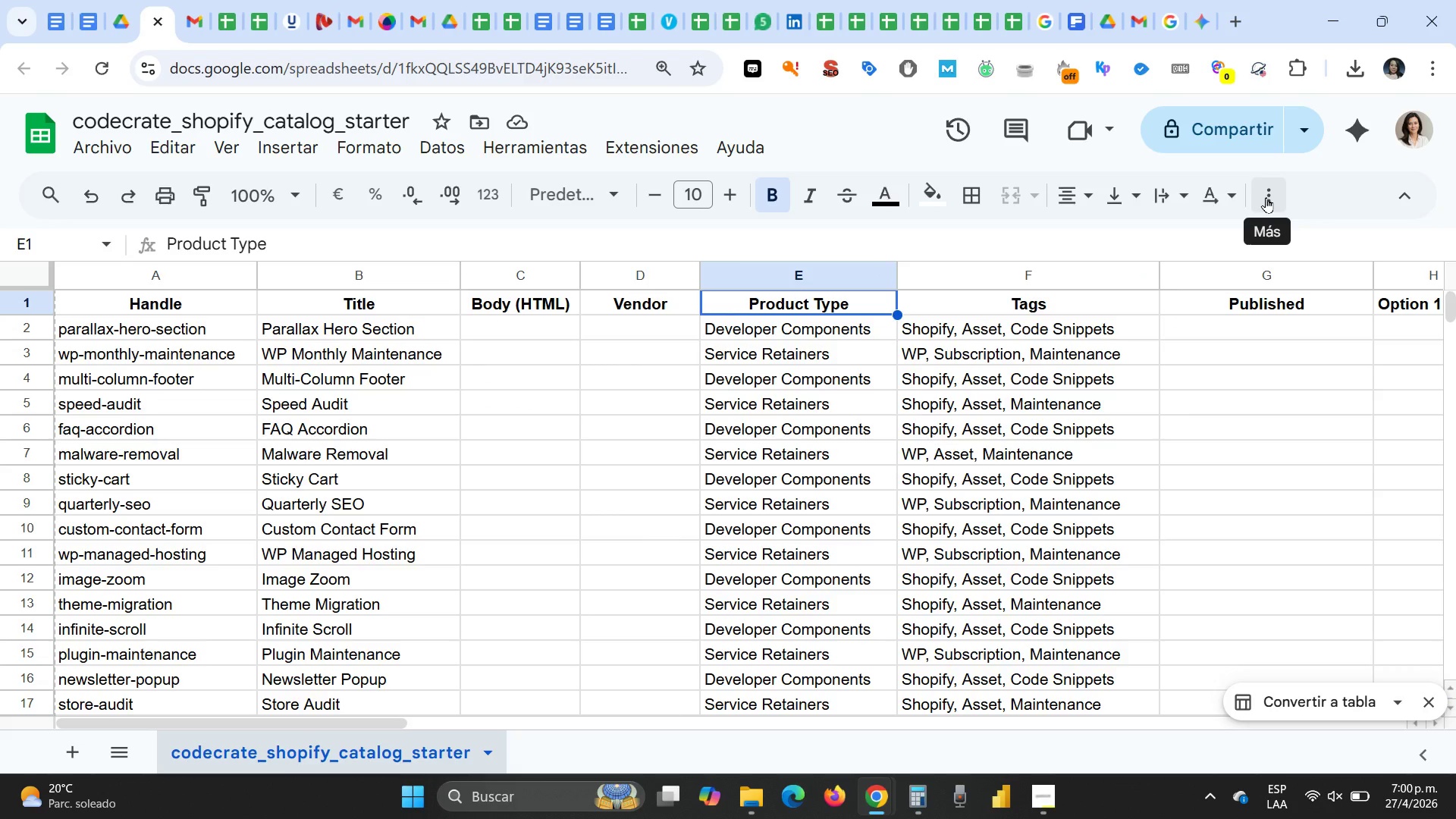 
left_click([1184, 246])
 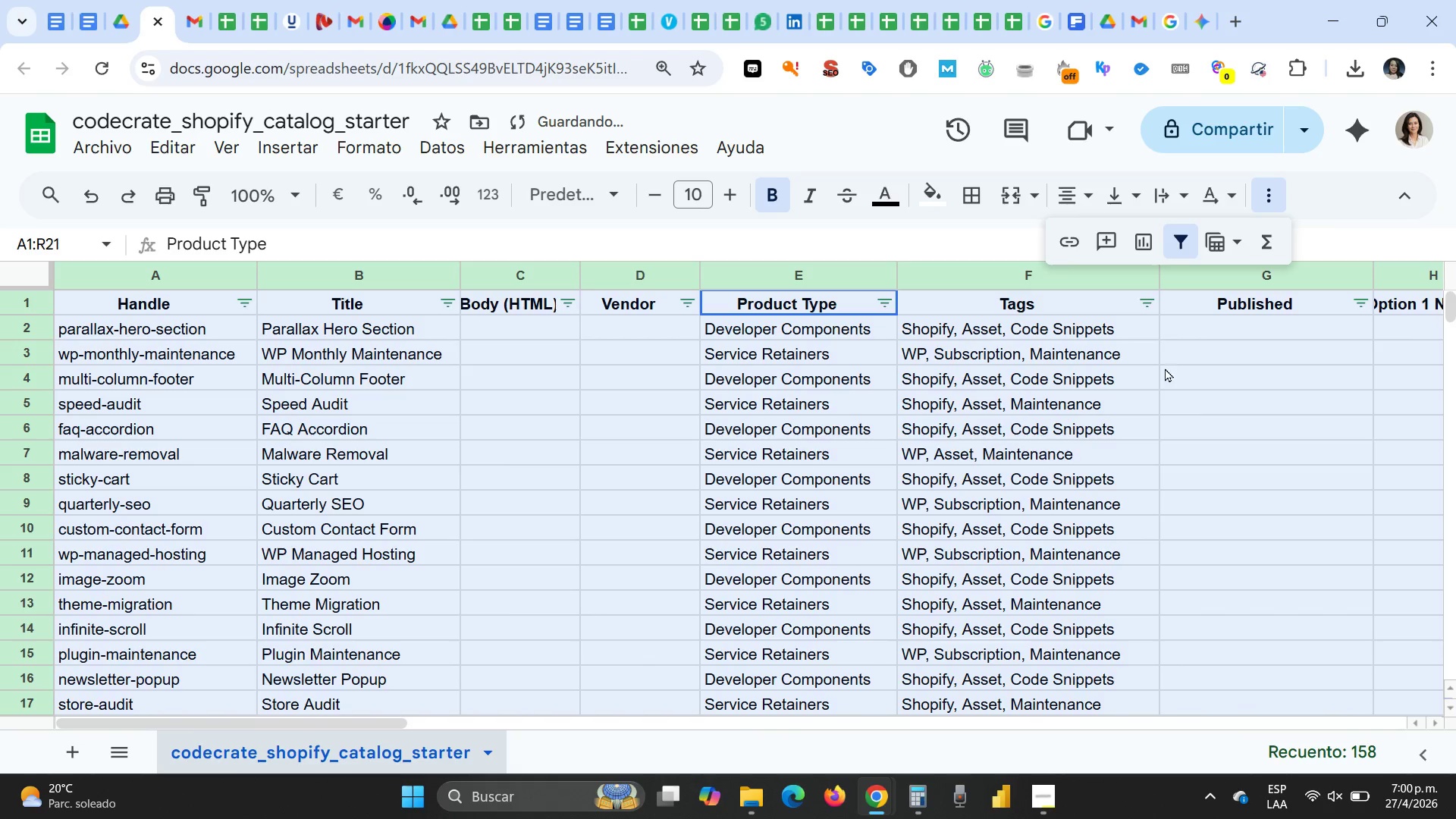 
left_click([819, 366])
 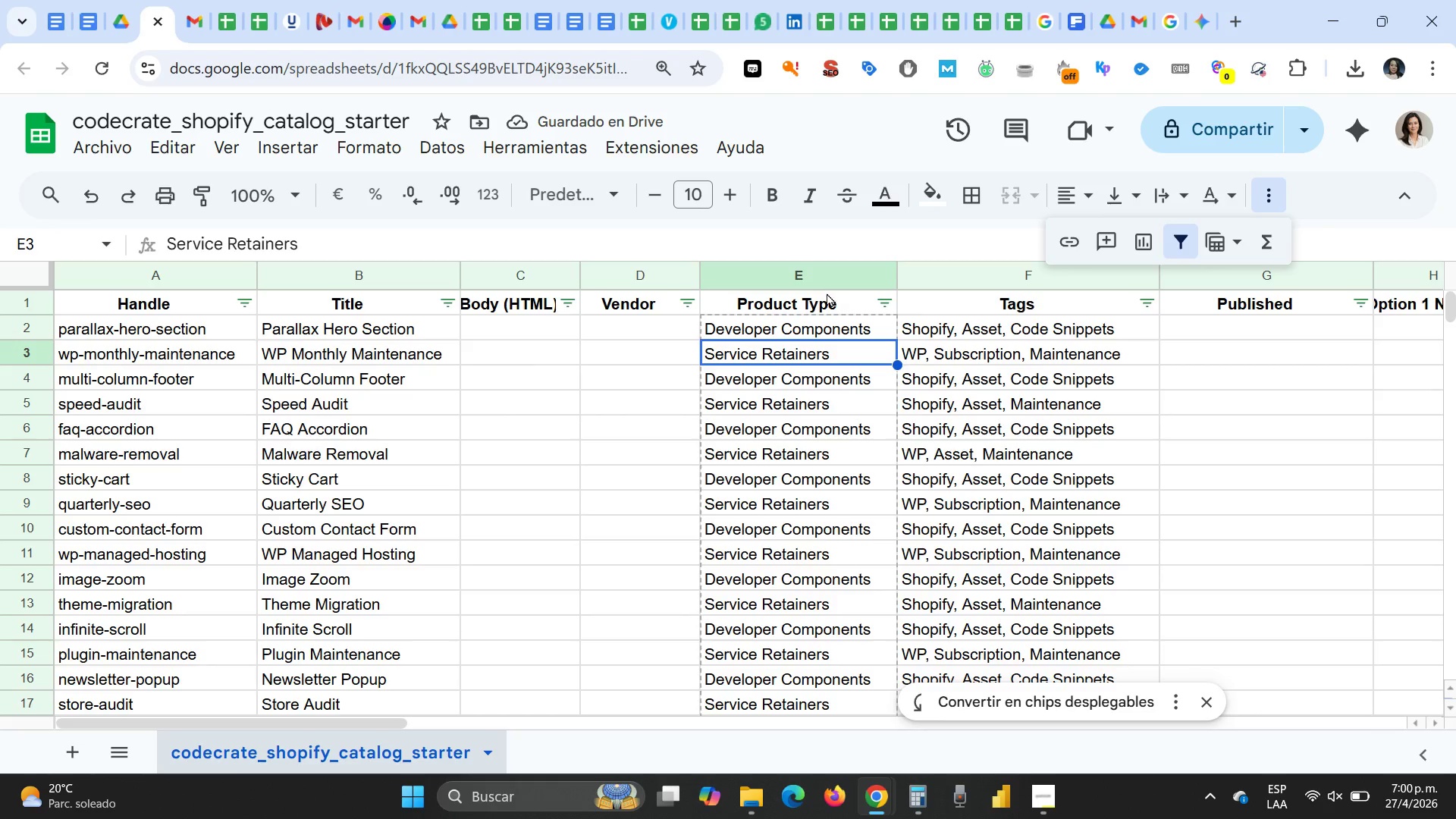 
left_click([886, 302])
 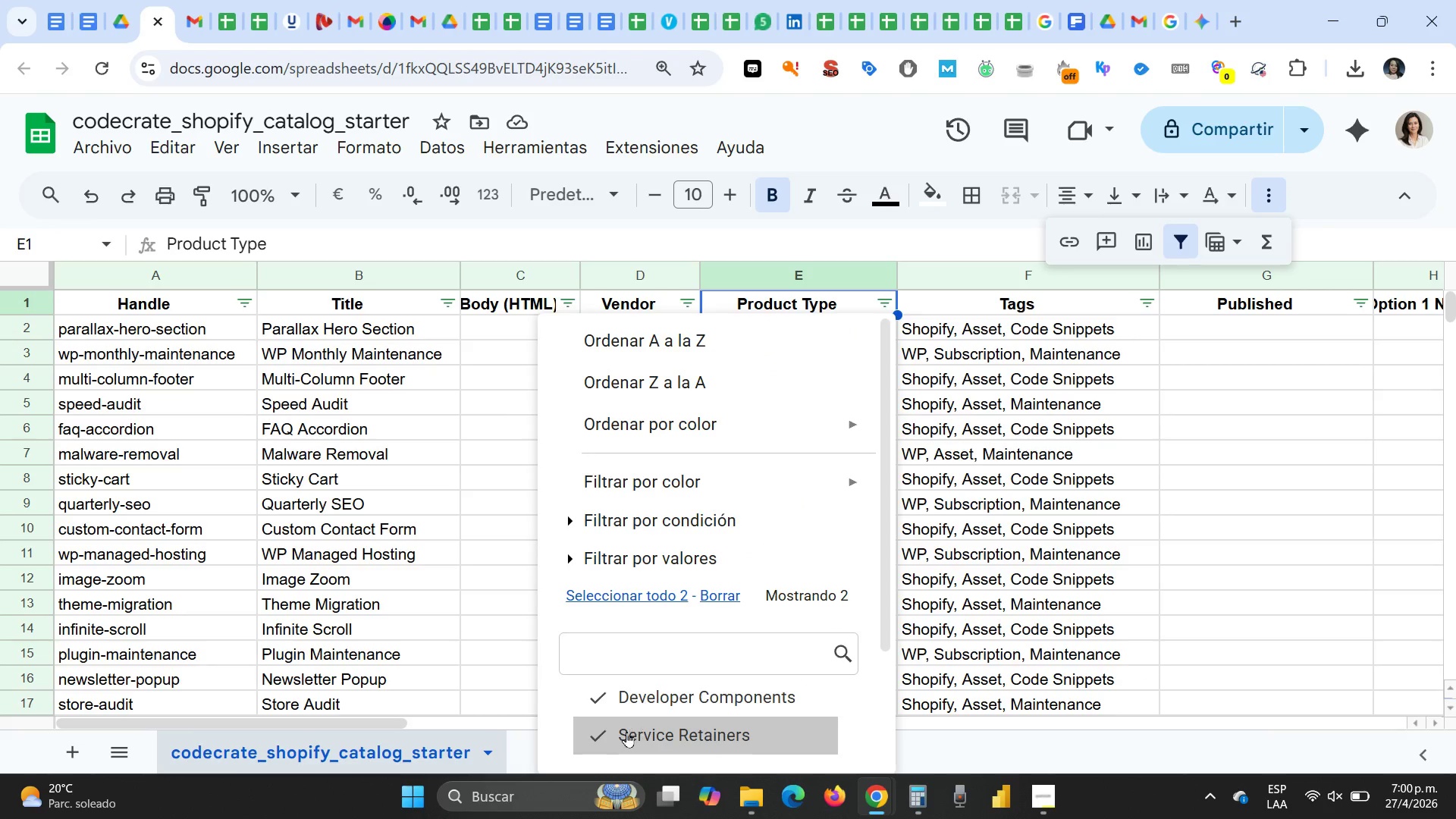 
left_click([599, 736])
 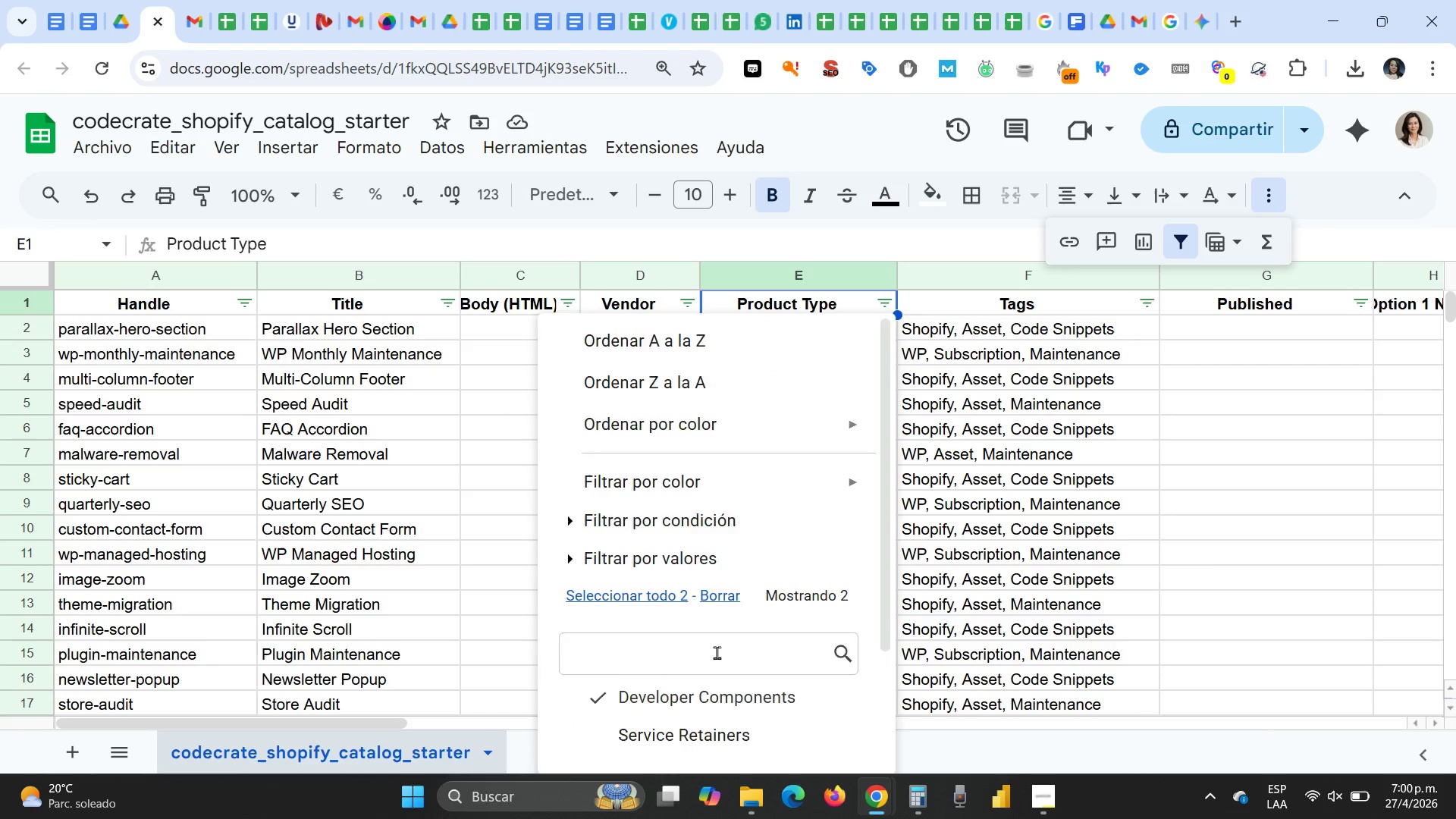 
scroll: coordinate [721, 652], scroll_direction: down, amount: 2.0
 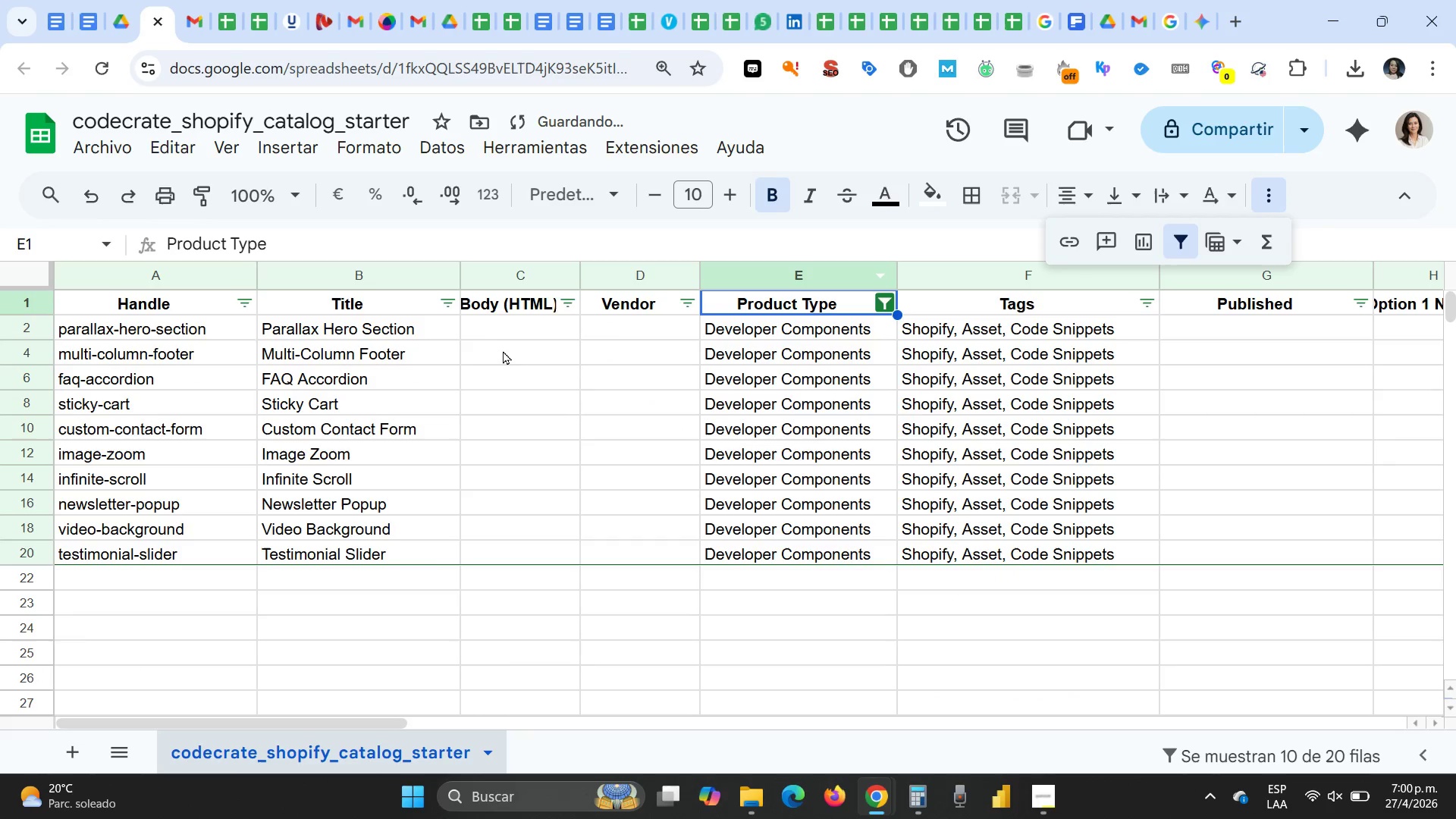 
left_click([504, 329])
 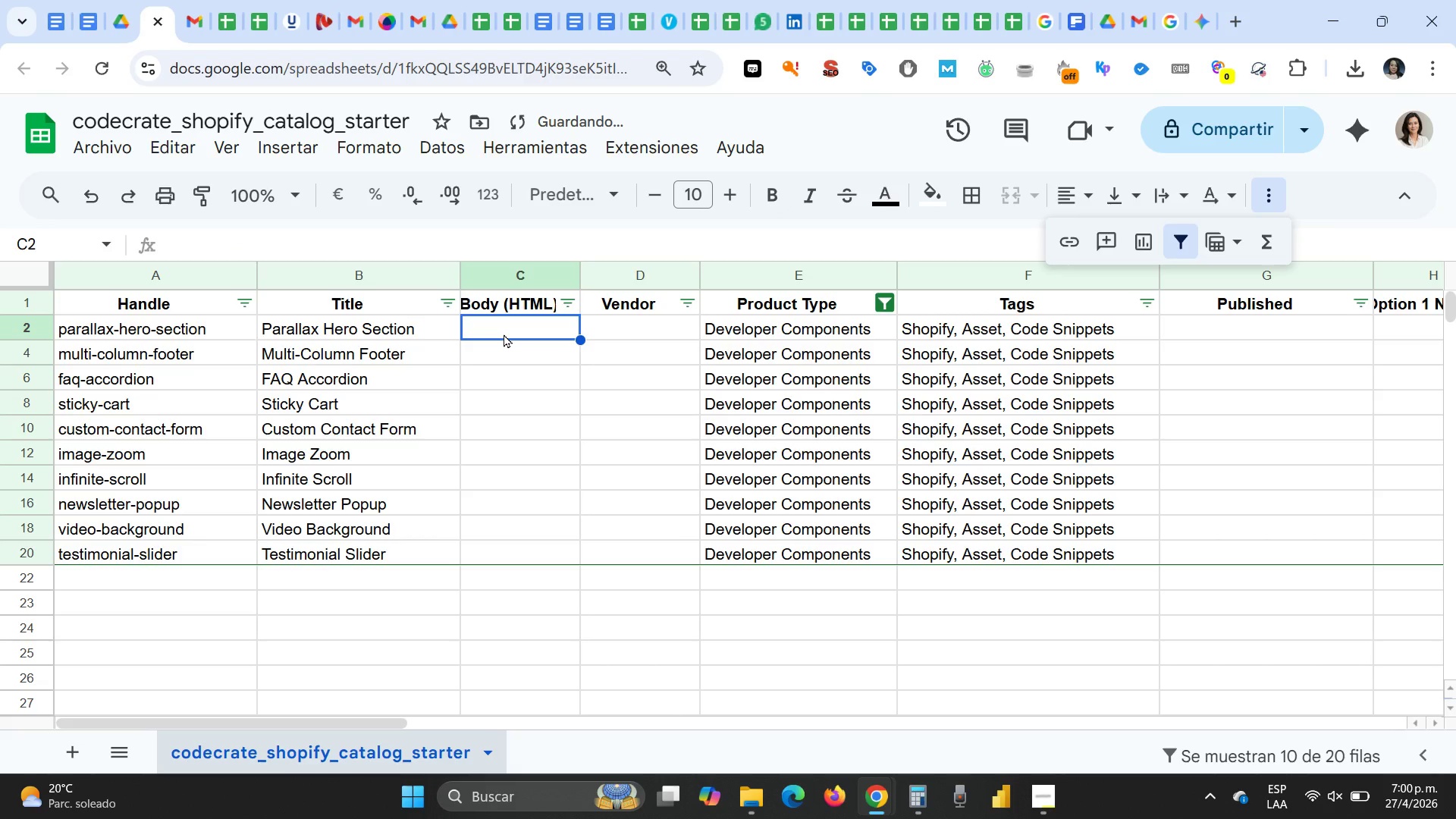 
key(ArrowLeft)
 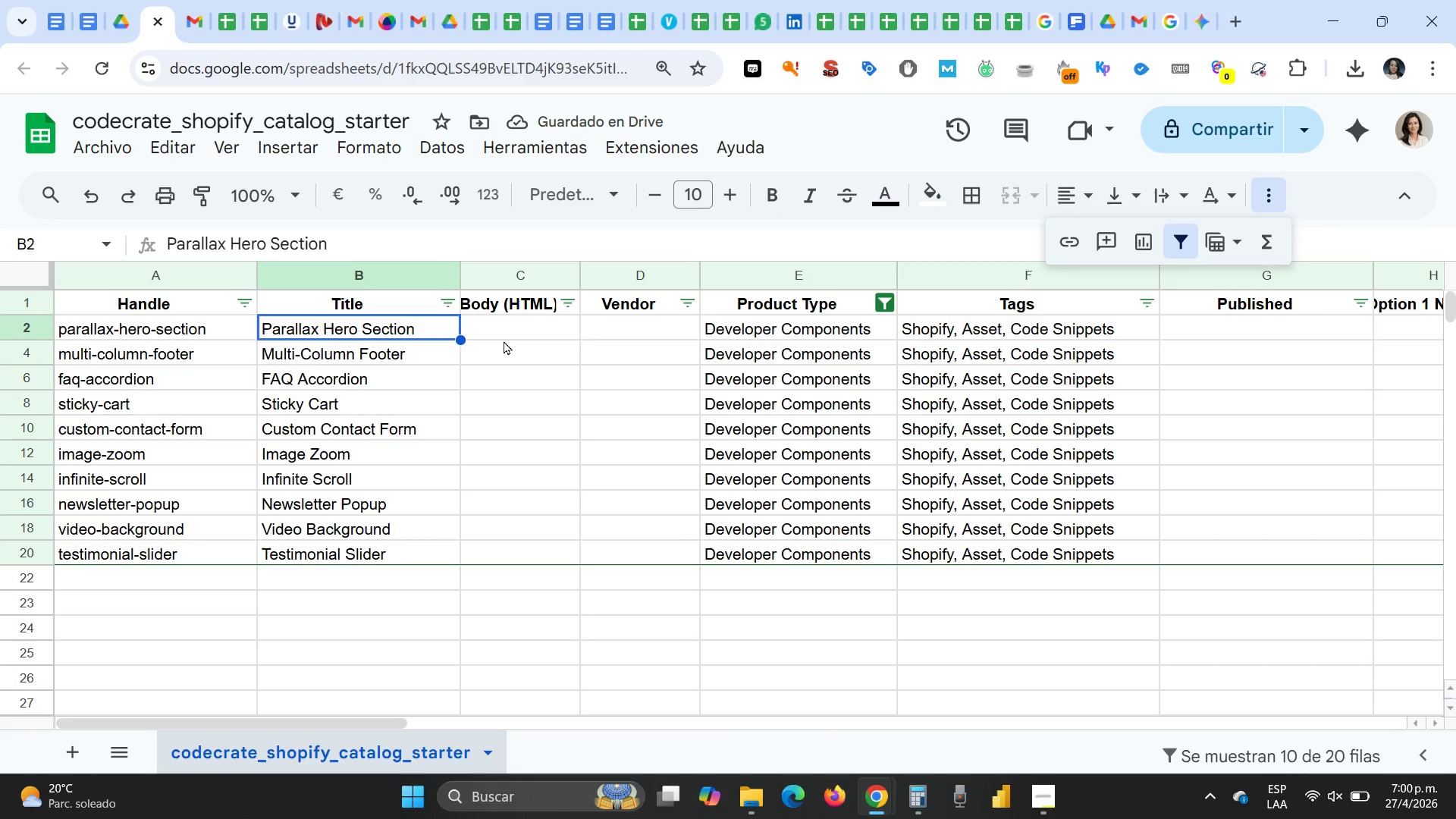 
key(ArrowRight)
 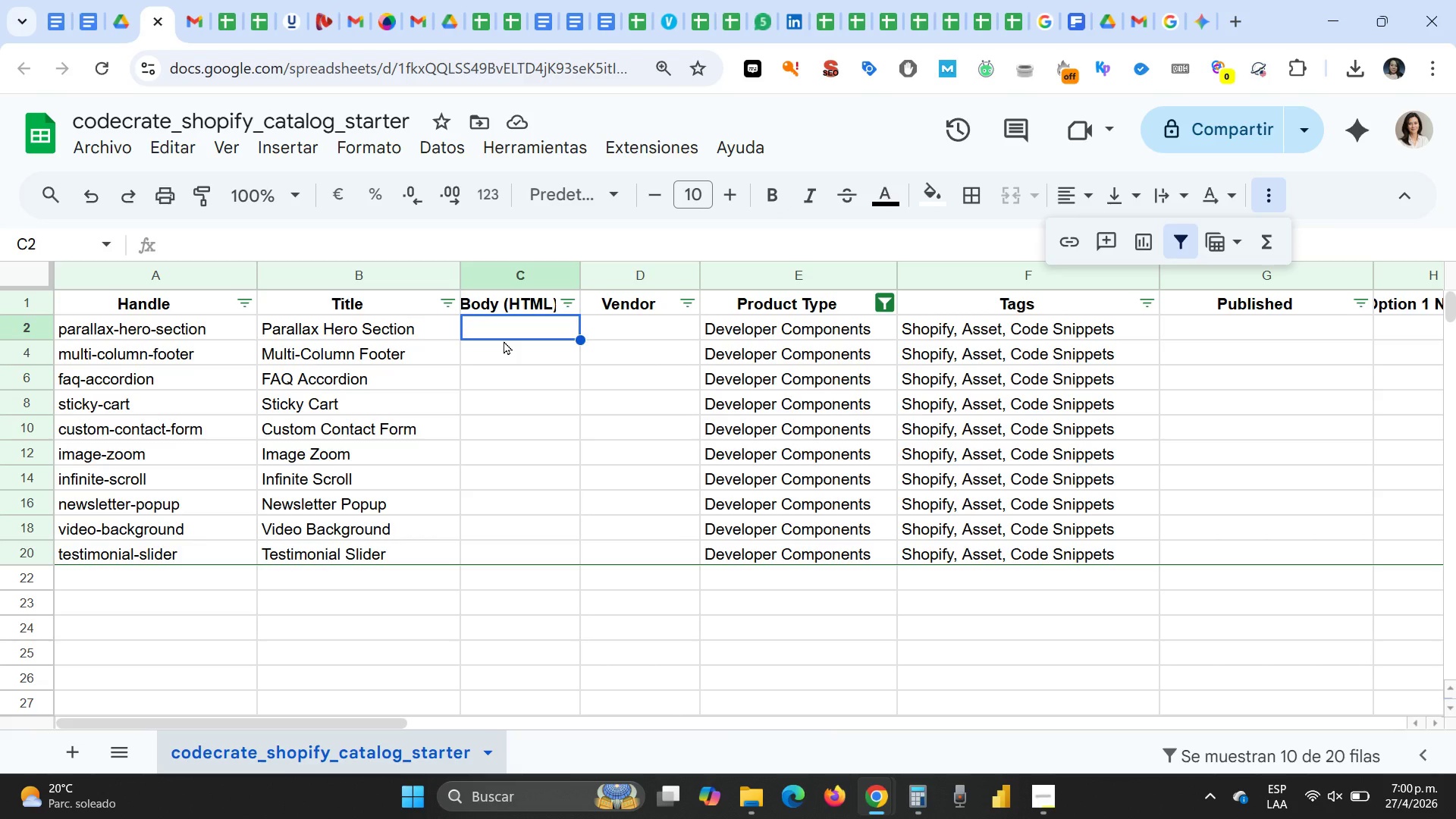 
wait(13.5)
 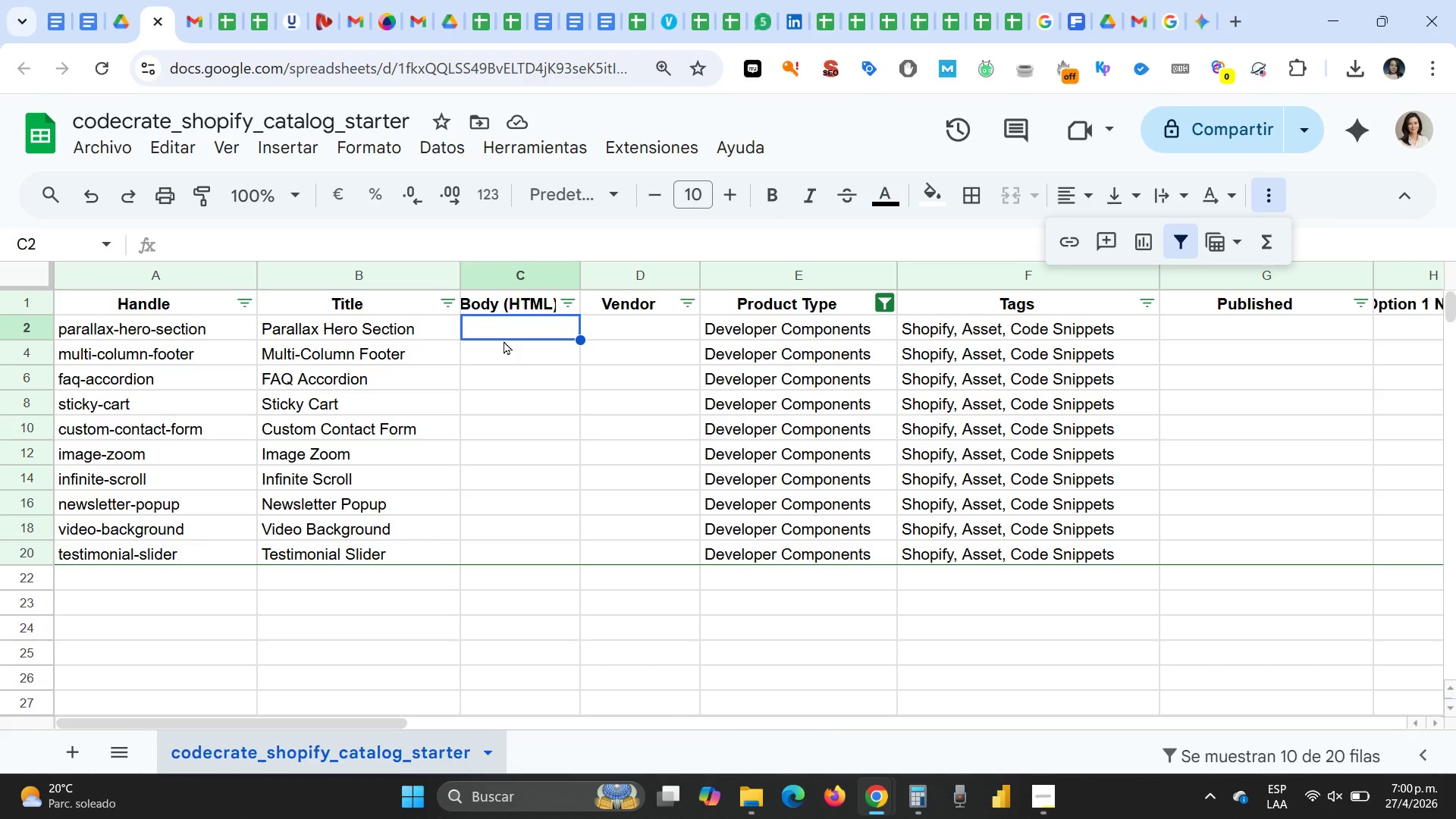 
type(Professional Develi)
key(Backspace)
type(oper C)
 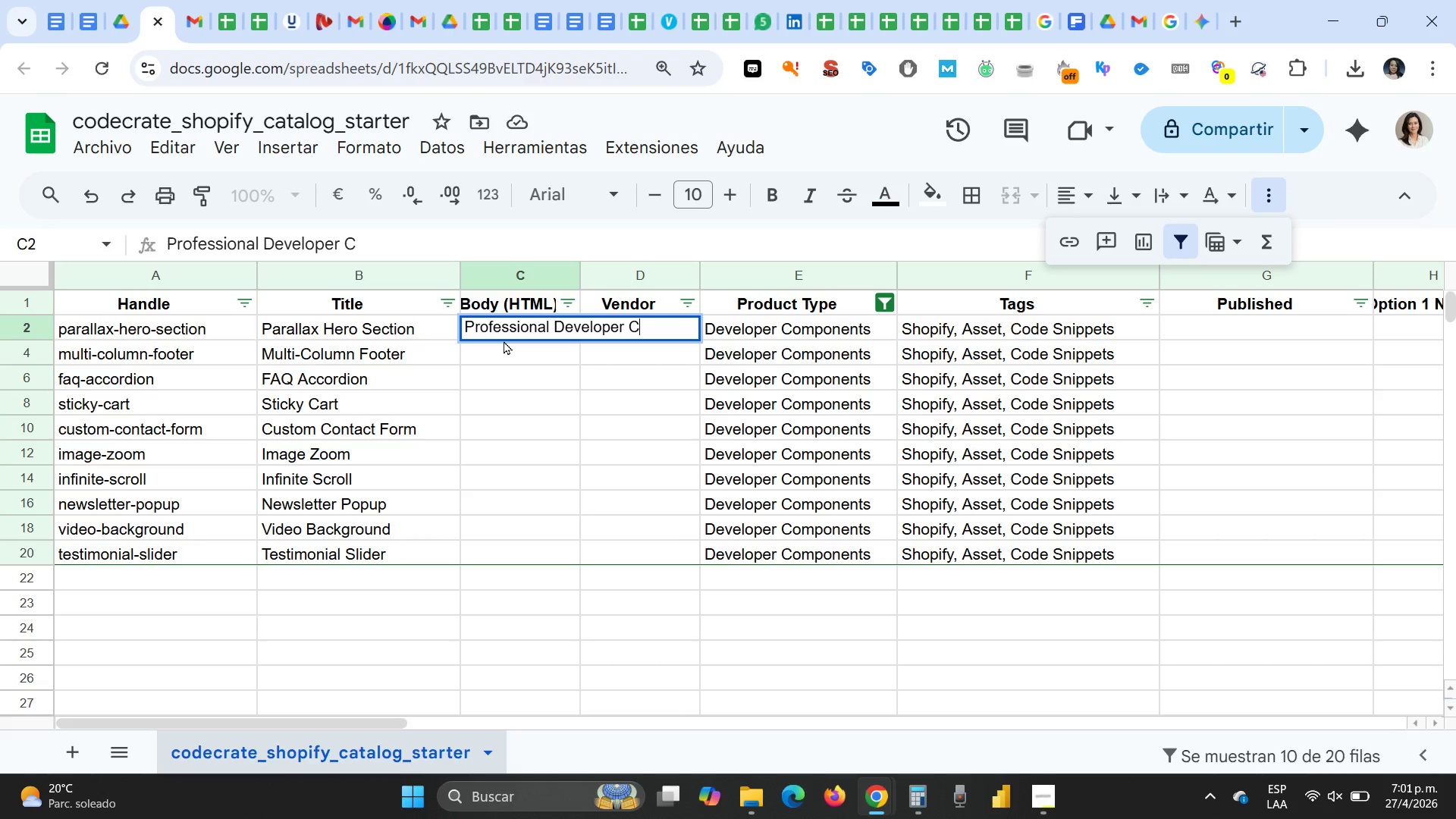 
wait(10.0)
 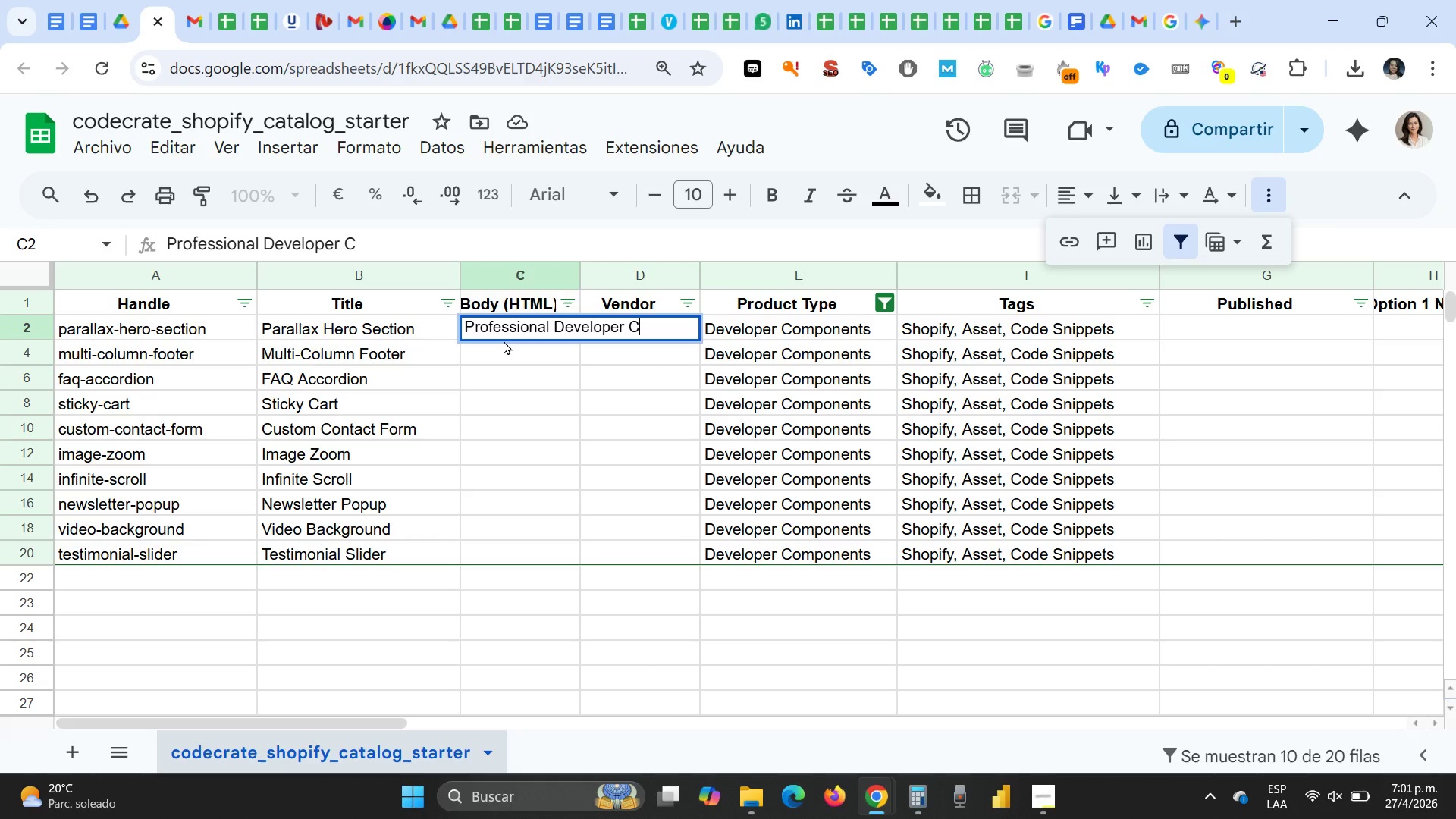 
type(omponents for Shopify.)
 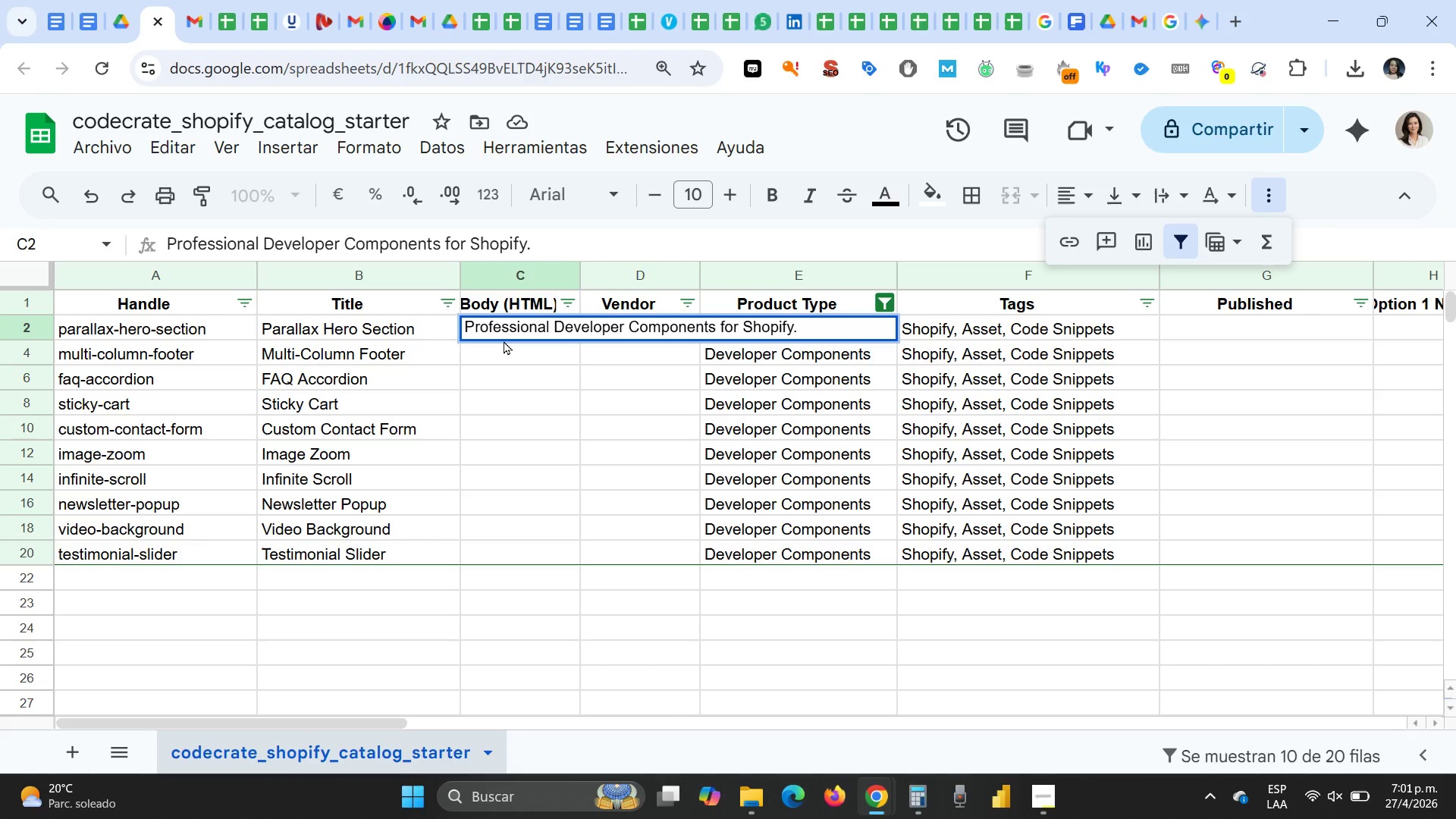 
wait(6.31)
 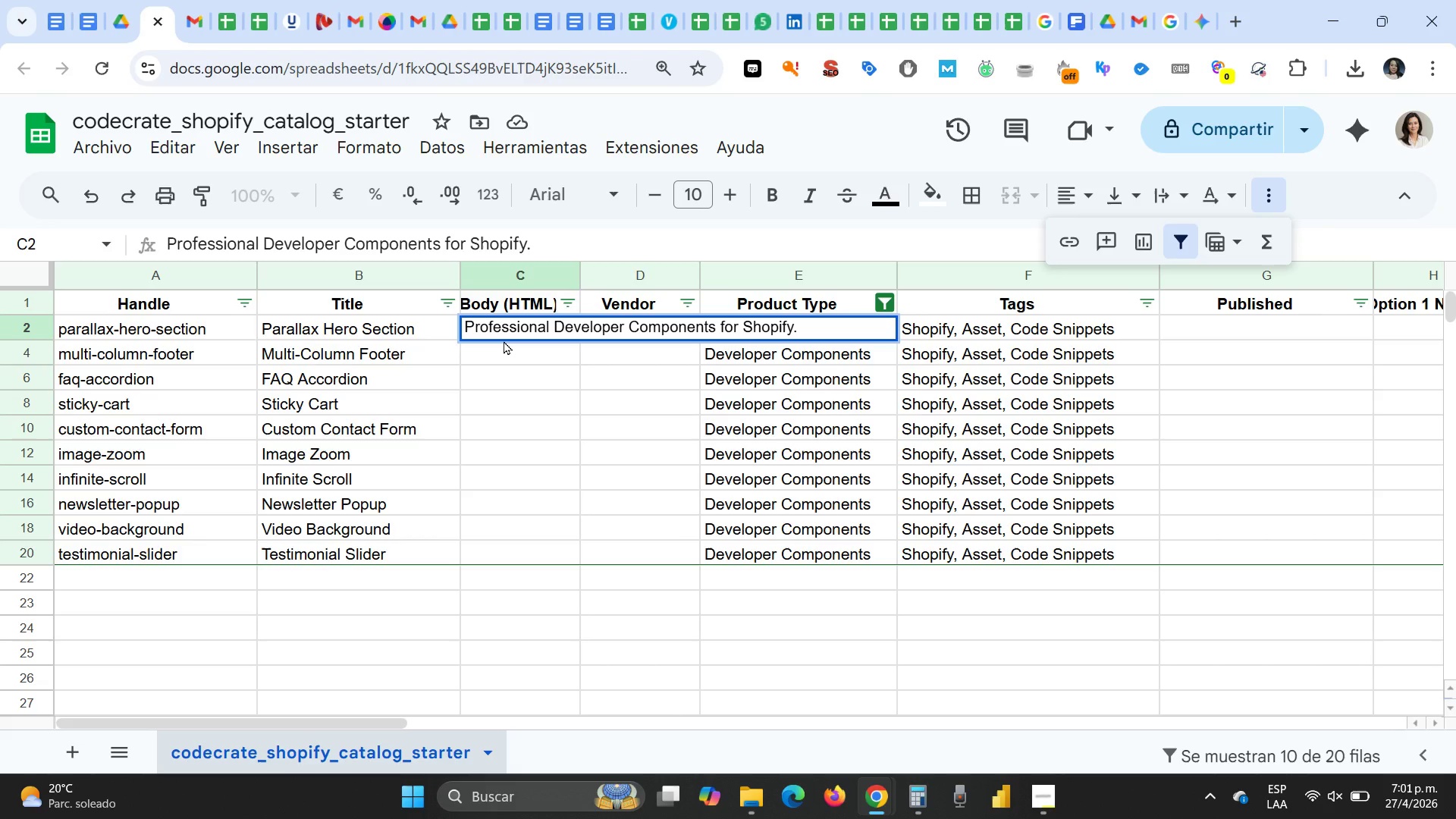 
key(Enter)
 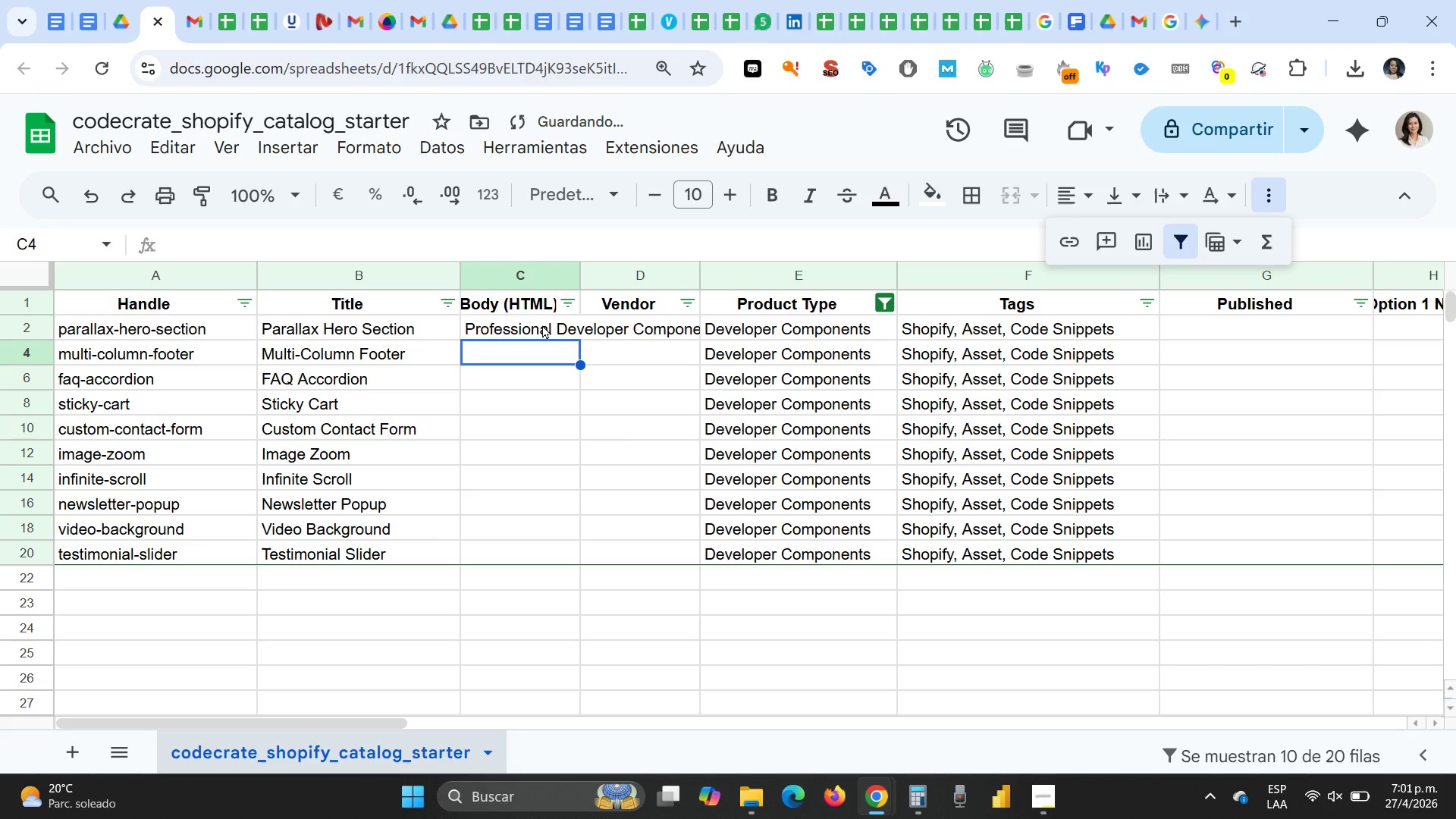 
left_click([542, 325])
 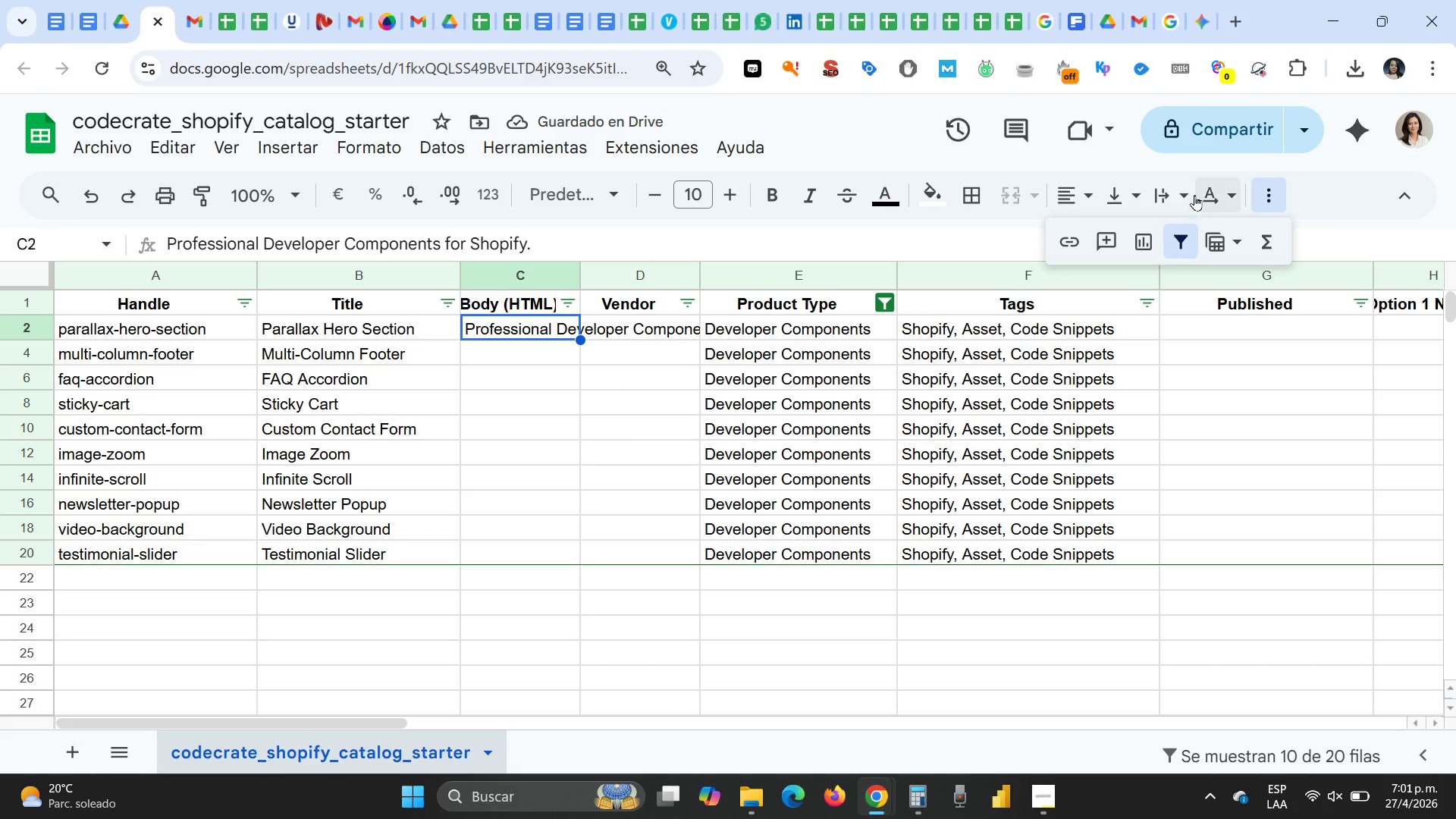 
left_click([1189, 193])
 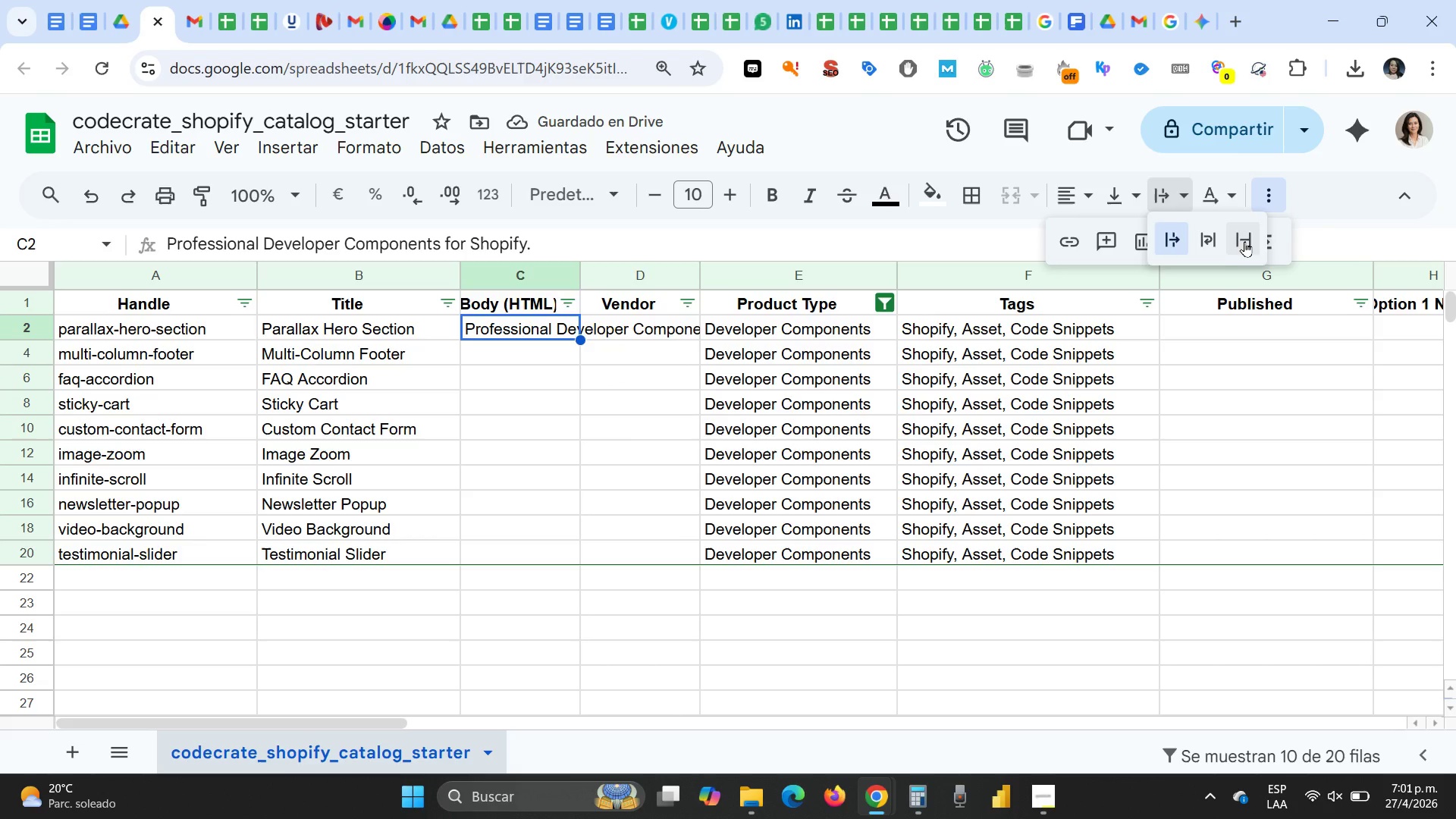 
left_click([1244, 241])
 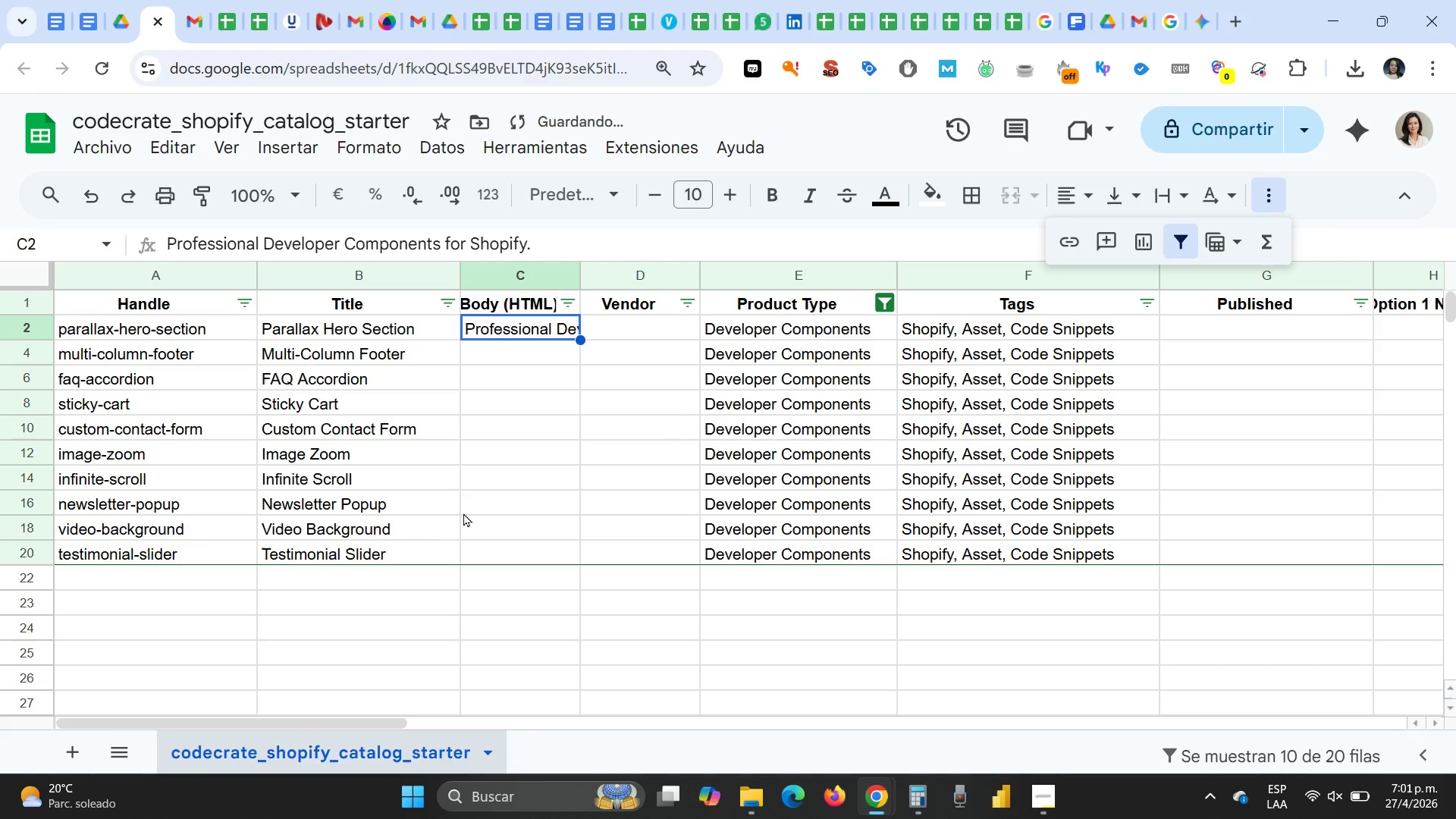 
key(C)
 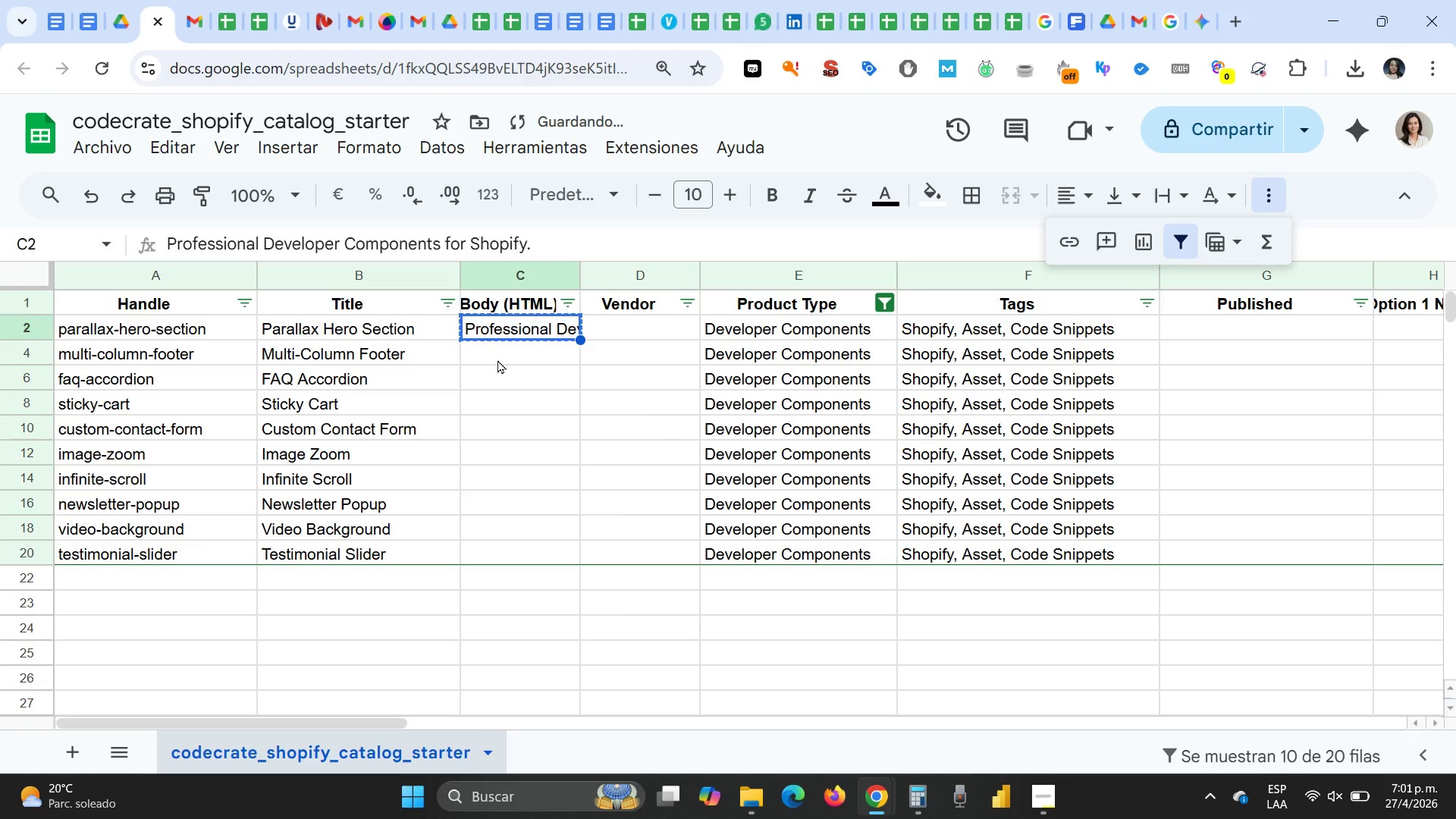 
left_click([497, 359])
 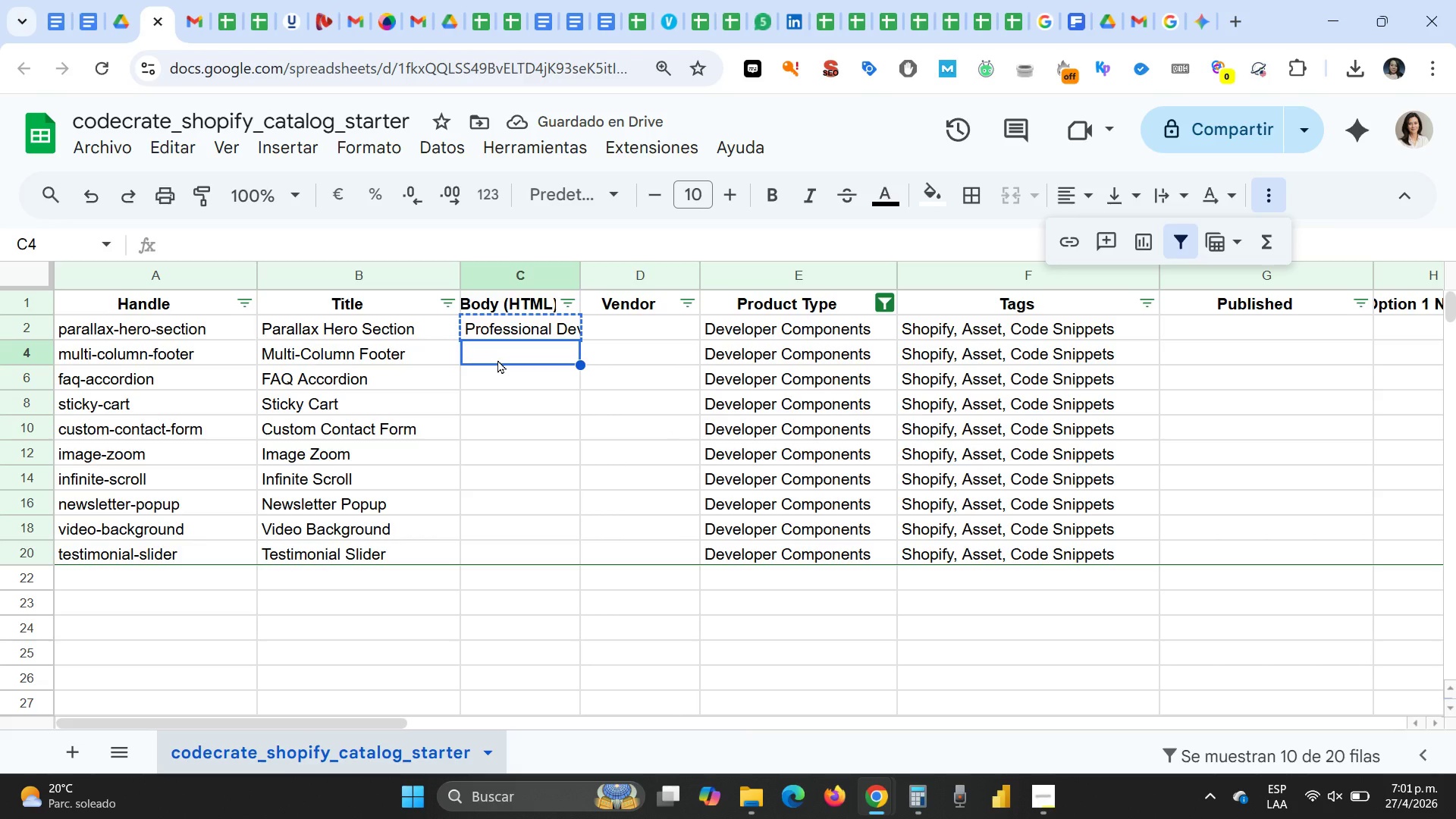 
key(Control+V)
 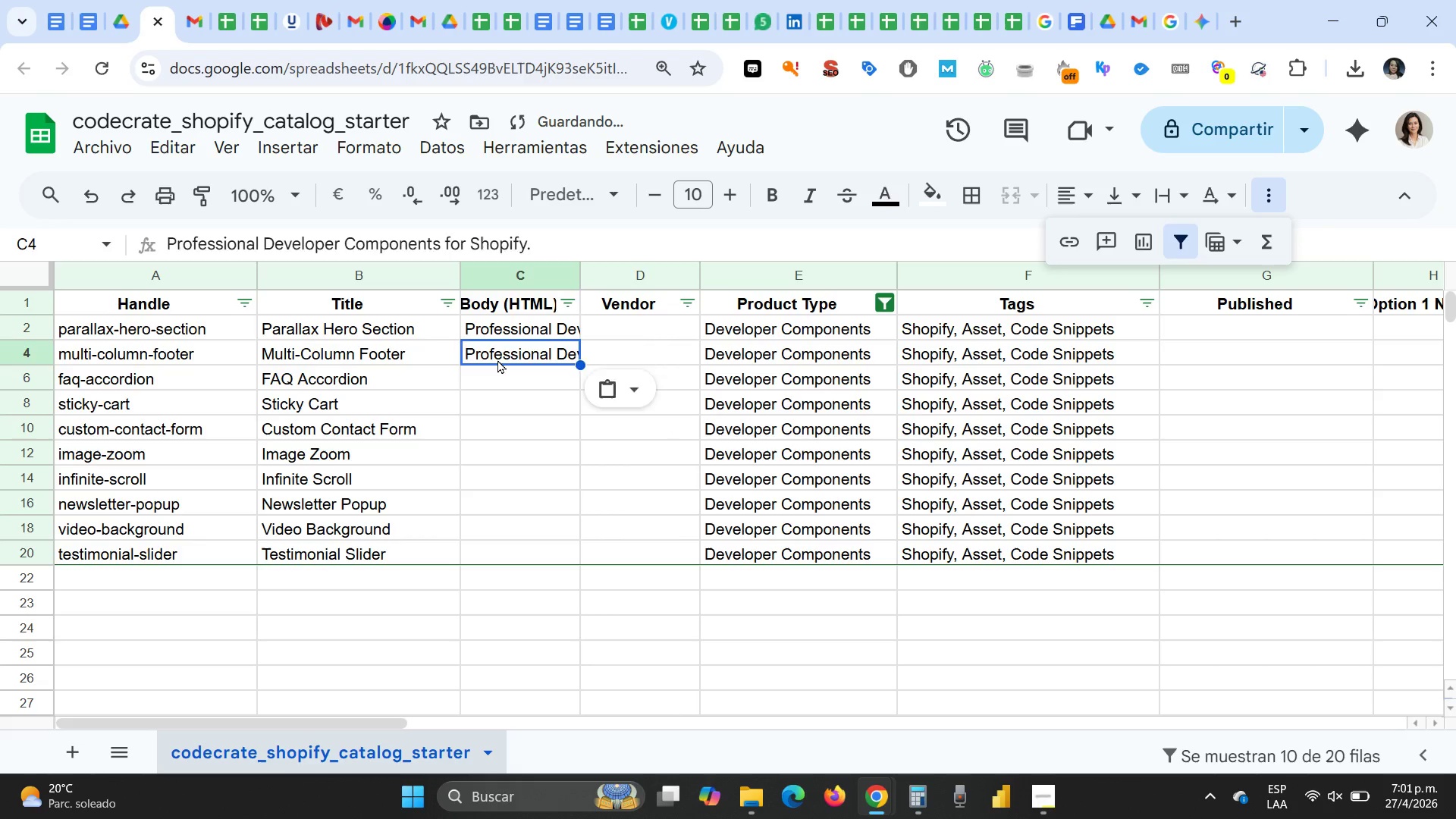 
key(ArrowDown)
 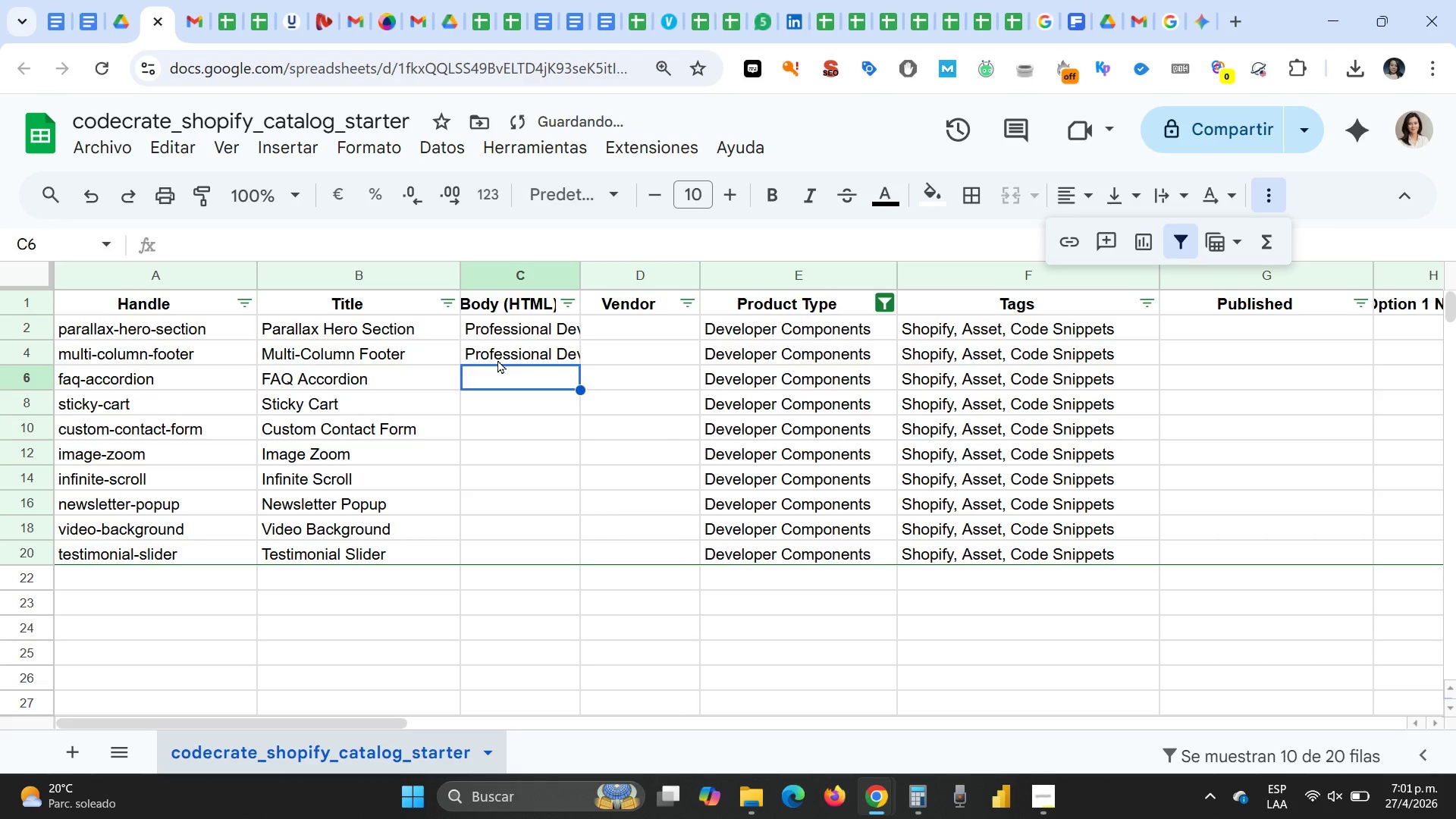 
key(Control+V)
 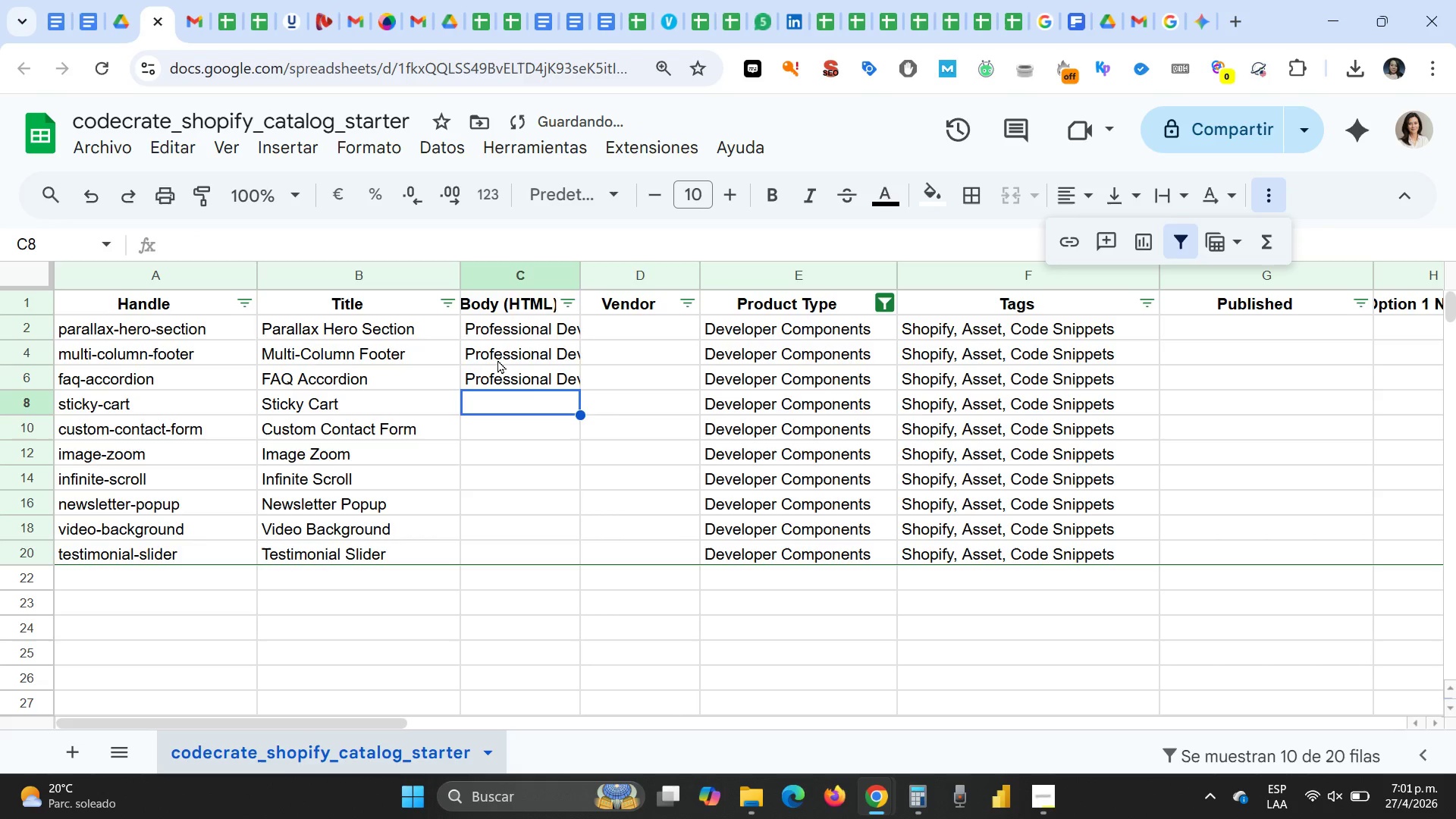 
key(ArrowDown)
 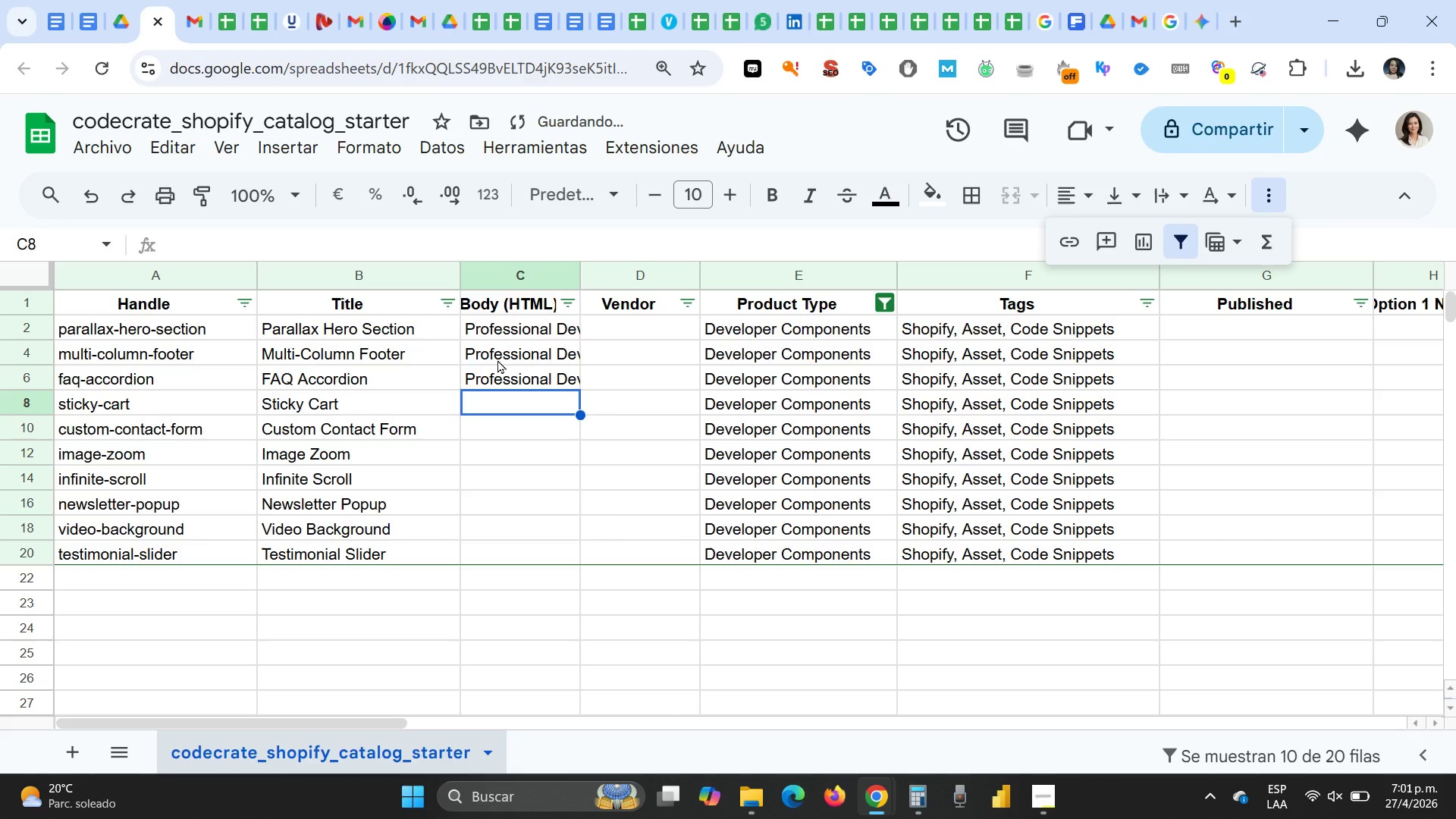 
key(Control+V)
 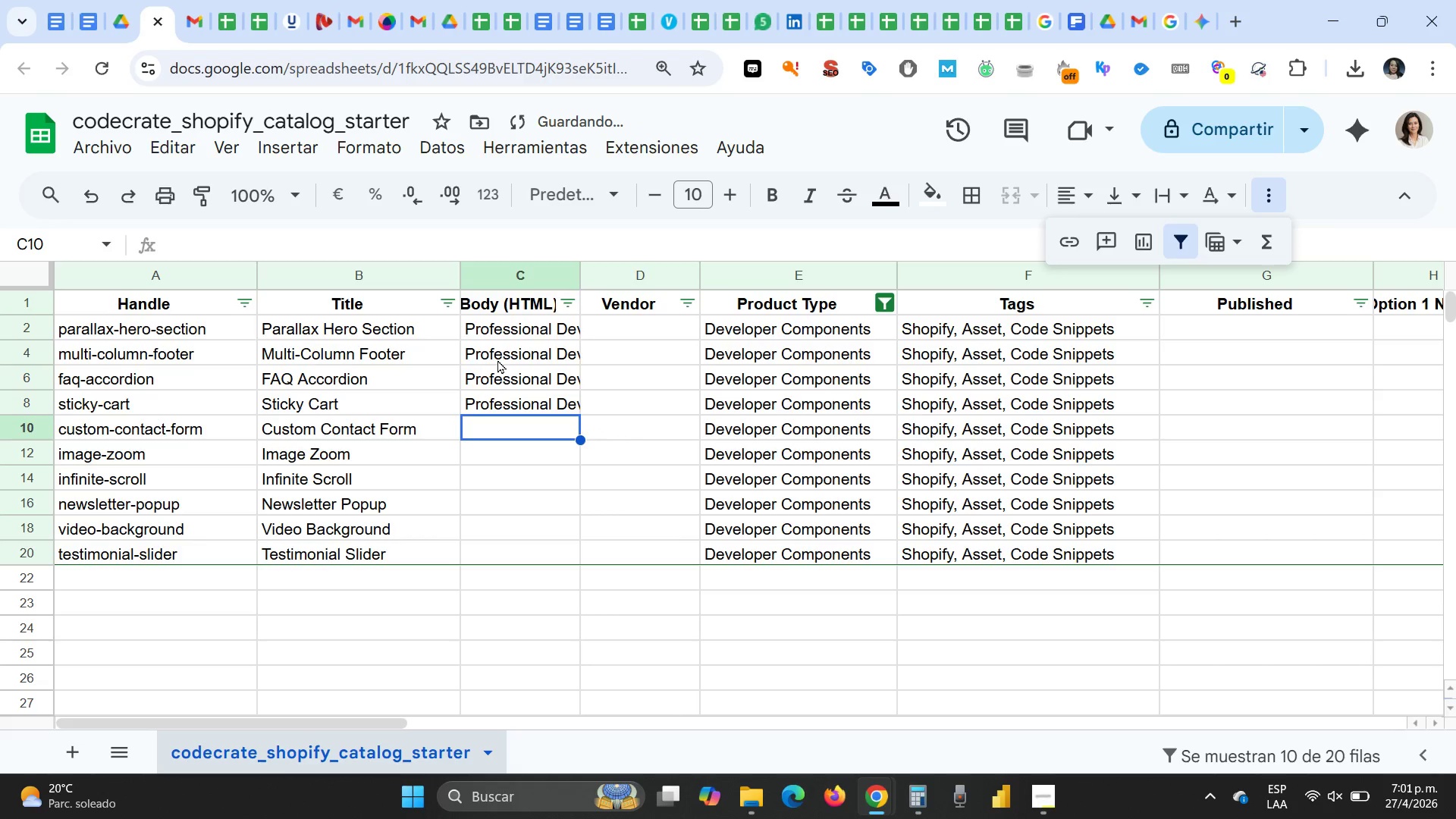 
key(ArrowDown)
 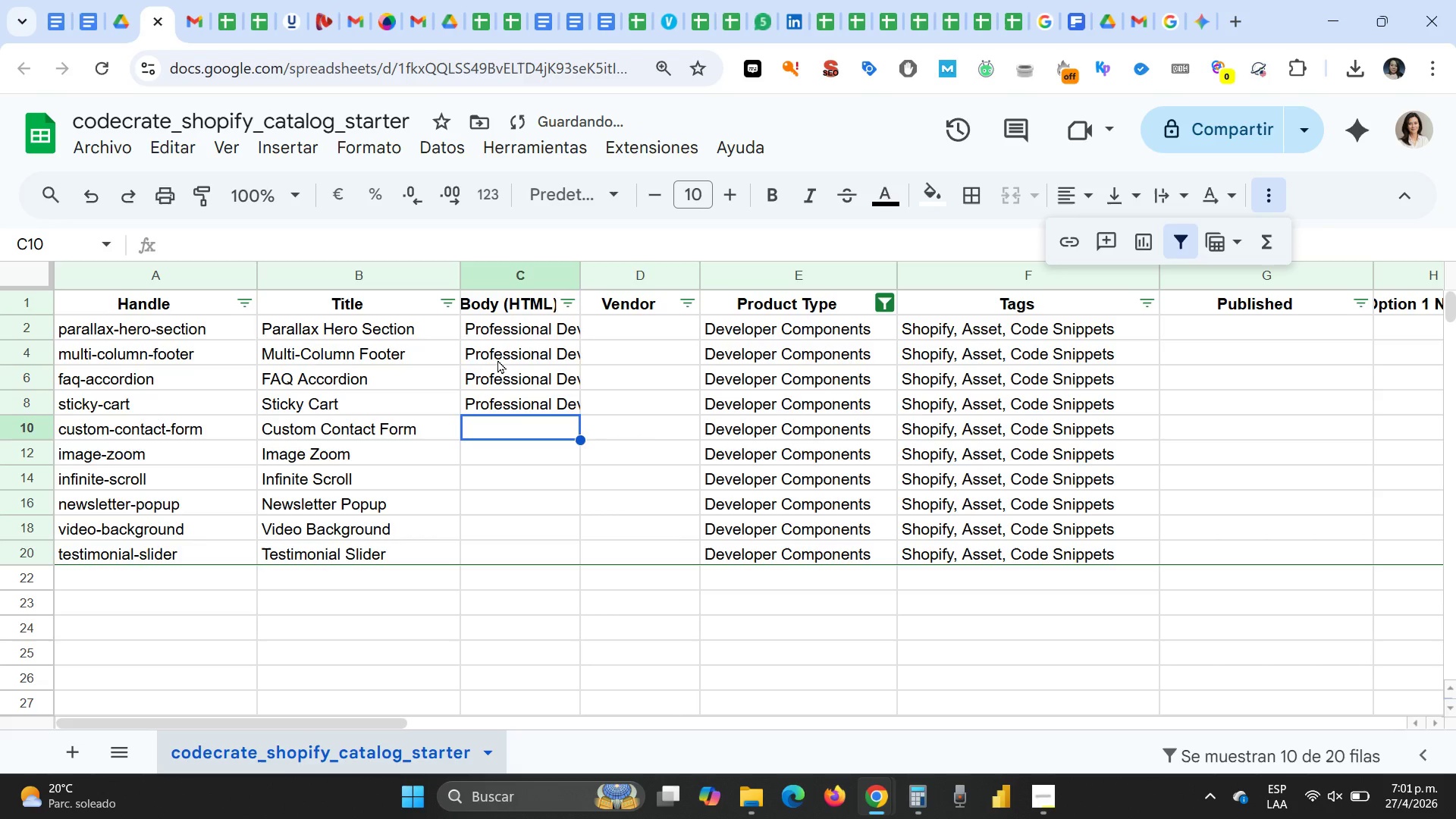 
hold_key(key=ControlLeft, duration=0.45)
 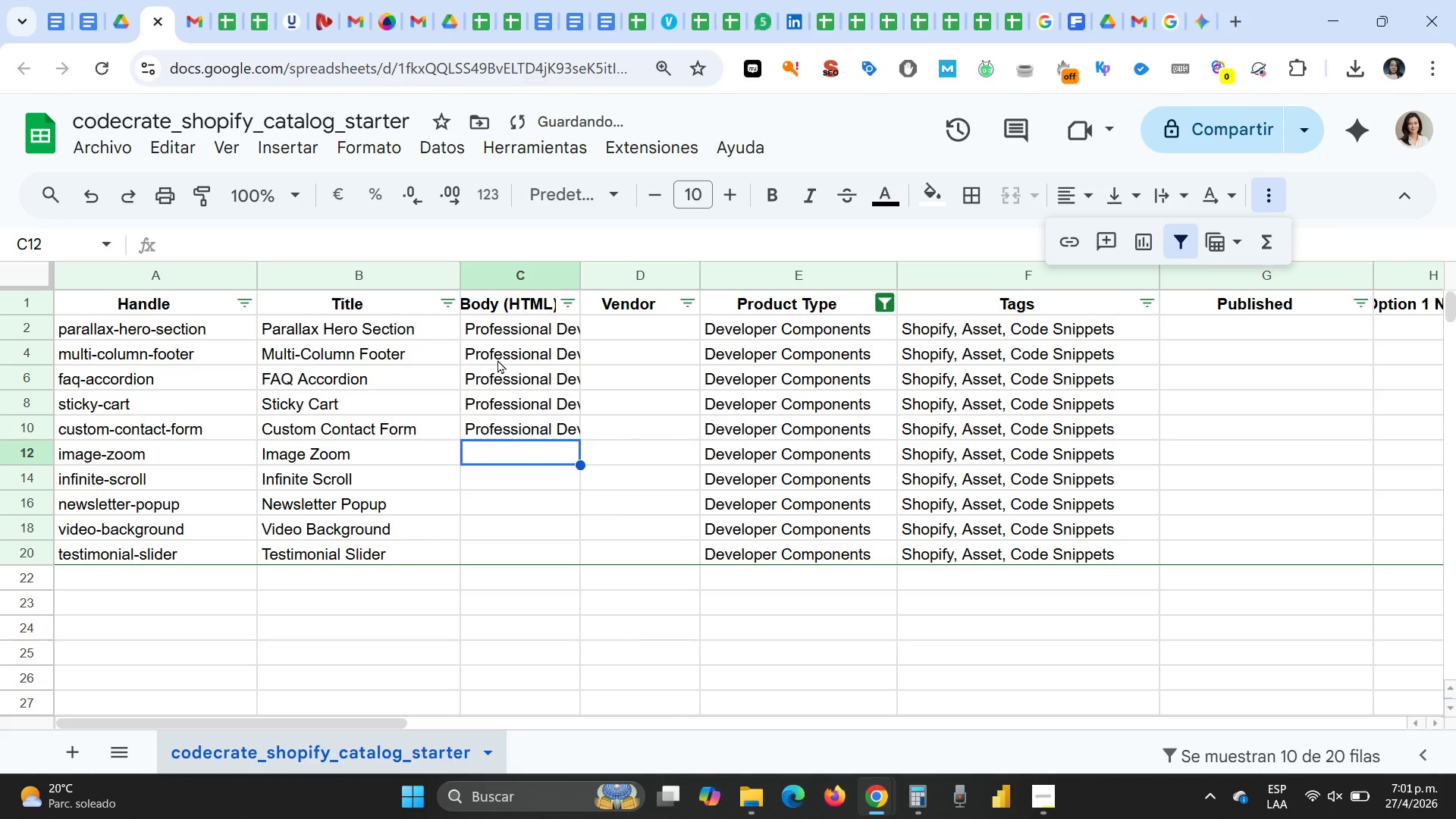 
key(V)
 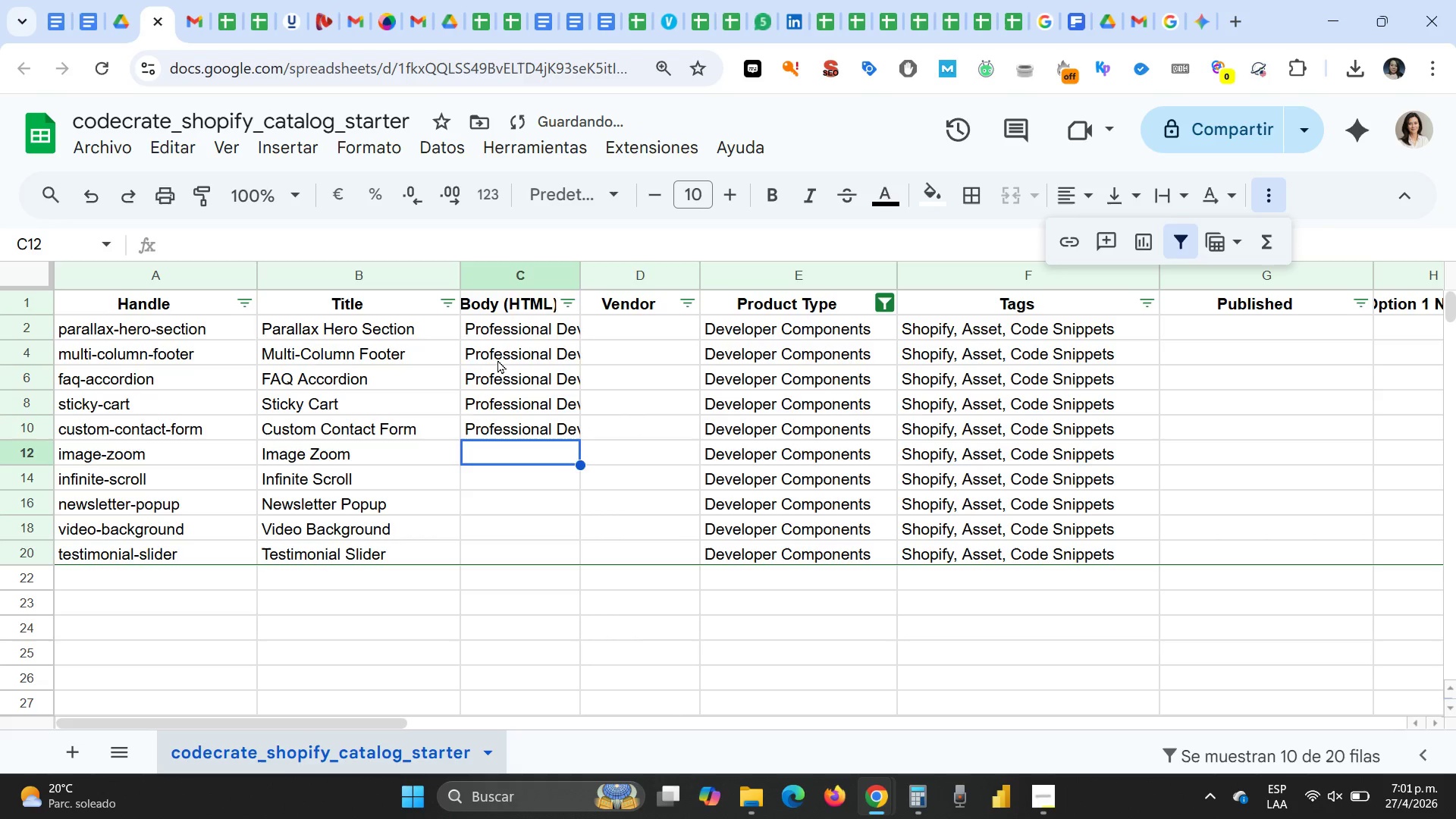 
key(ArrowDown)
 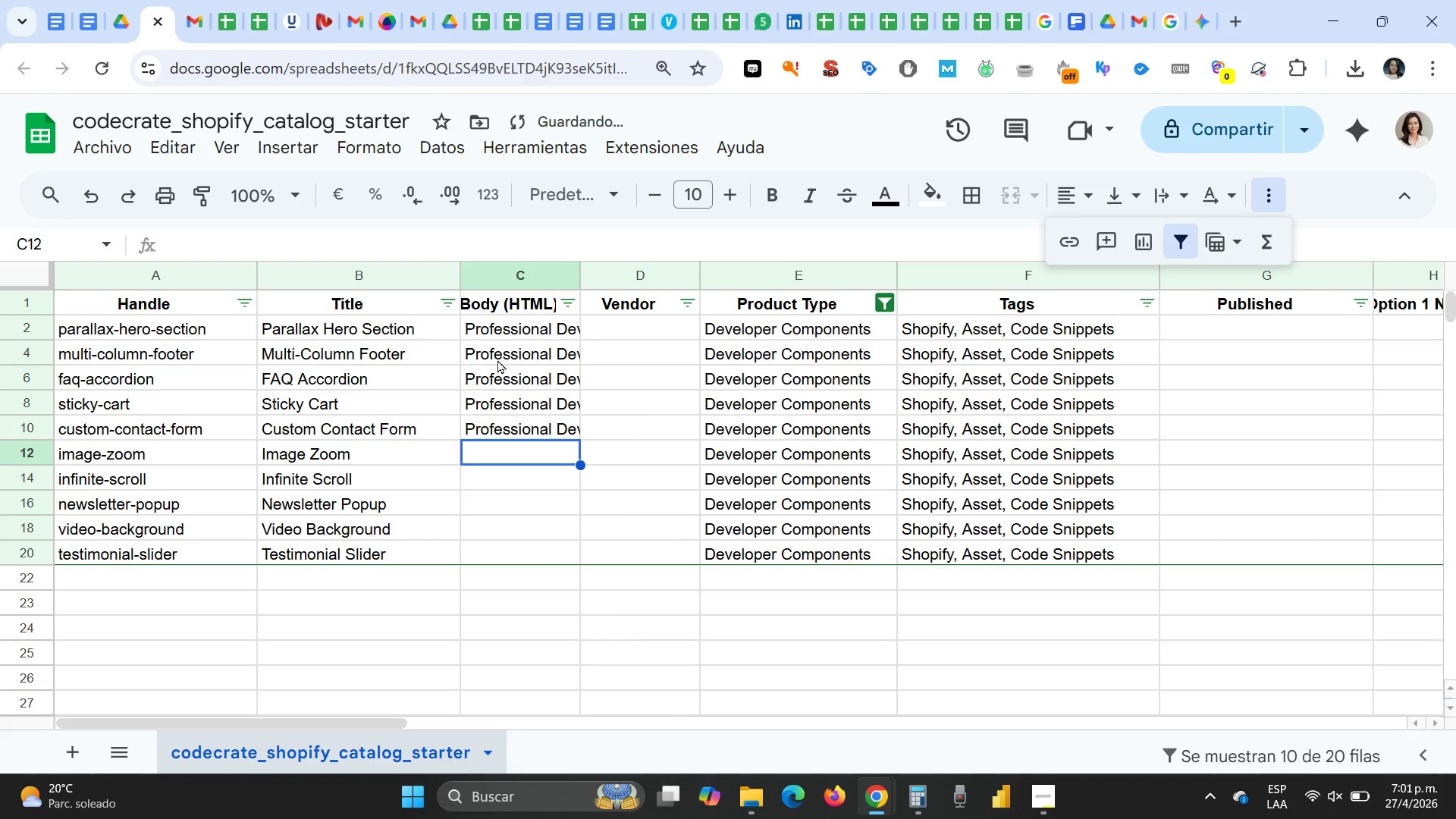 
key(Control+V)
 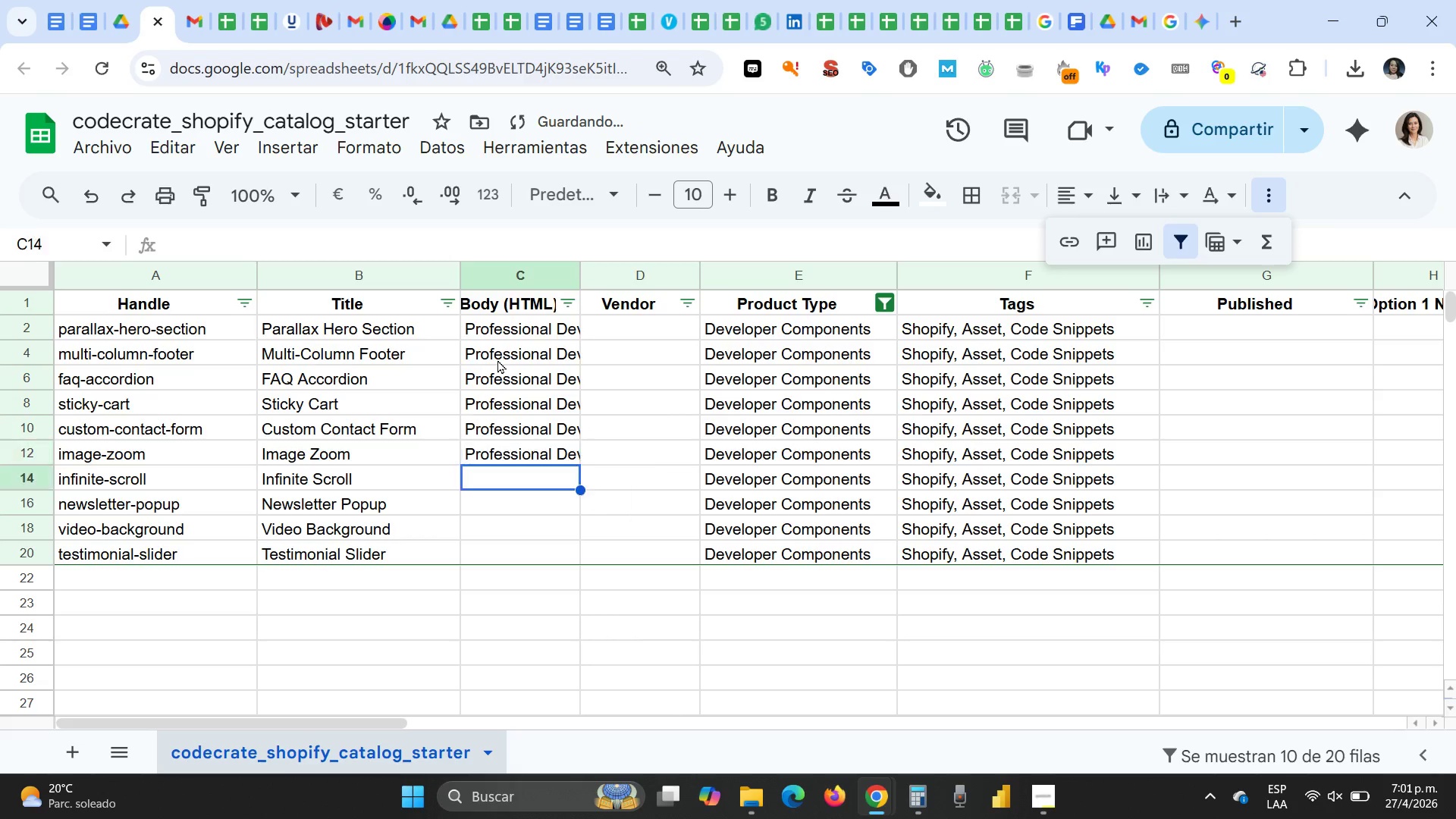 
key(ArrowDown)
 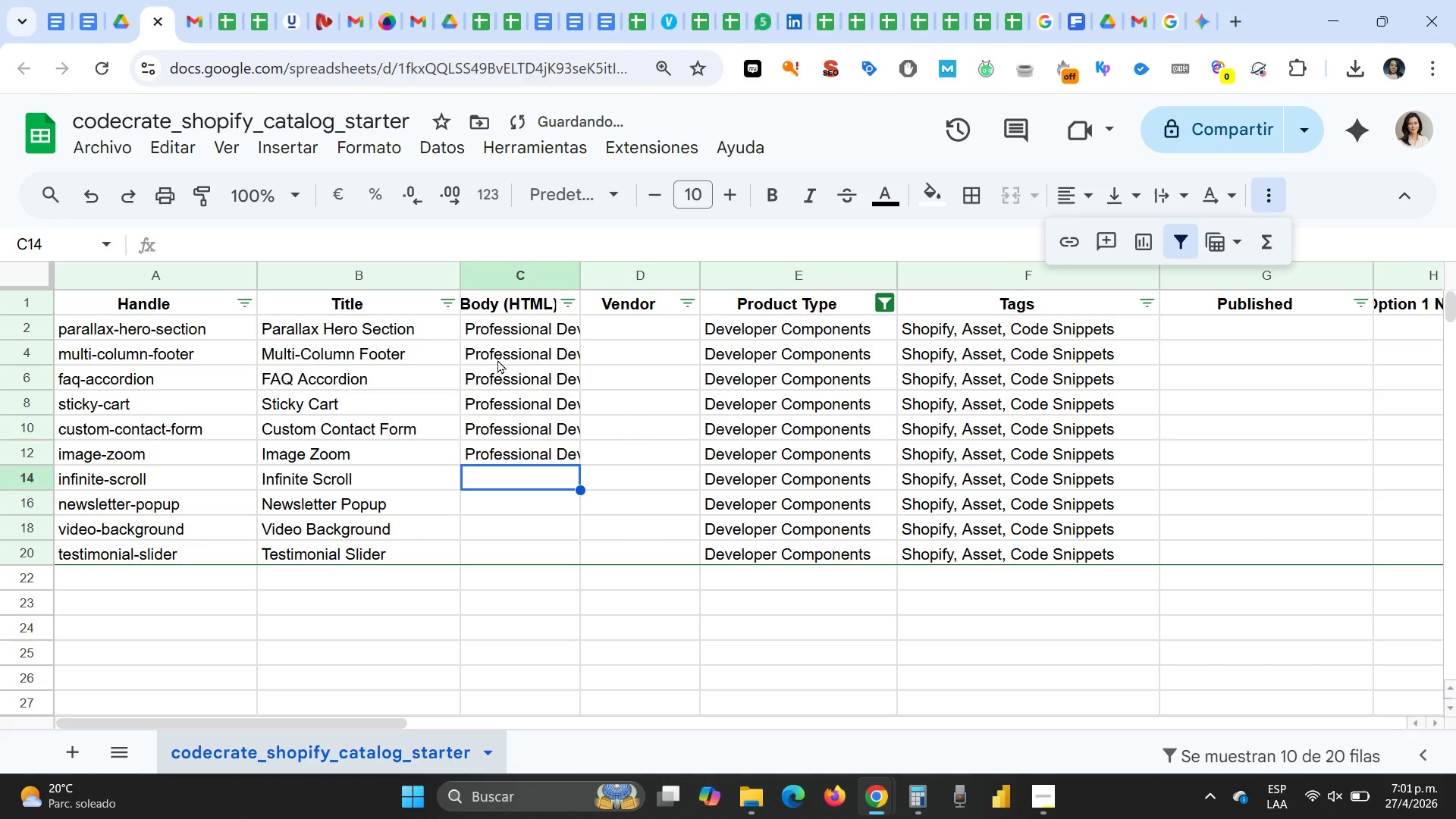 
key(Control+V)
 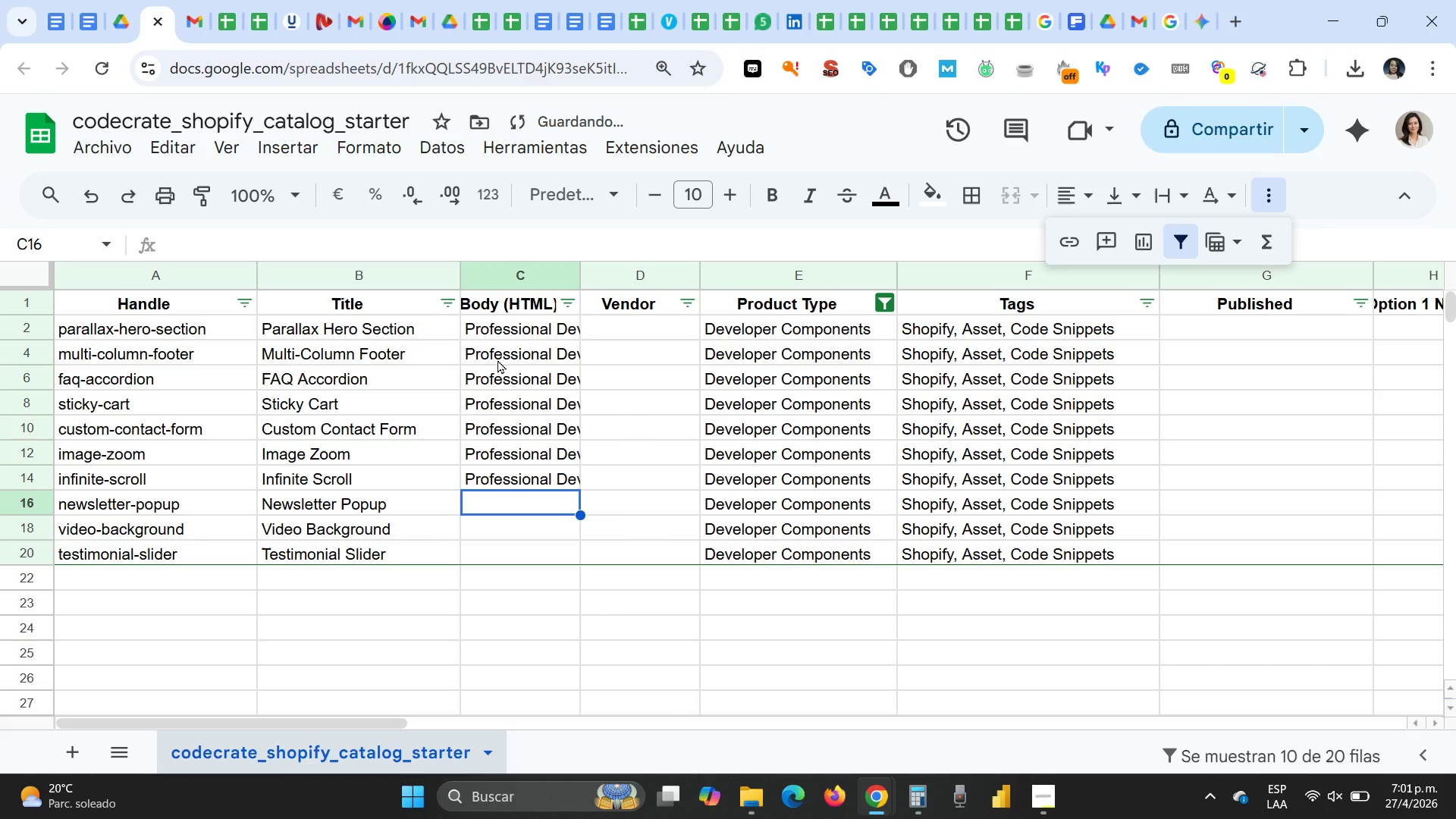 
key(ArrowDown)
 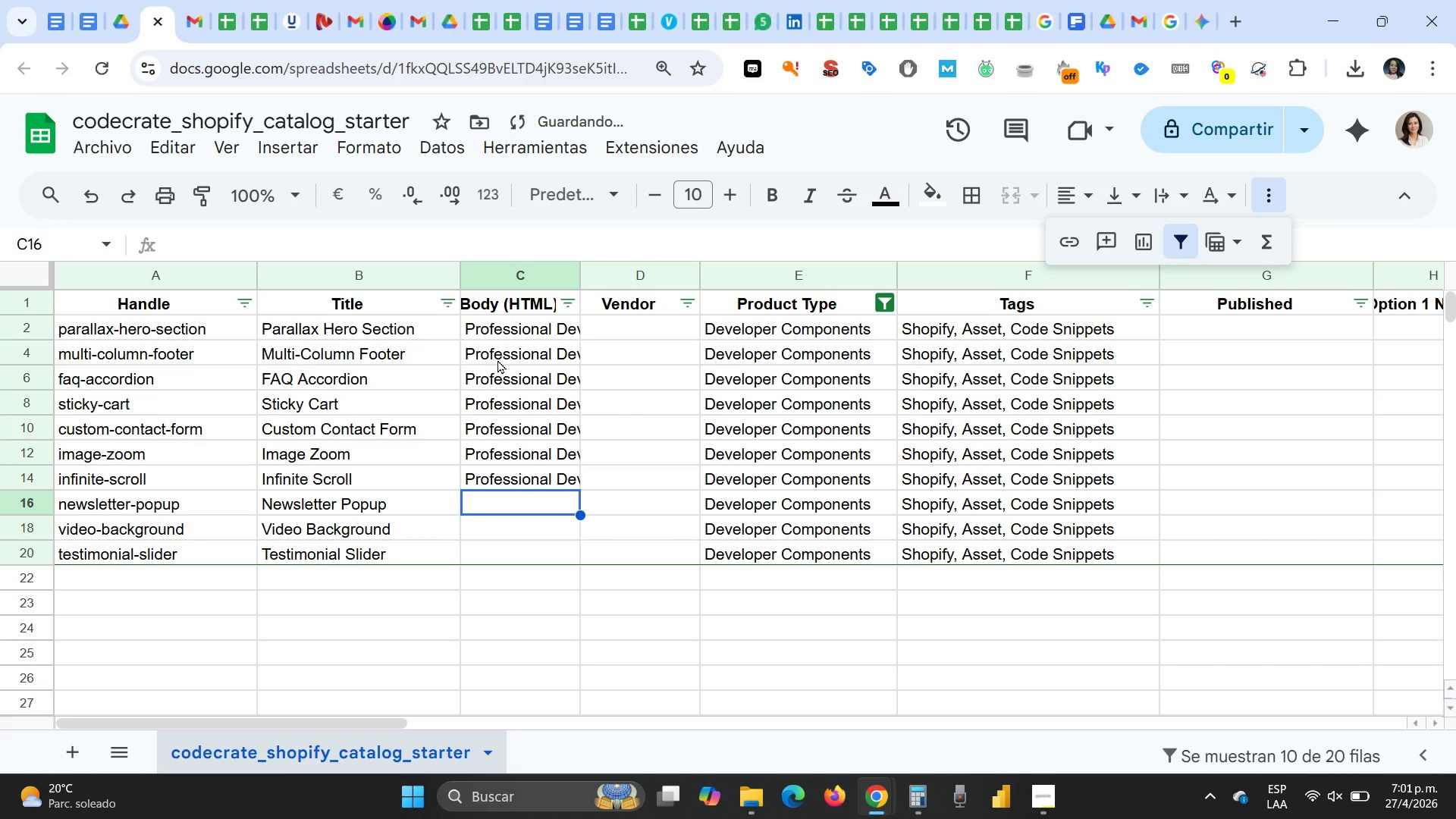 
key(Control+V)
 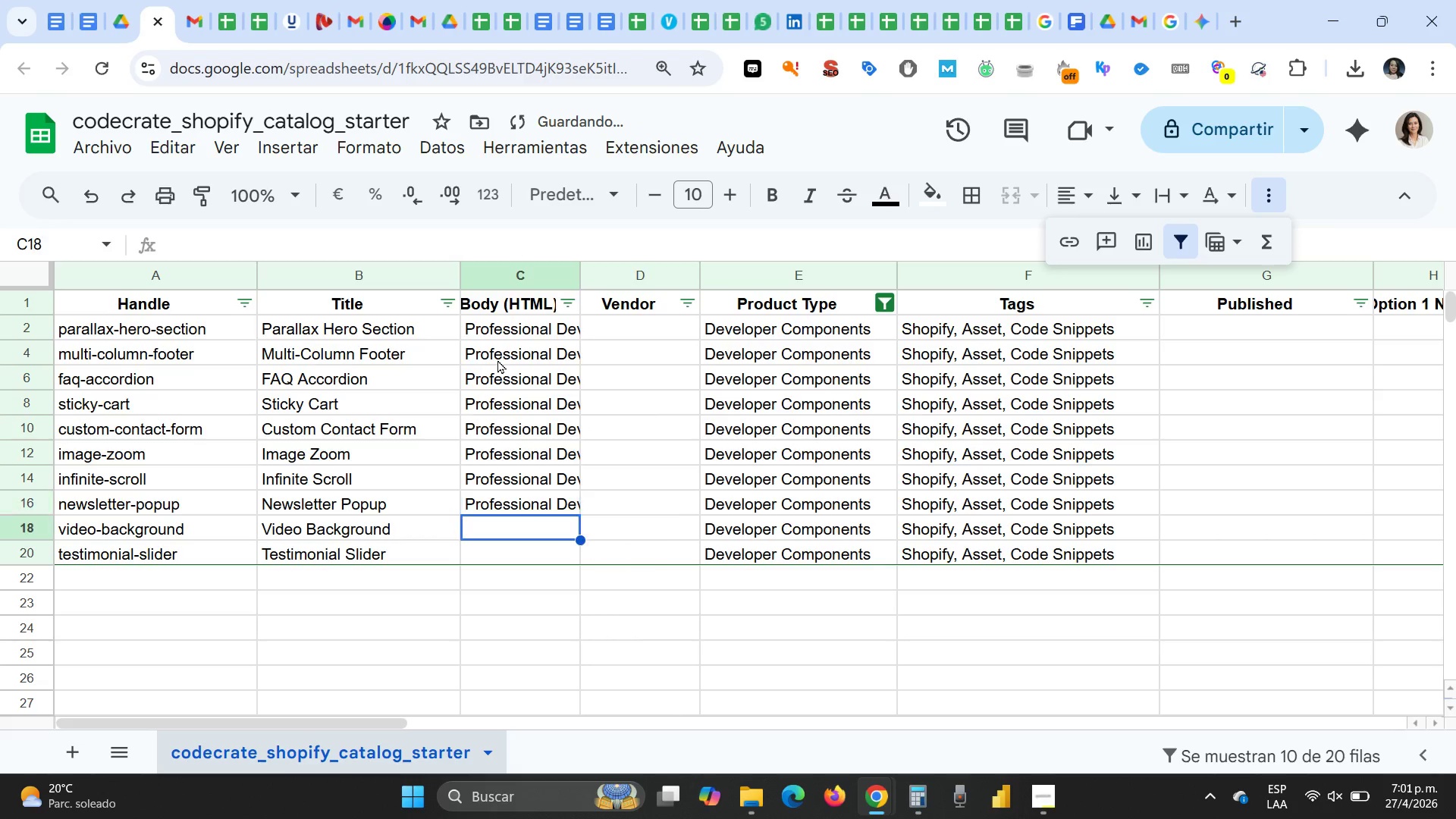 
key(ArrowDown)
 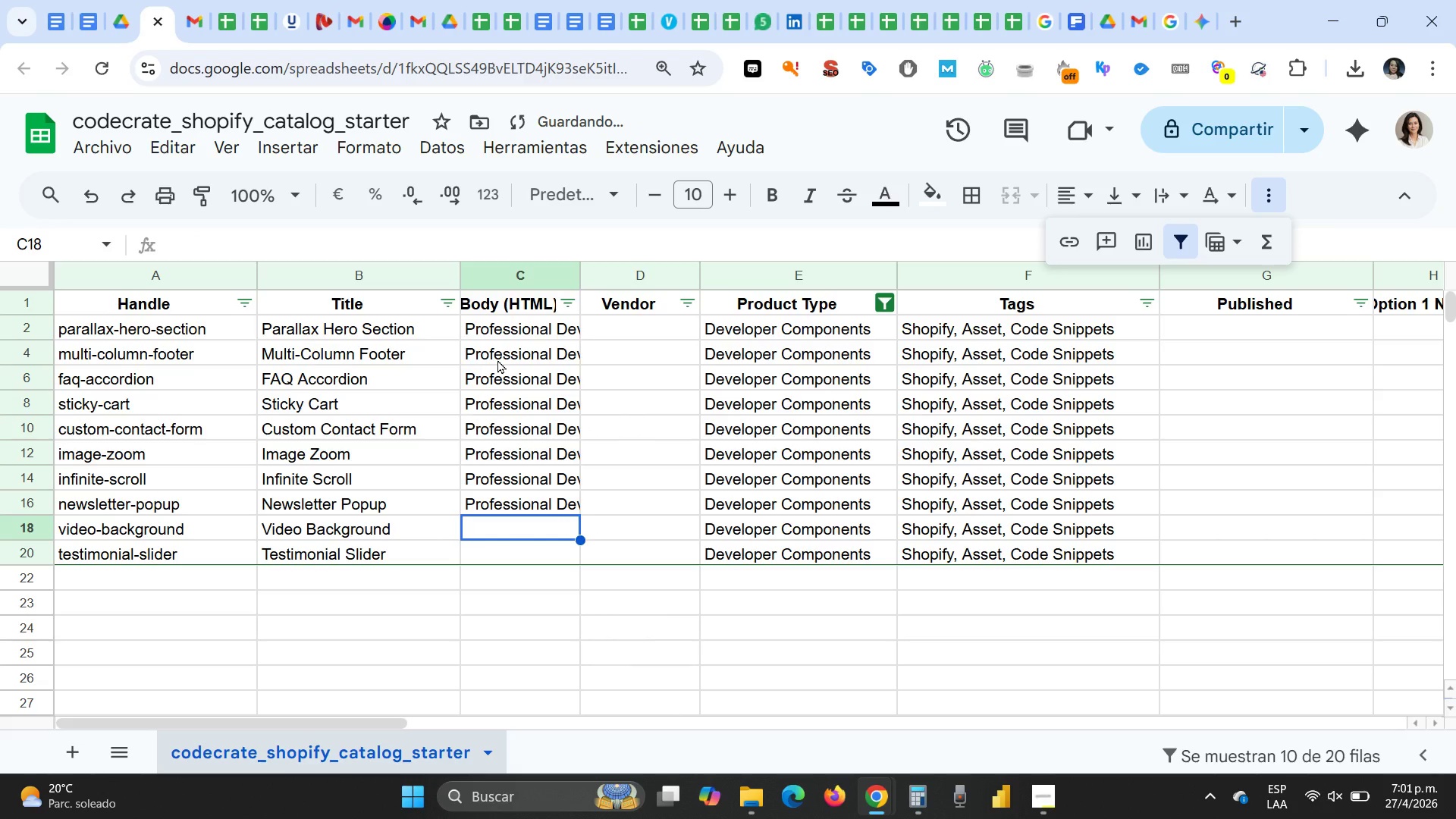 
key(Control+V)
 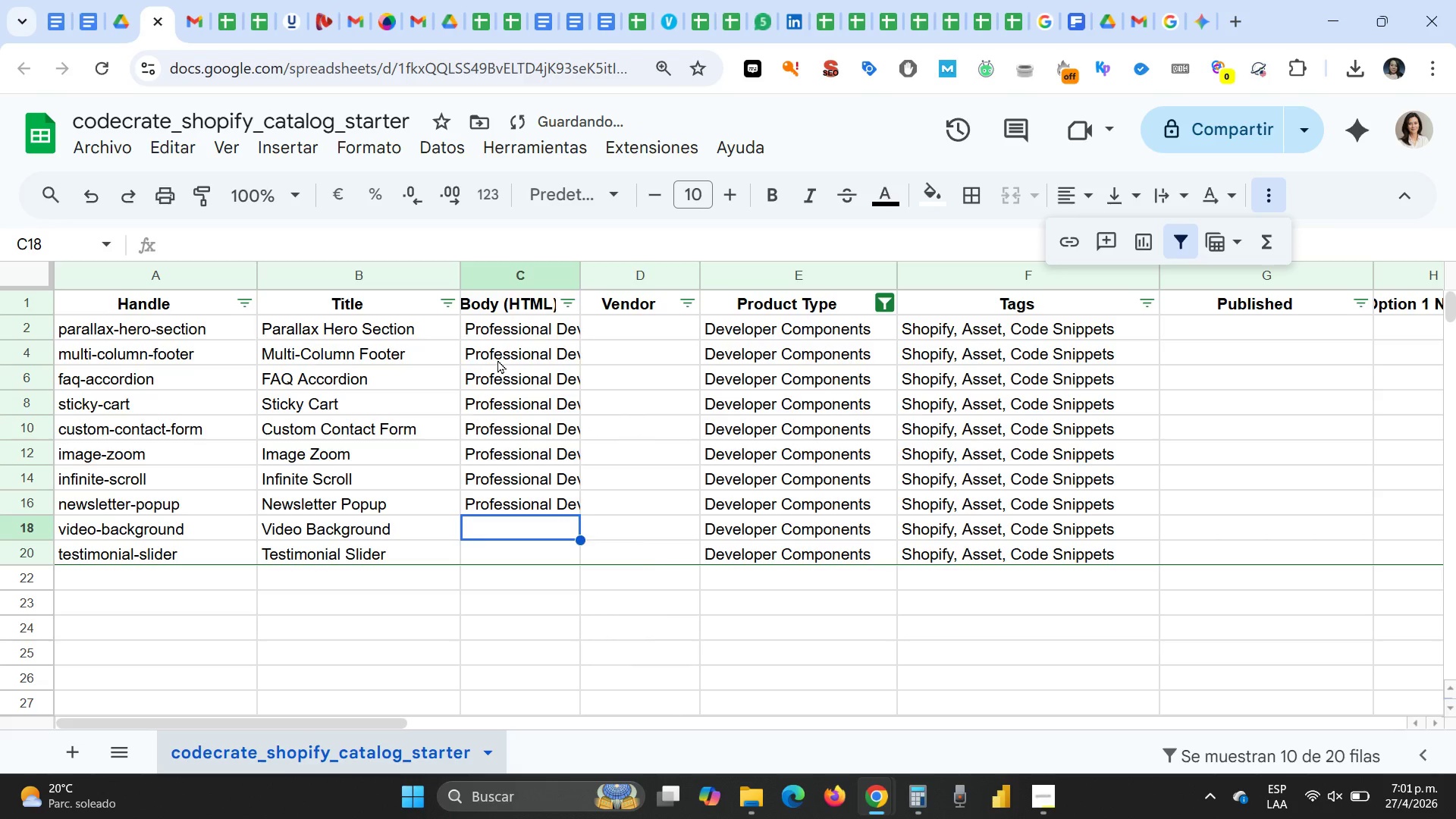 
key(ArrowDown)
 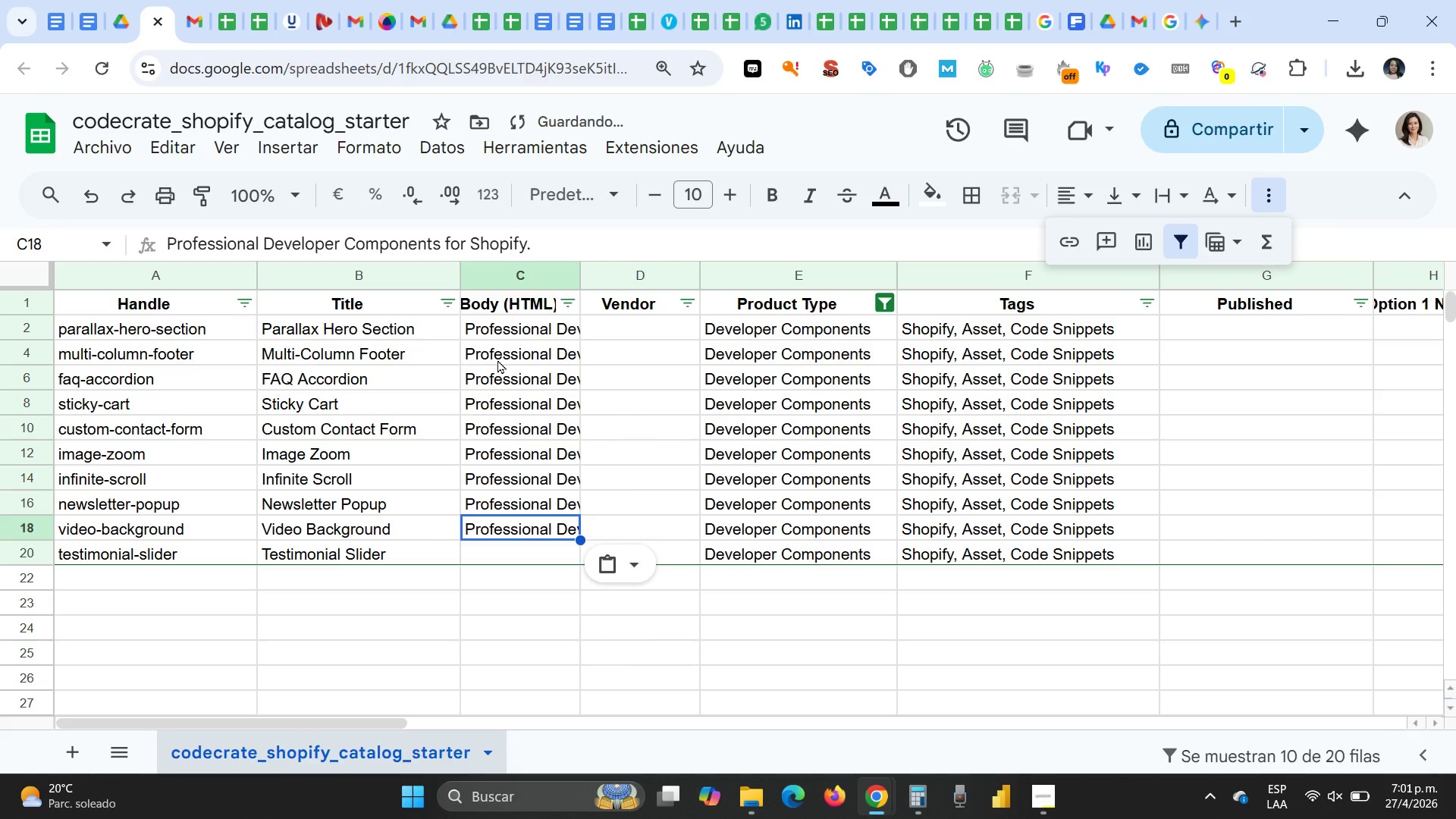 
key(ArrowDown)
 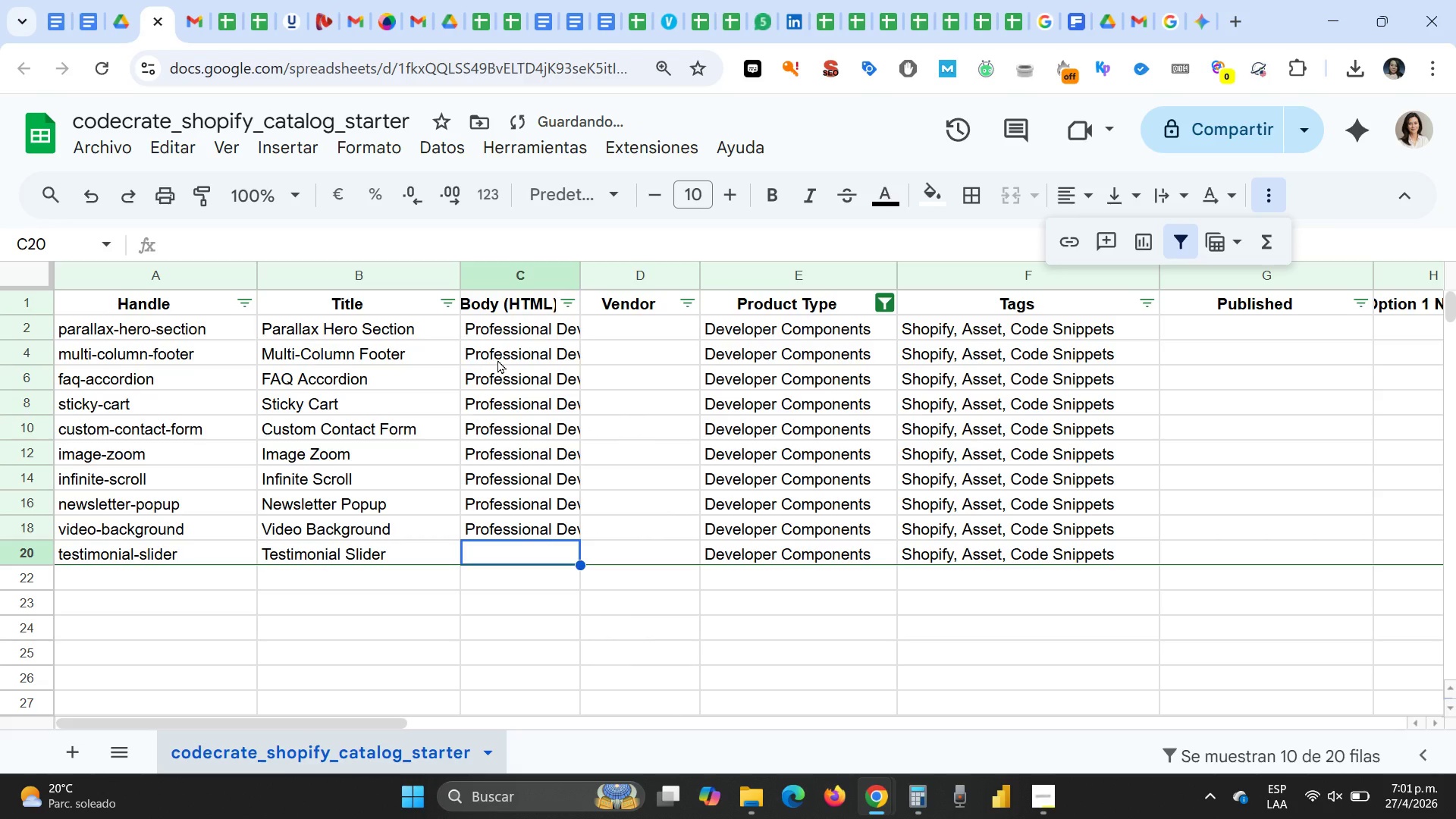 
key(Control+V)
 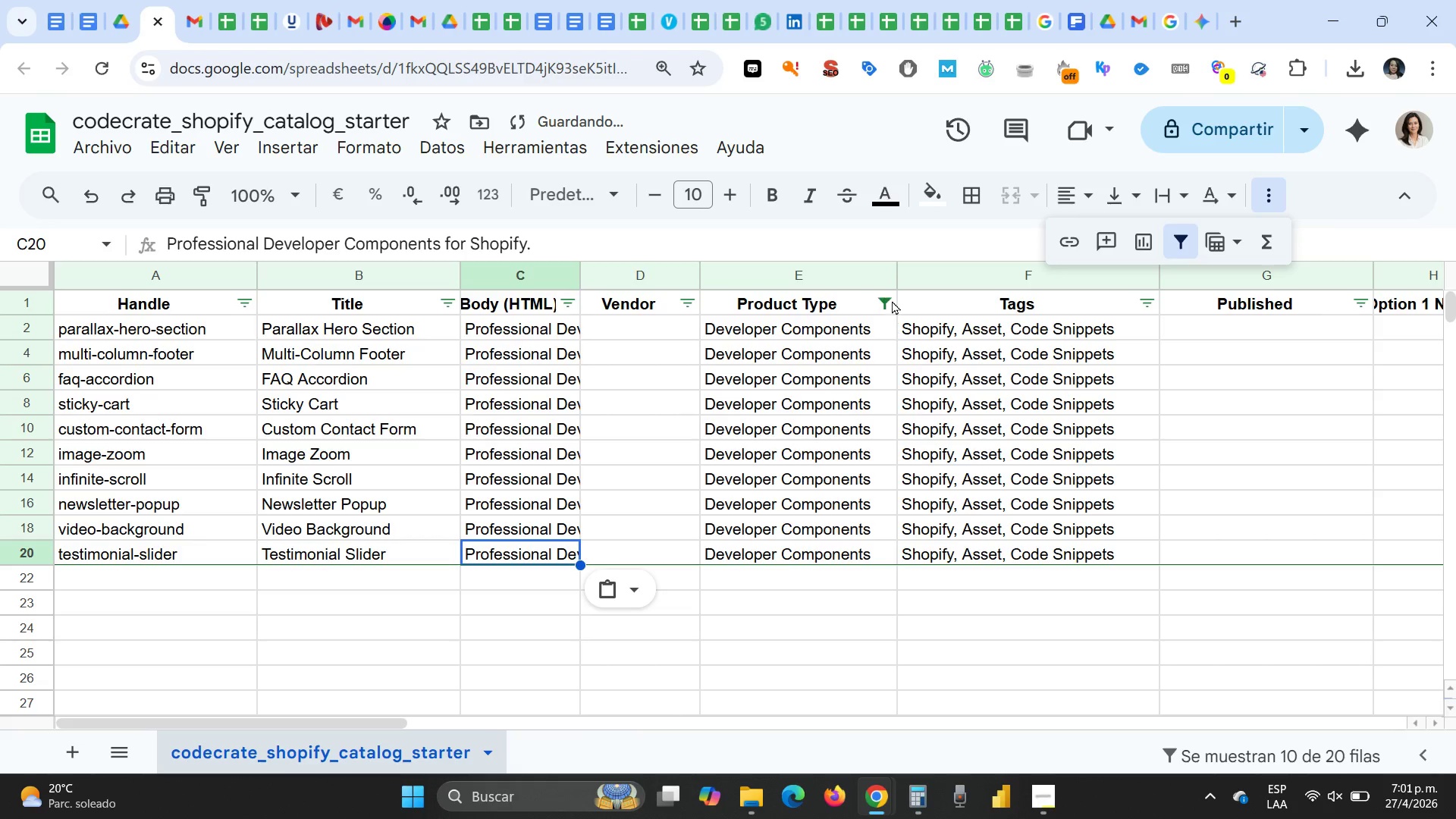 
left_click([881, 300])
 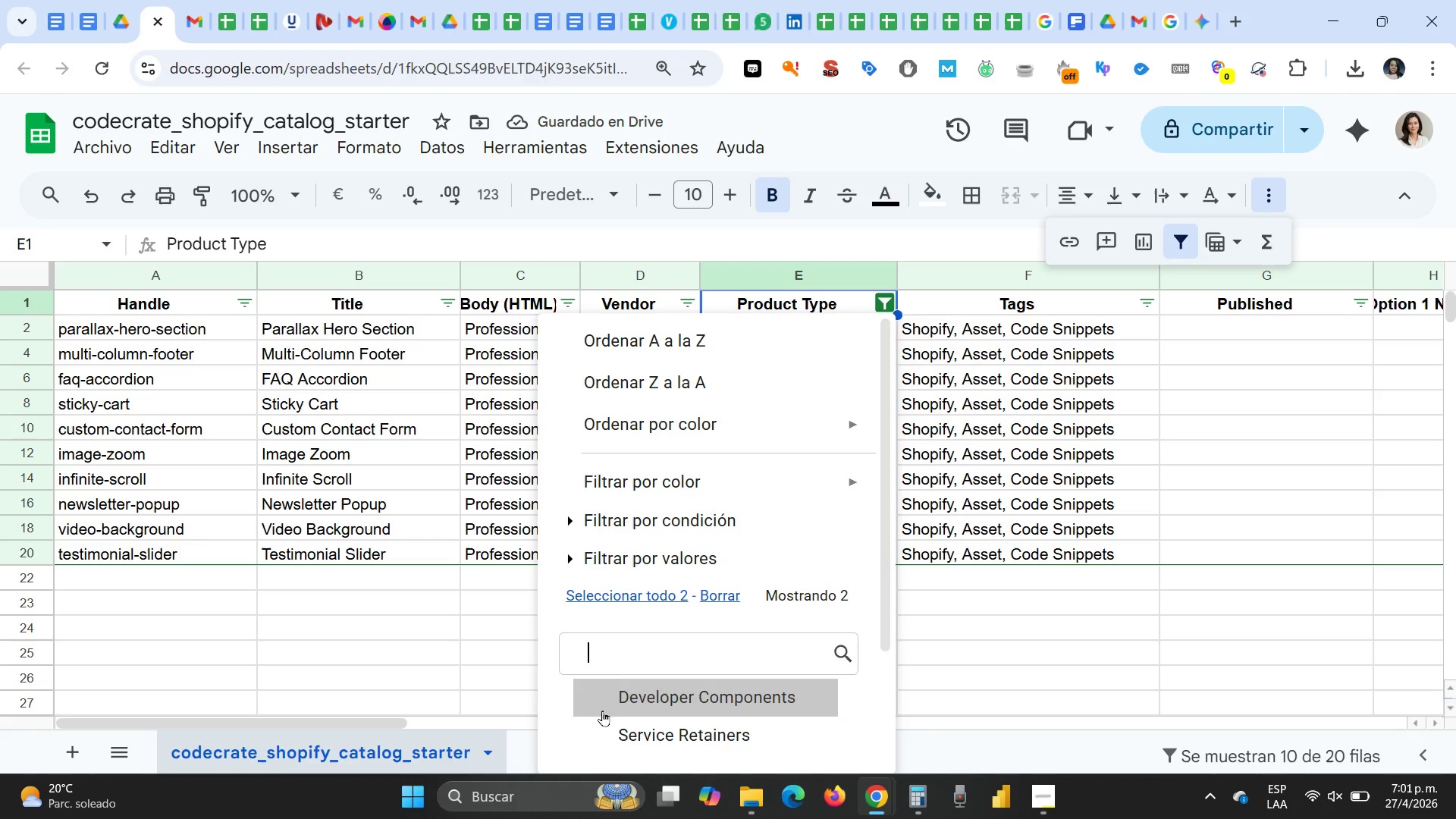 
double_click([602, 739])
 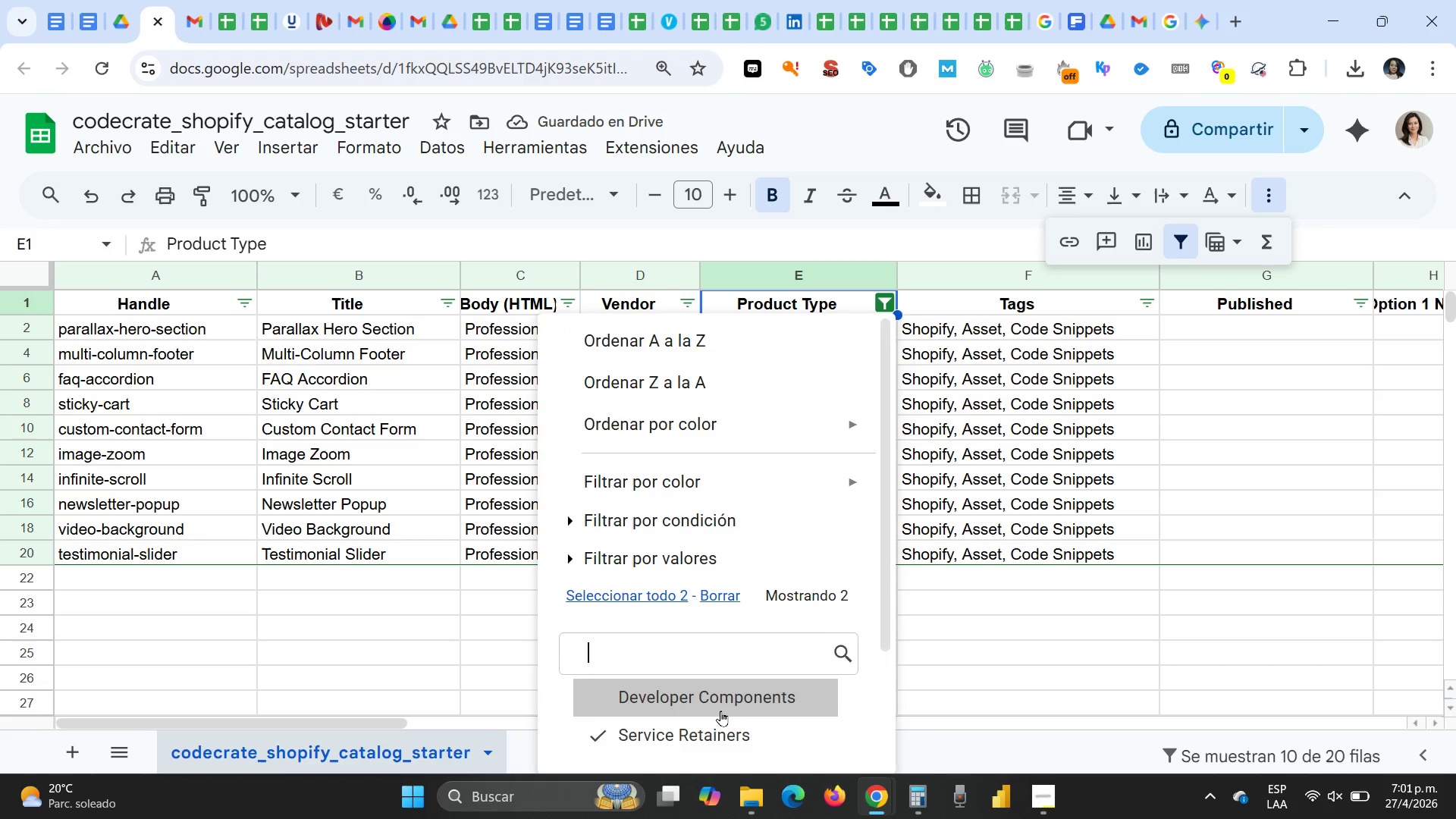 
scroll: coordinate [720, 711], scroll_direction: down, amount: 2.0
 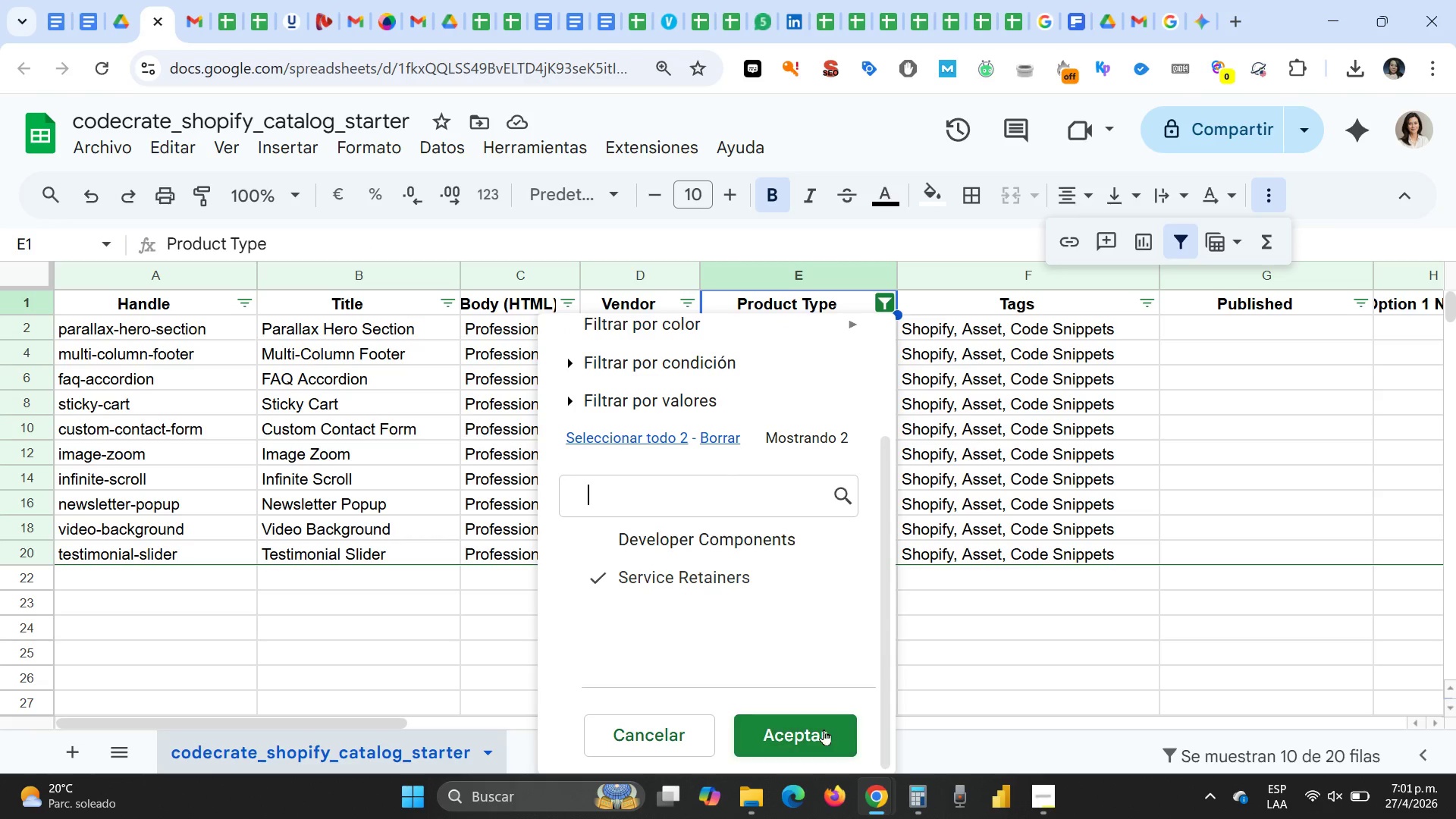 
left_click([824, 731])
 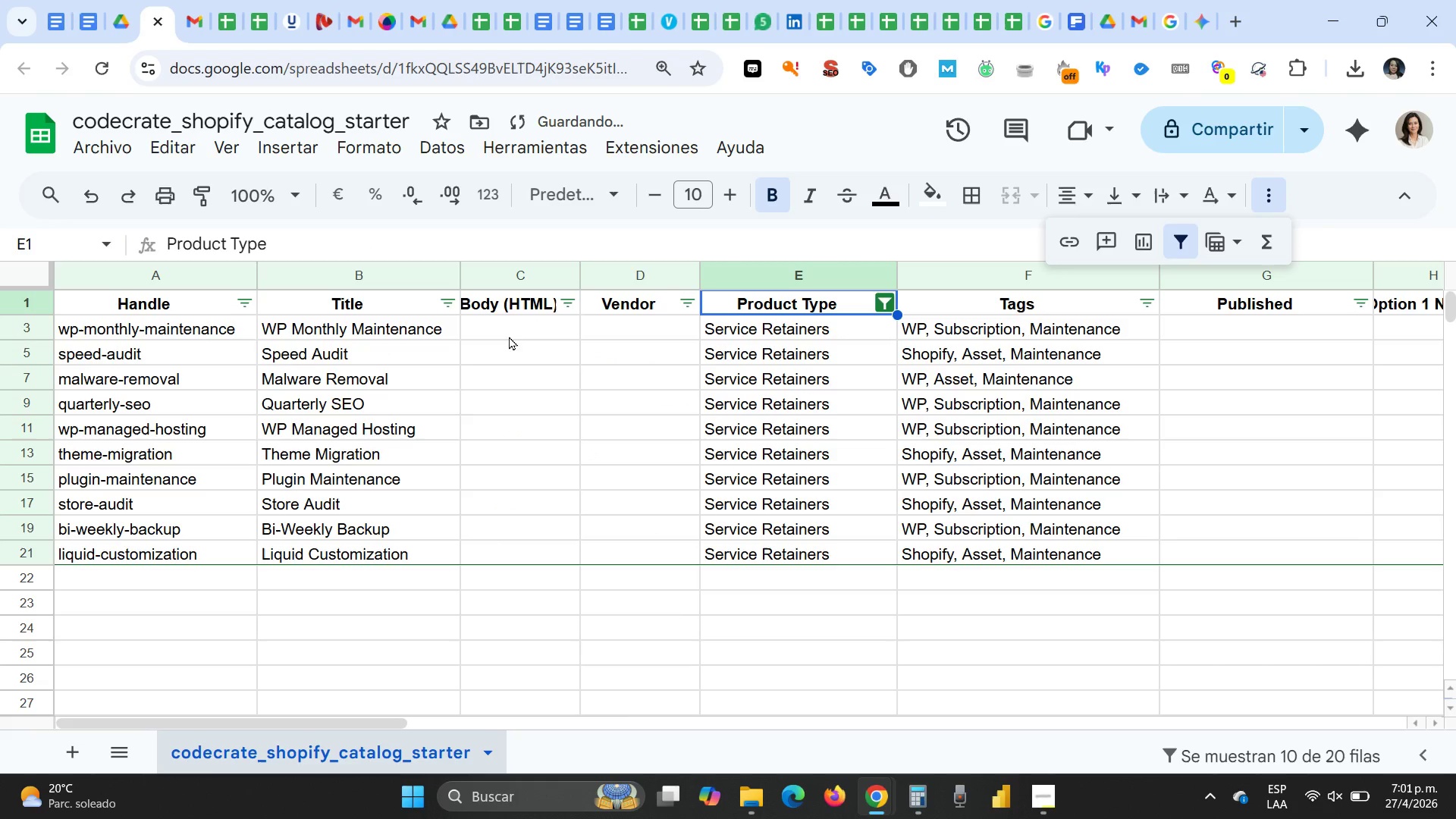 
left_click([509, 322])
 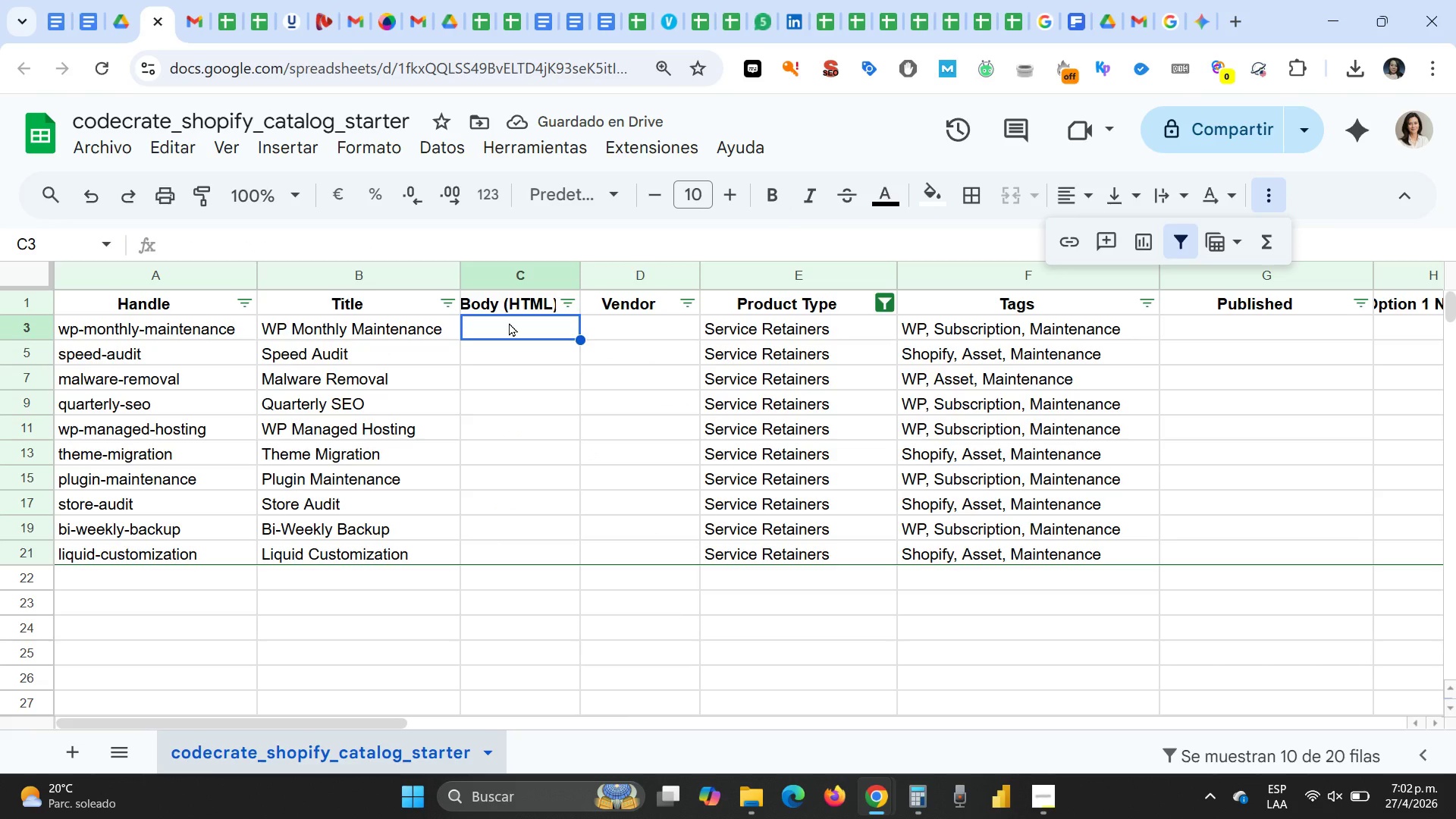 
type(Professional Service )
 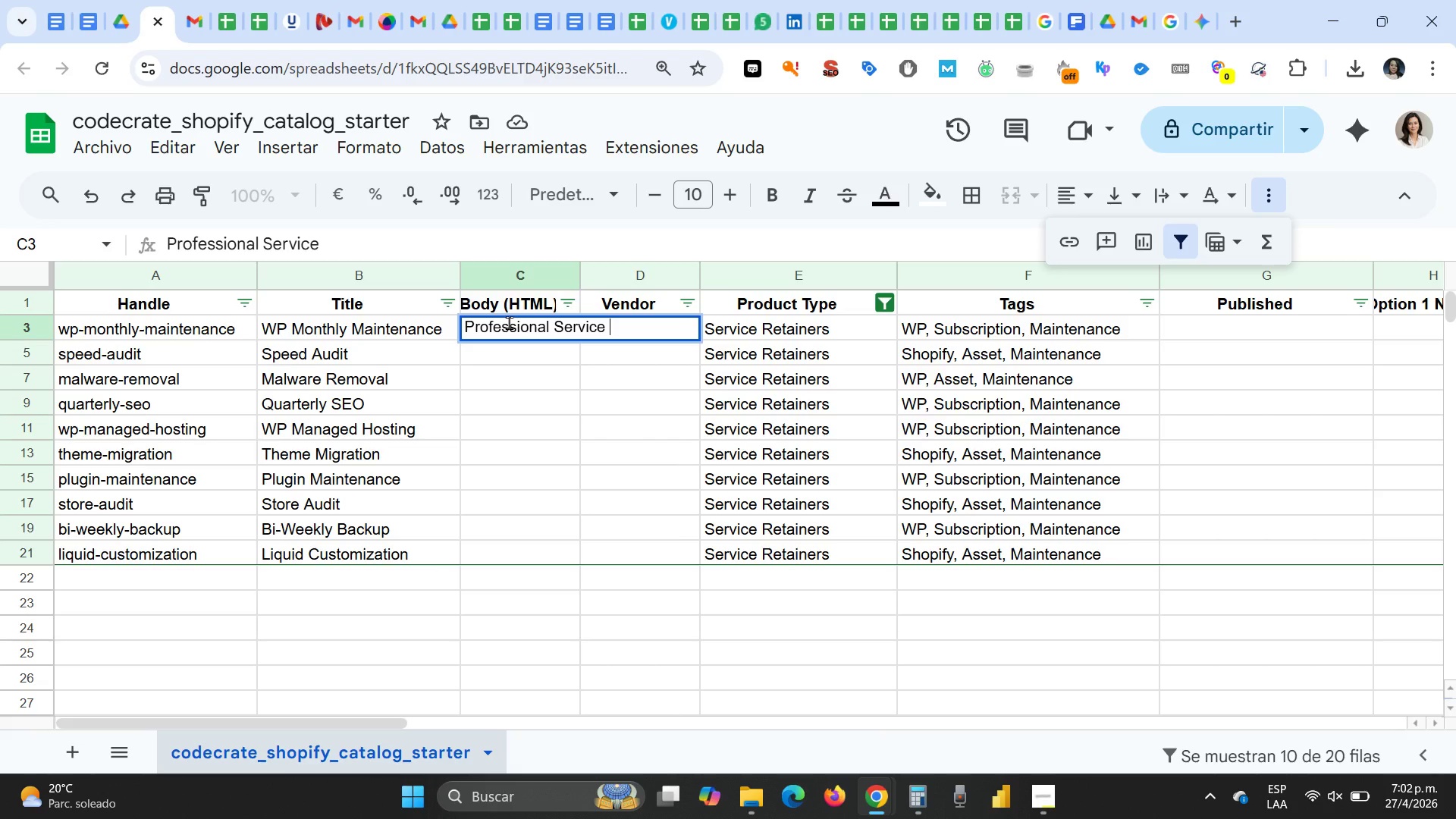 
wait(7.22)
 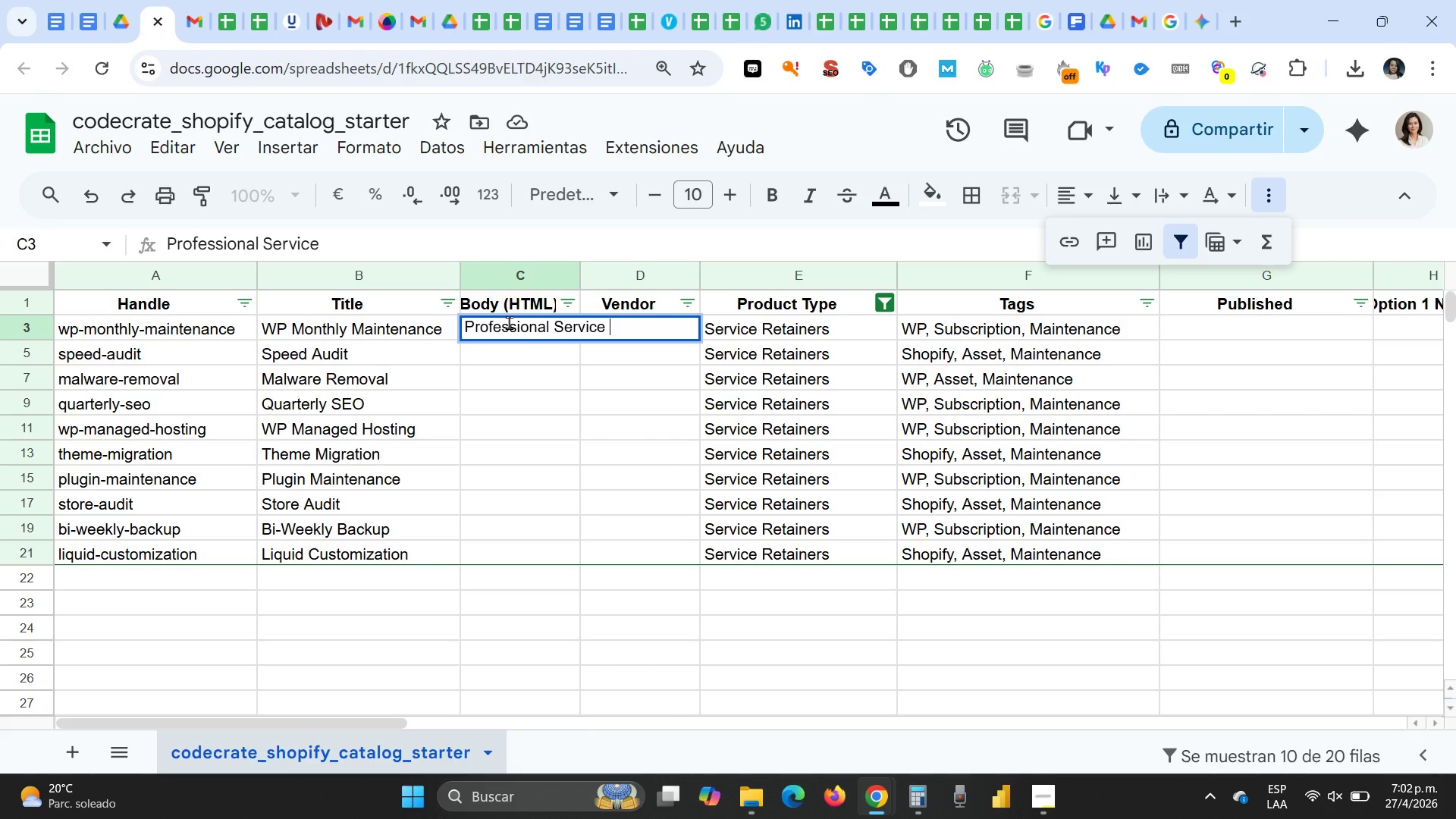 
type(Retainers for WP)
 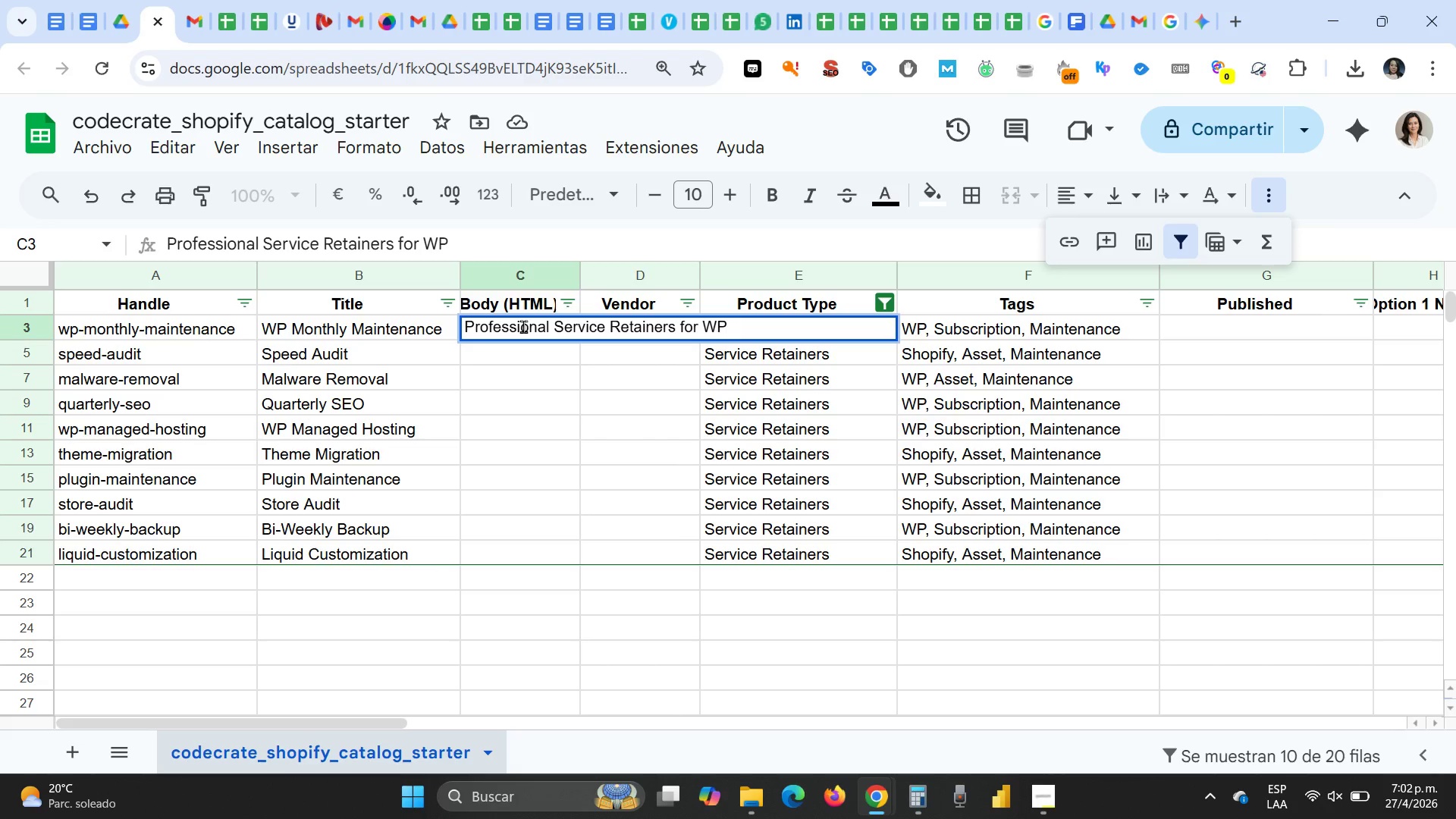 
key(Enter)
 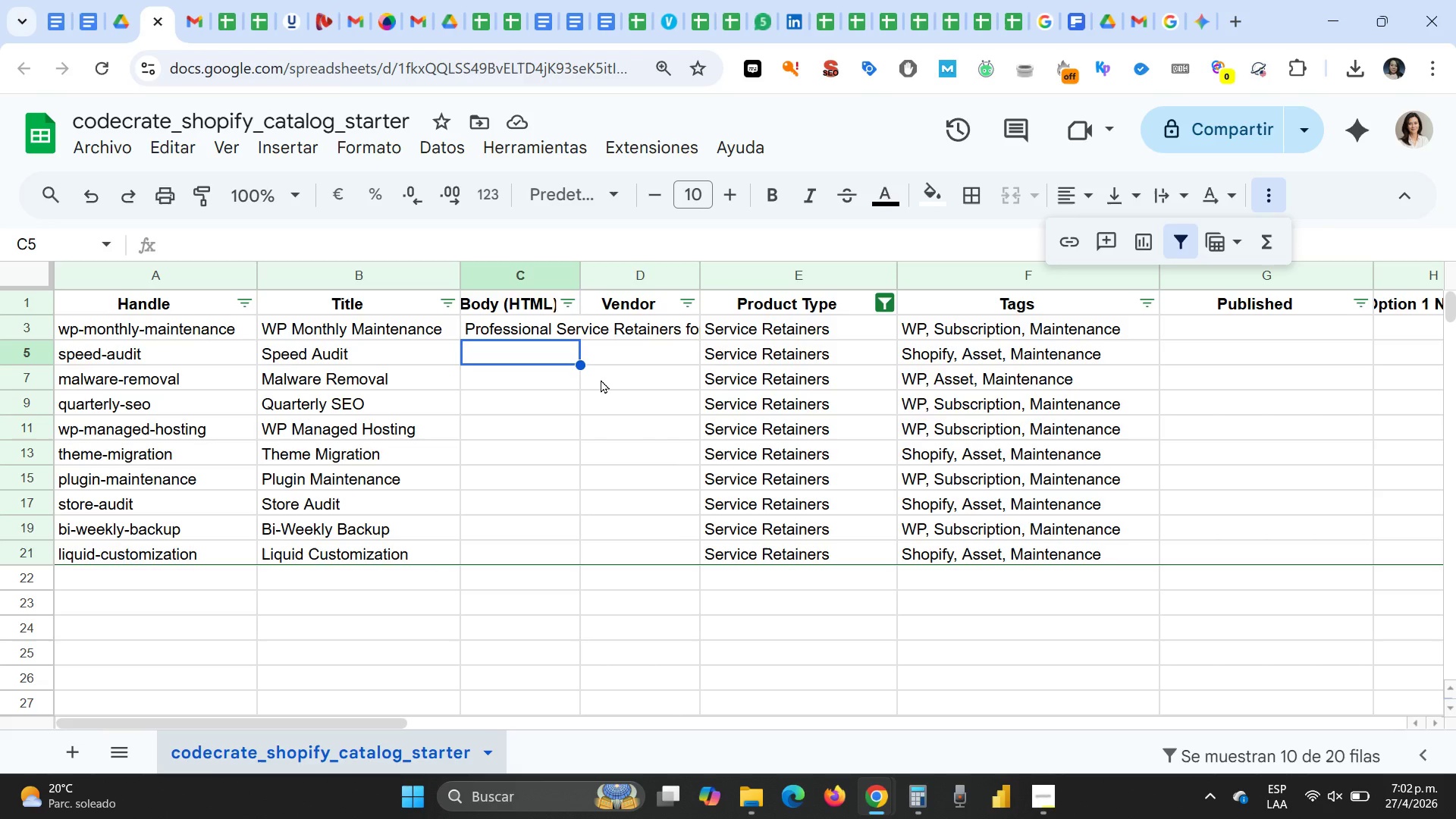 
wait(25.62)
 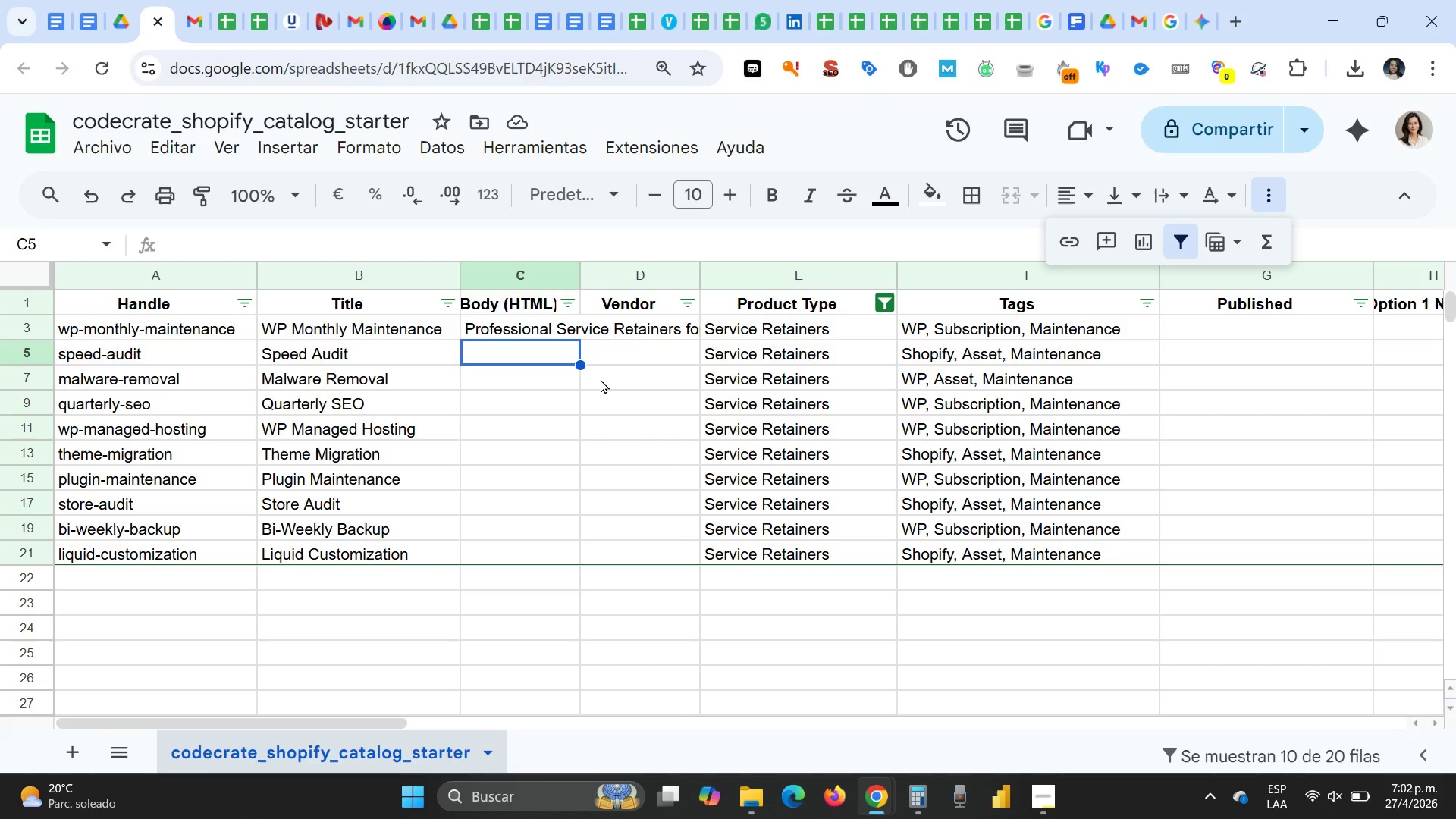 
left_click([544, 328])
 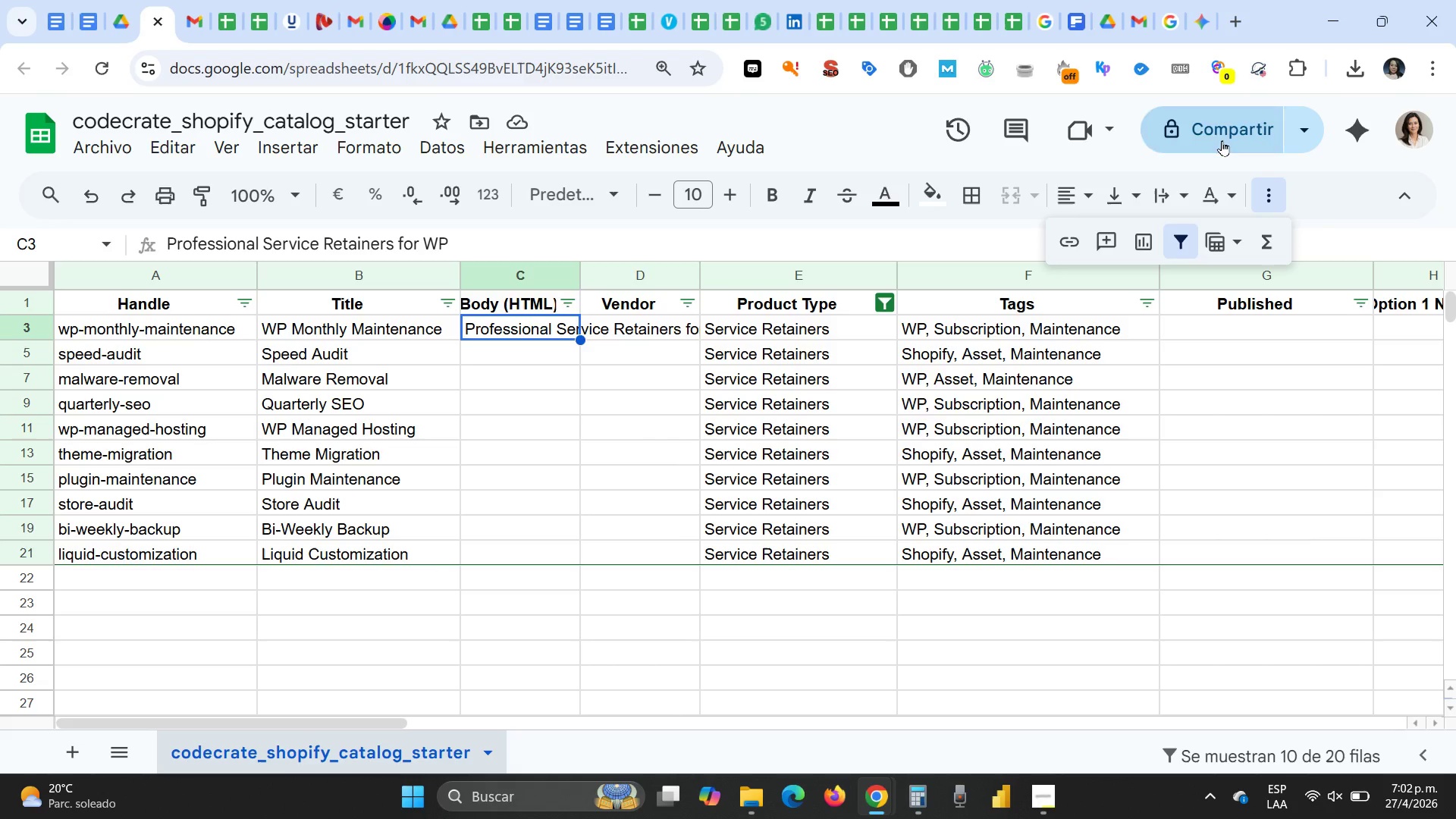 
left_click([1181, 194])
 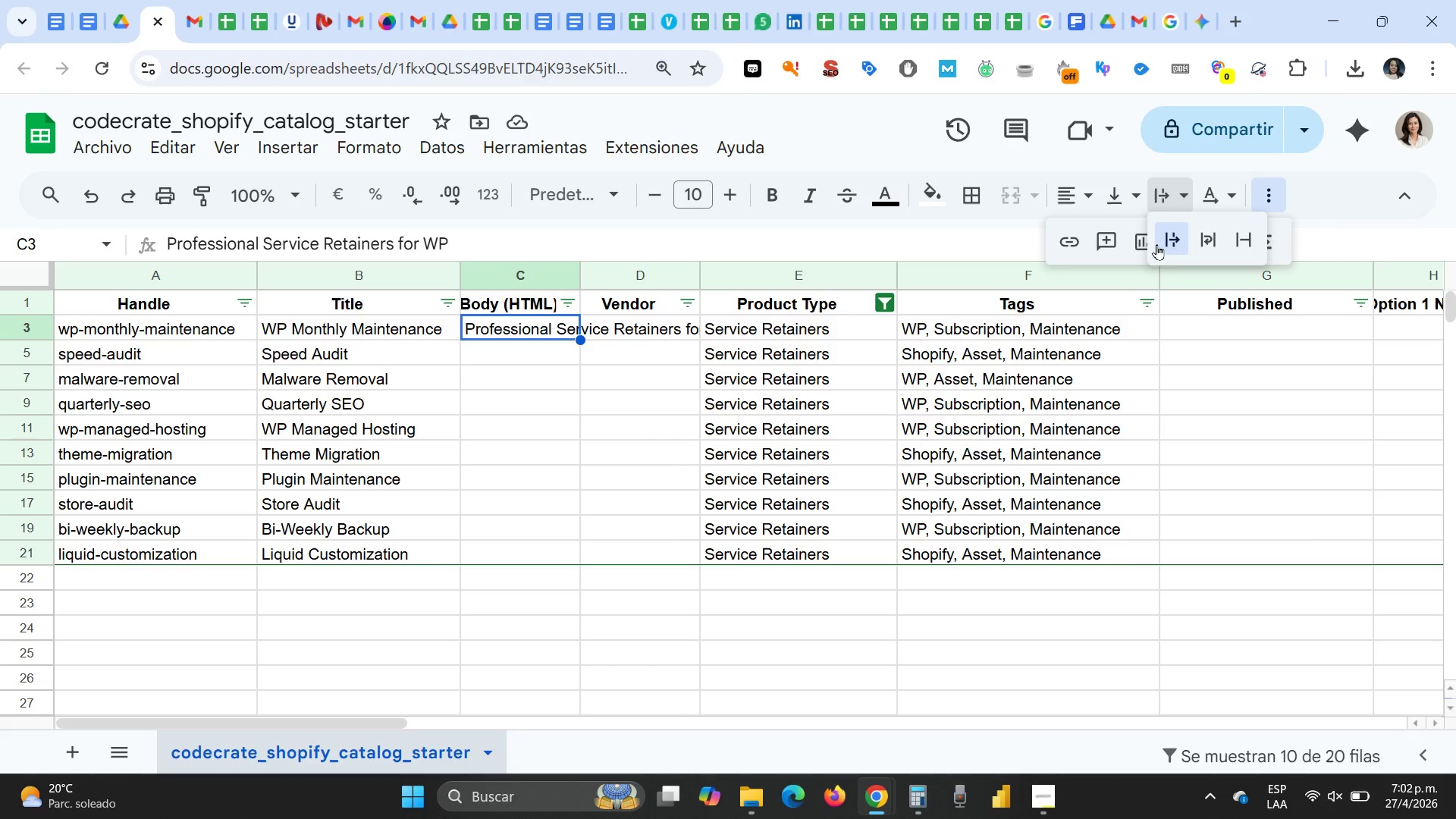 
left_click([1176, 241])
 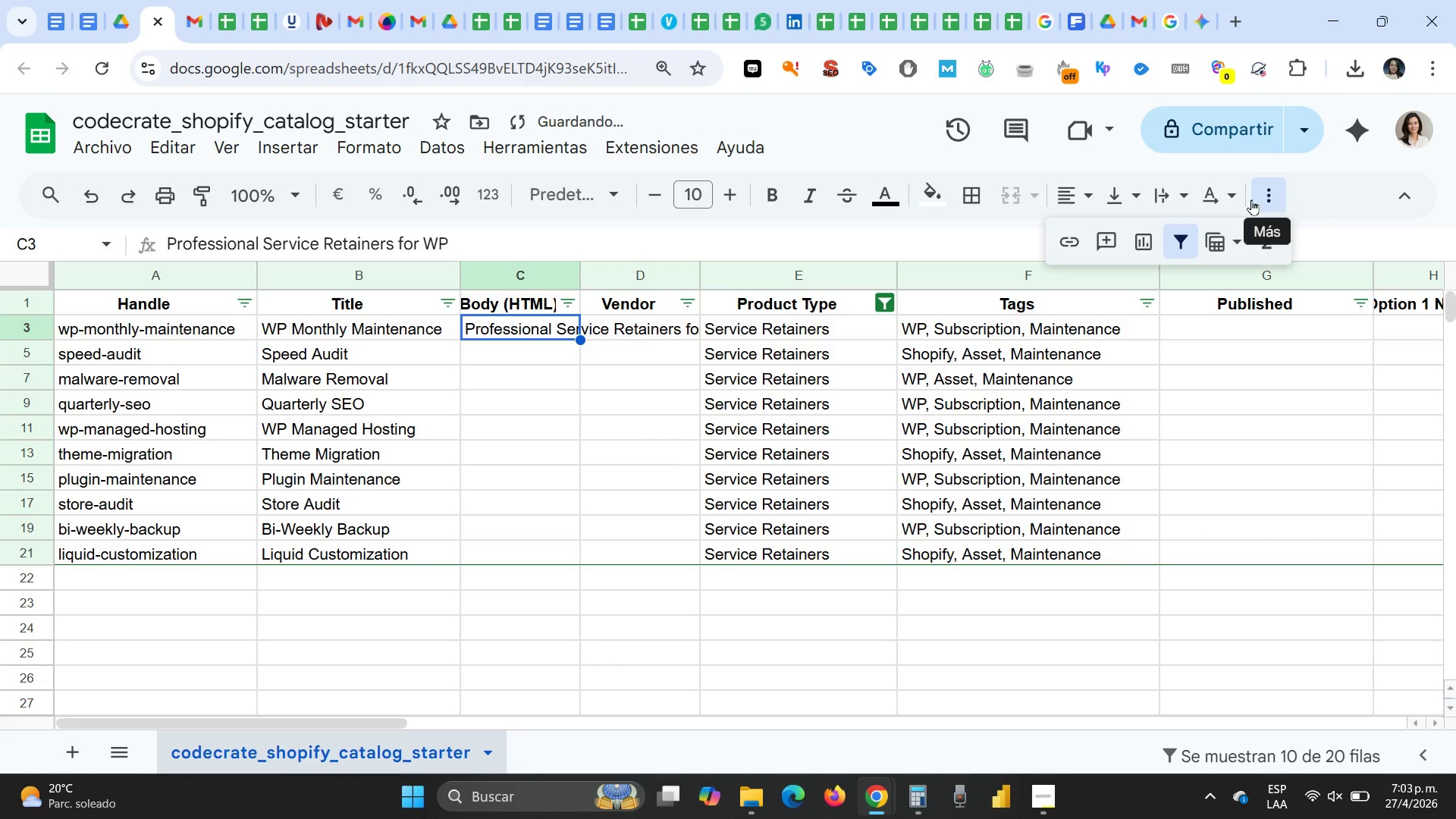 
left_click([1190, 196])
 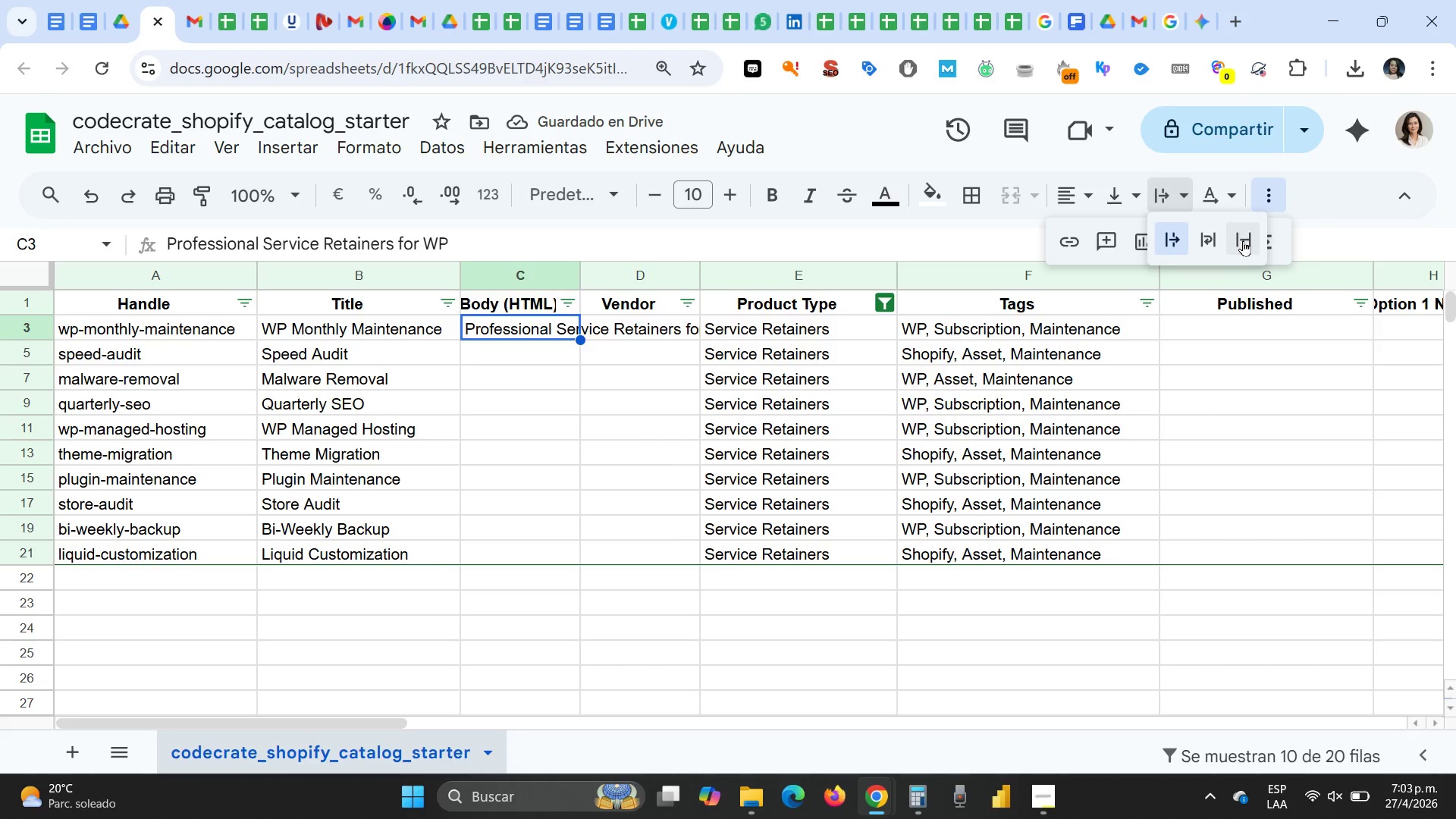 
left_click([1244, 242])
 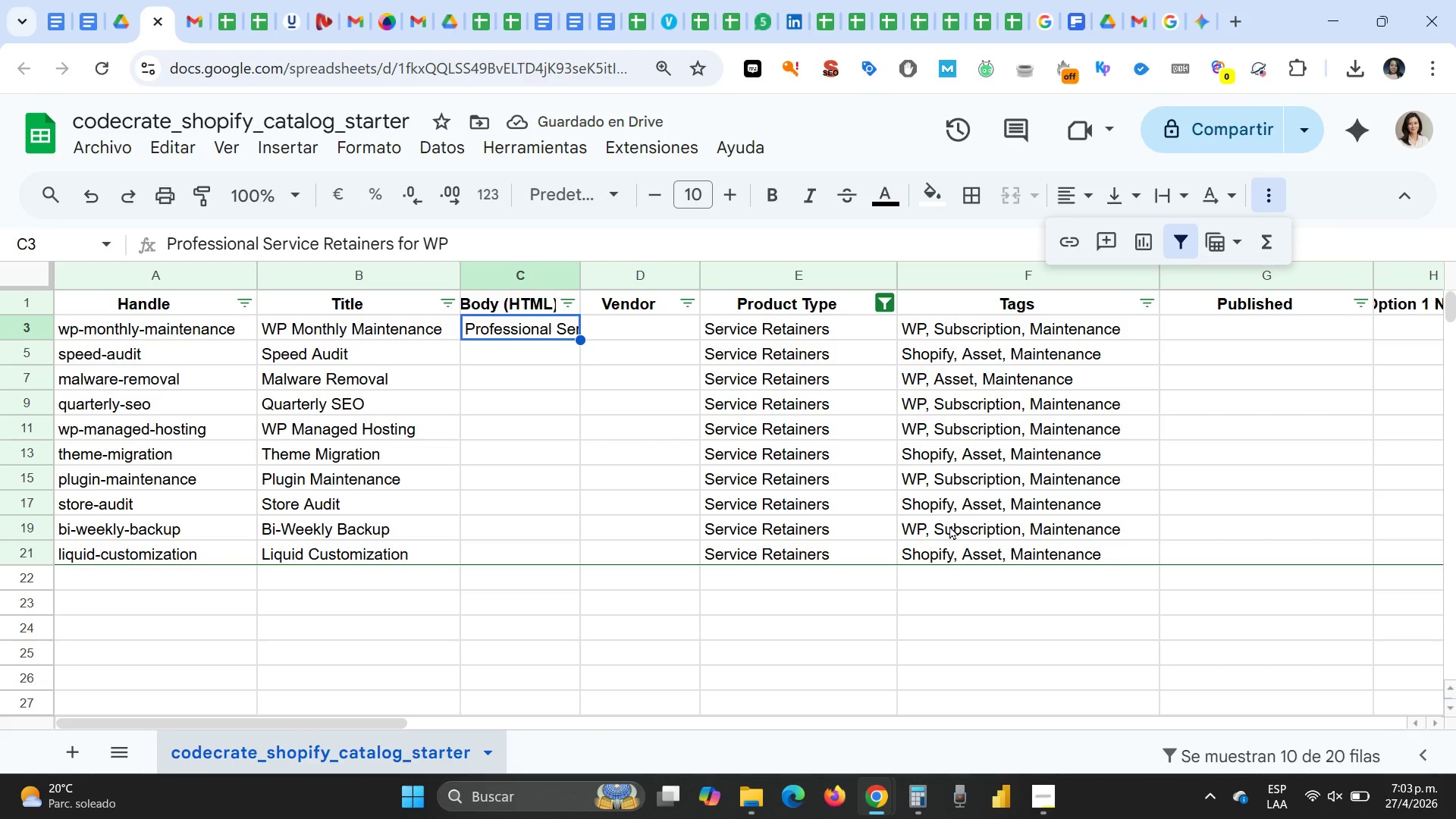 
key(Control+C)
 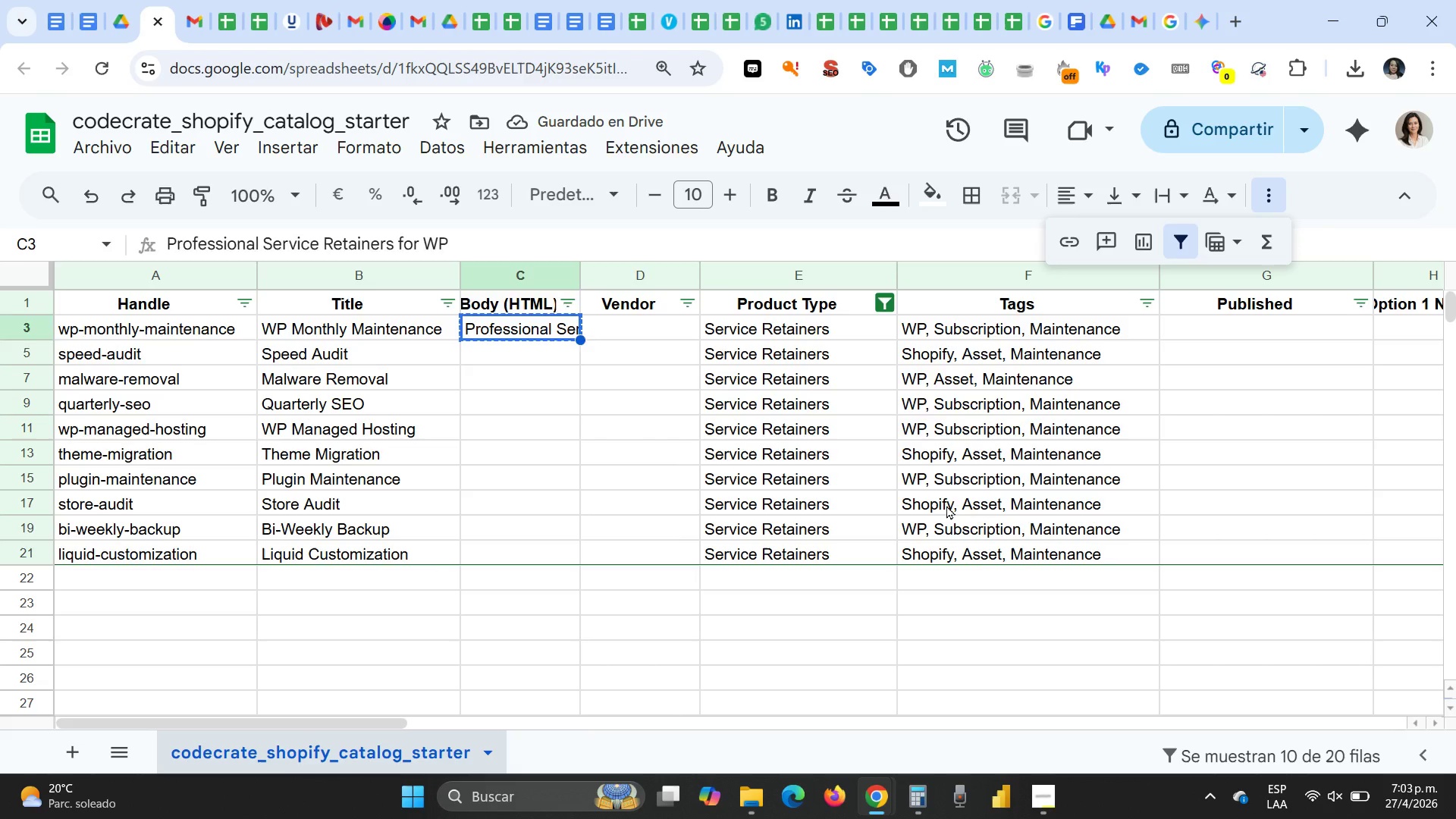 
key(Control+ArrowDown)
 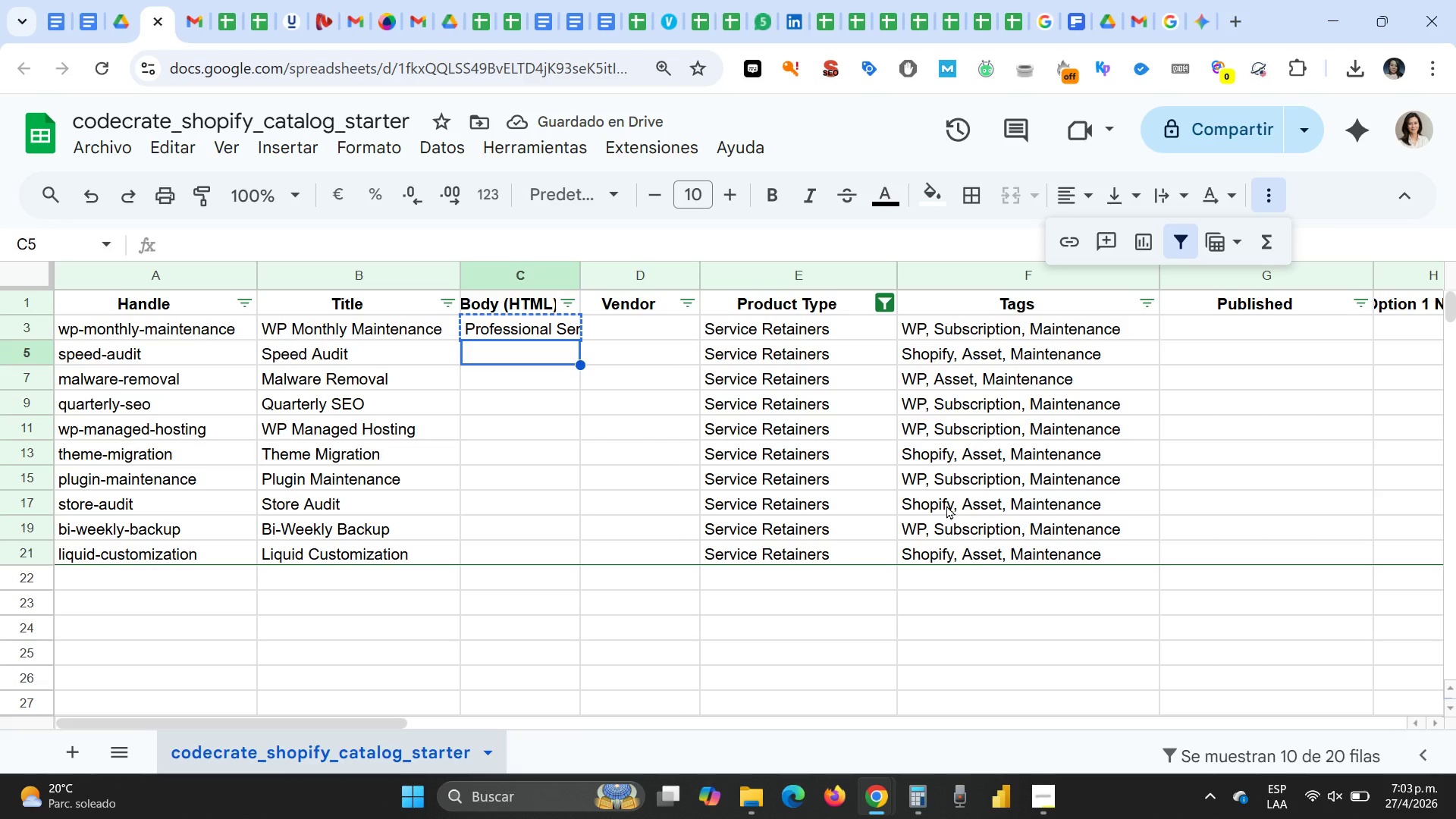 
key(Control+V)
 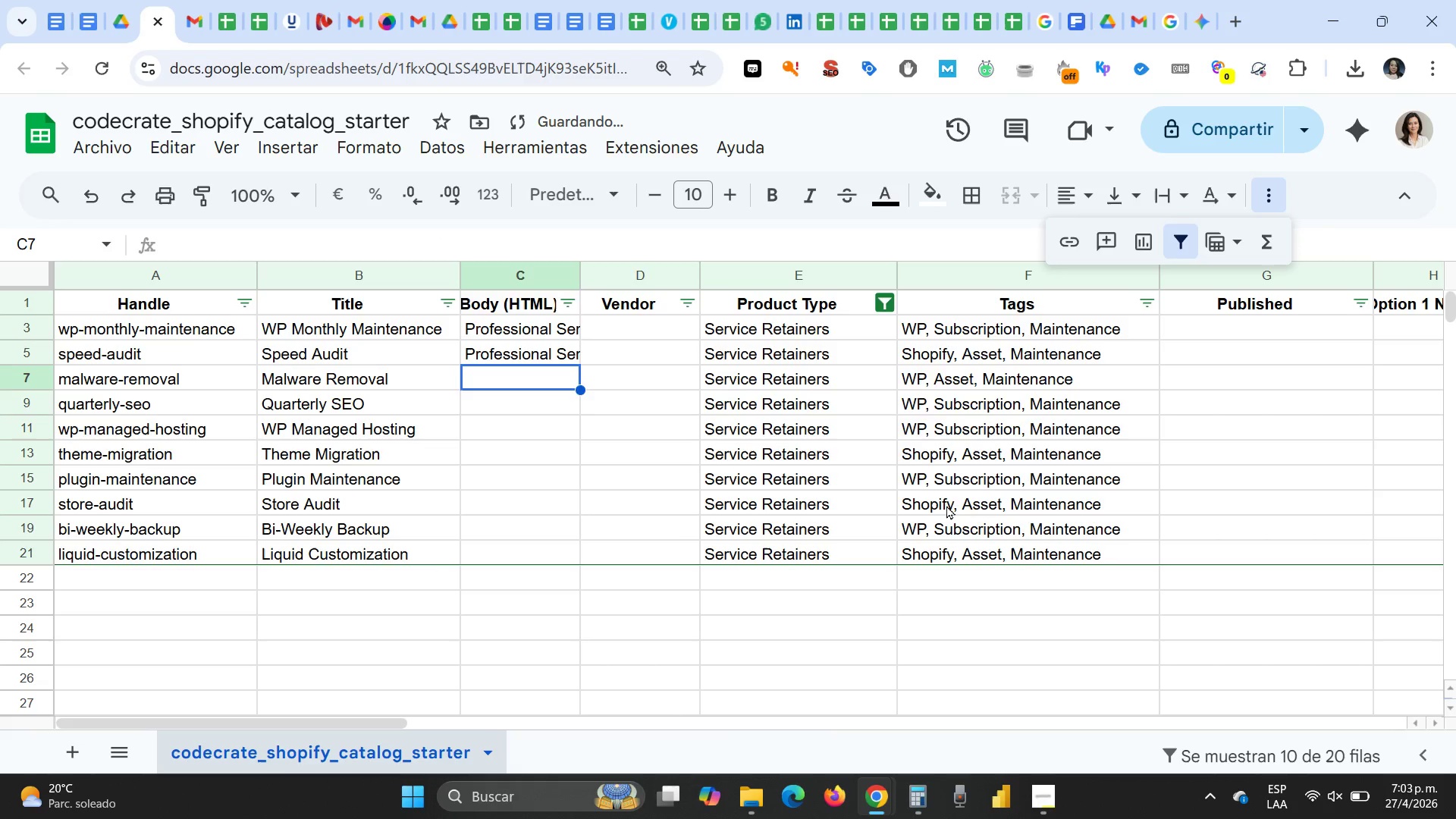 
key(ArrowDown)
 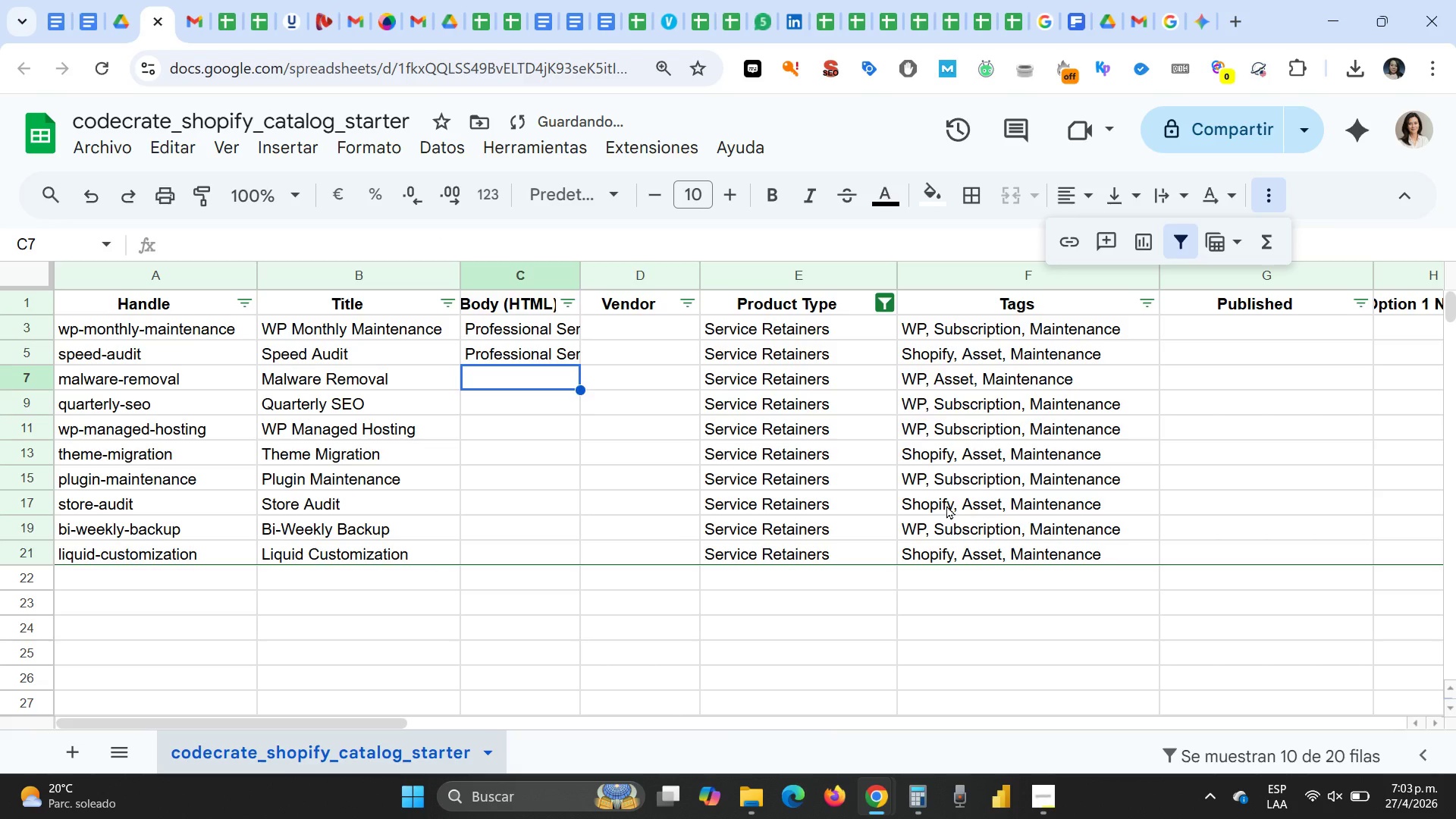 
key(Control+V)
 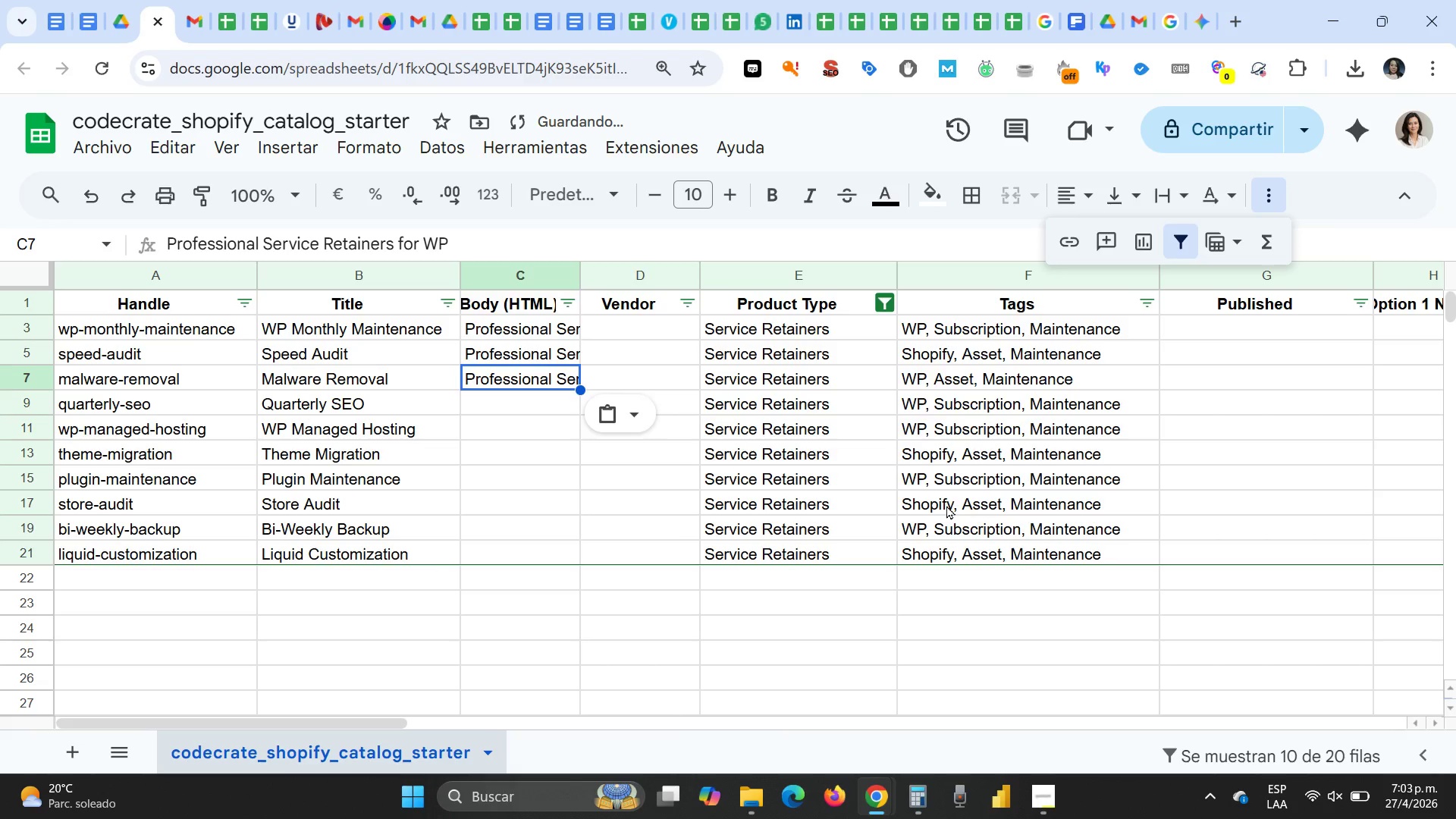 
key(Control+ArrowDown)
 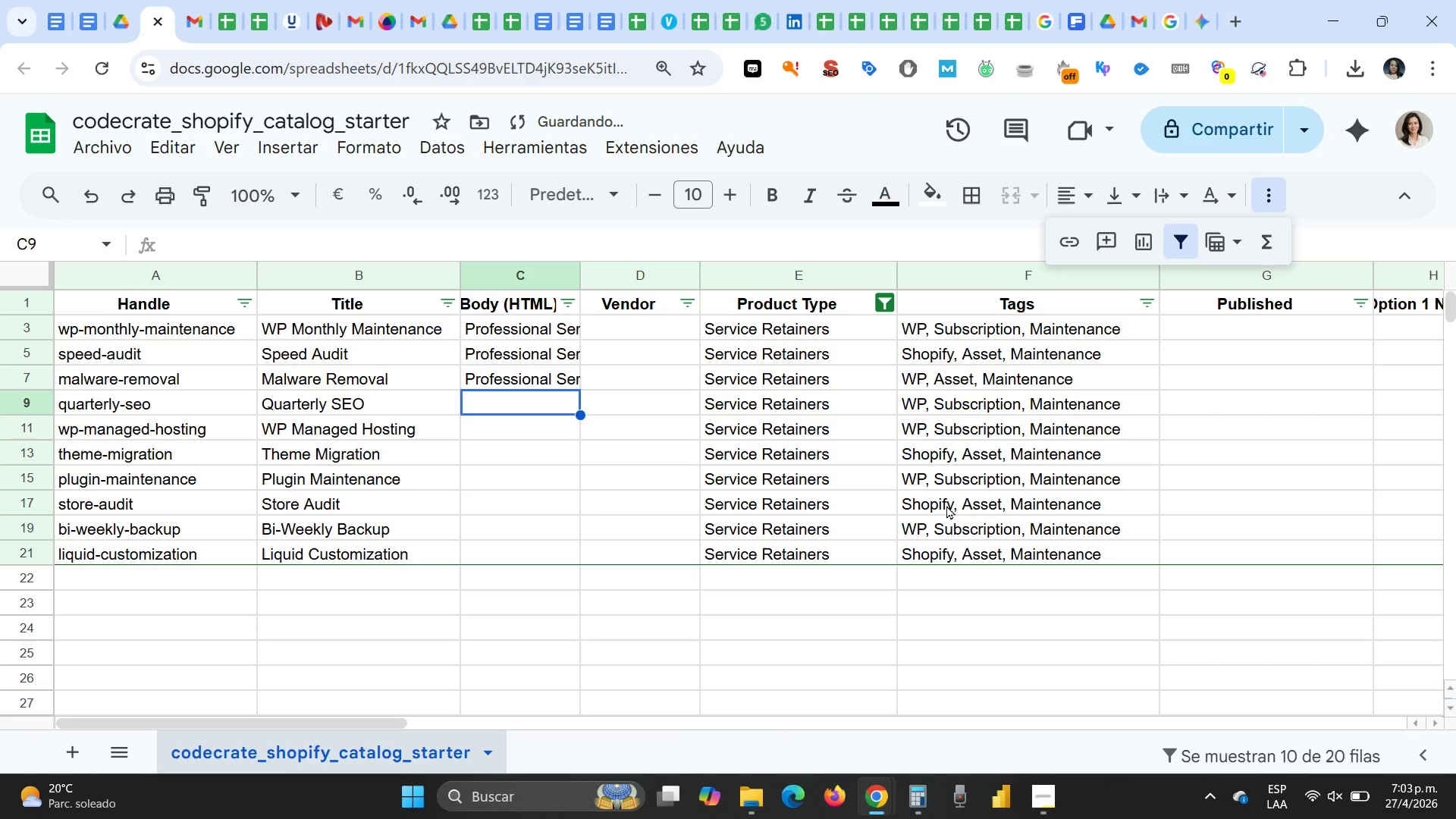 
key(Control+V)
 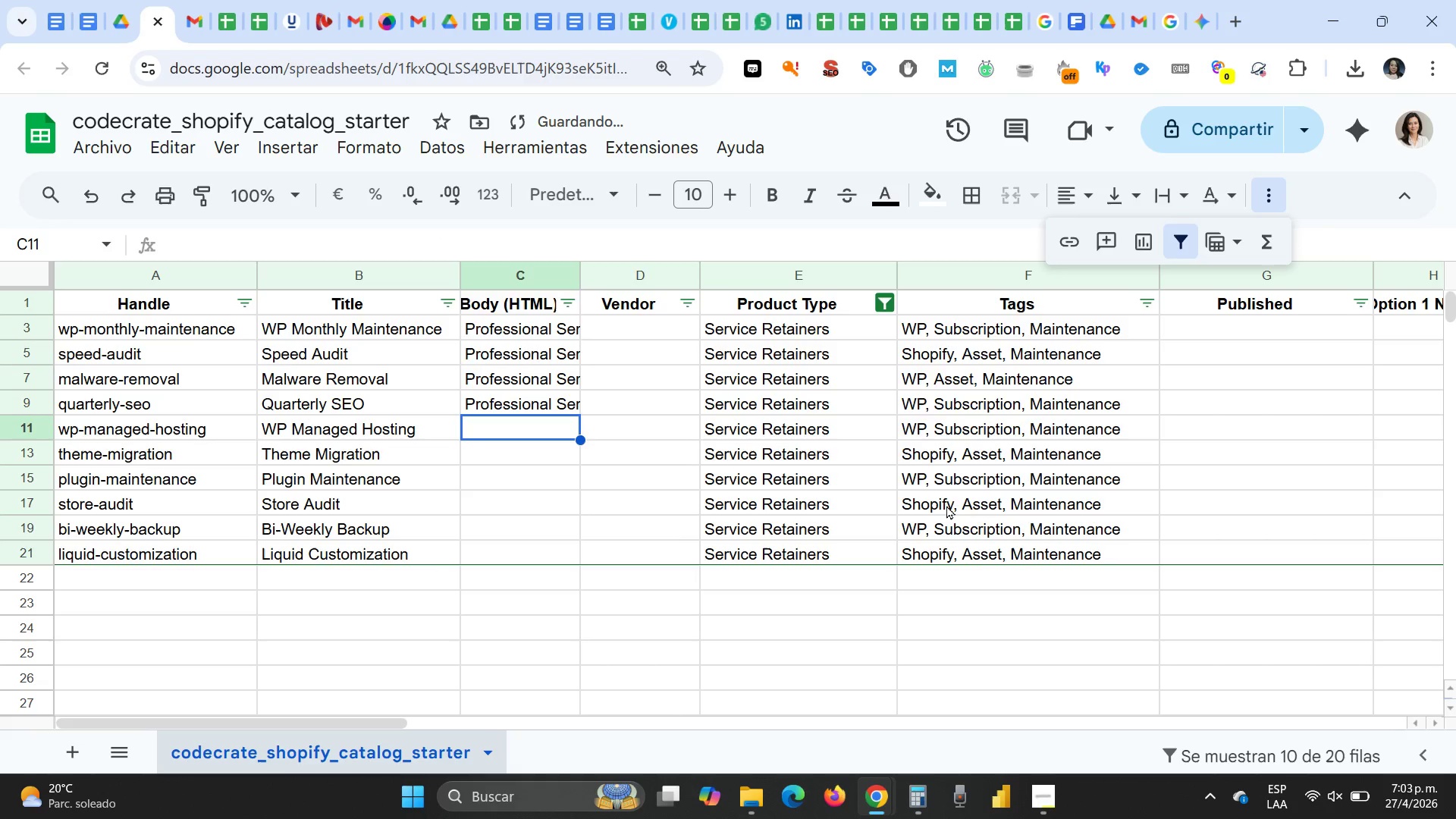 
key(ArrowDown)
 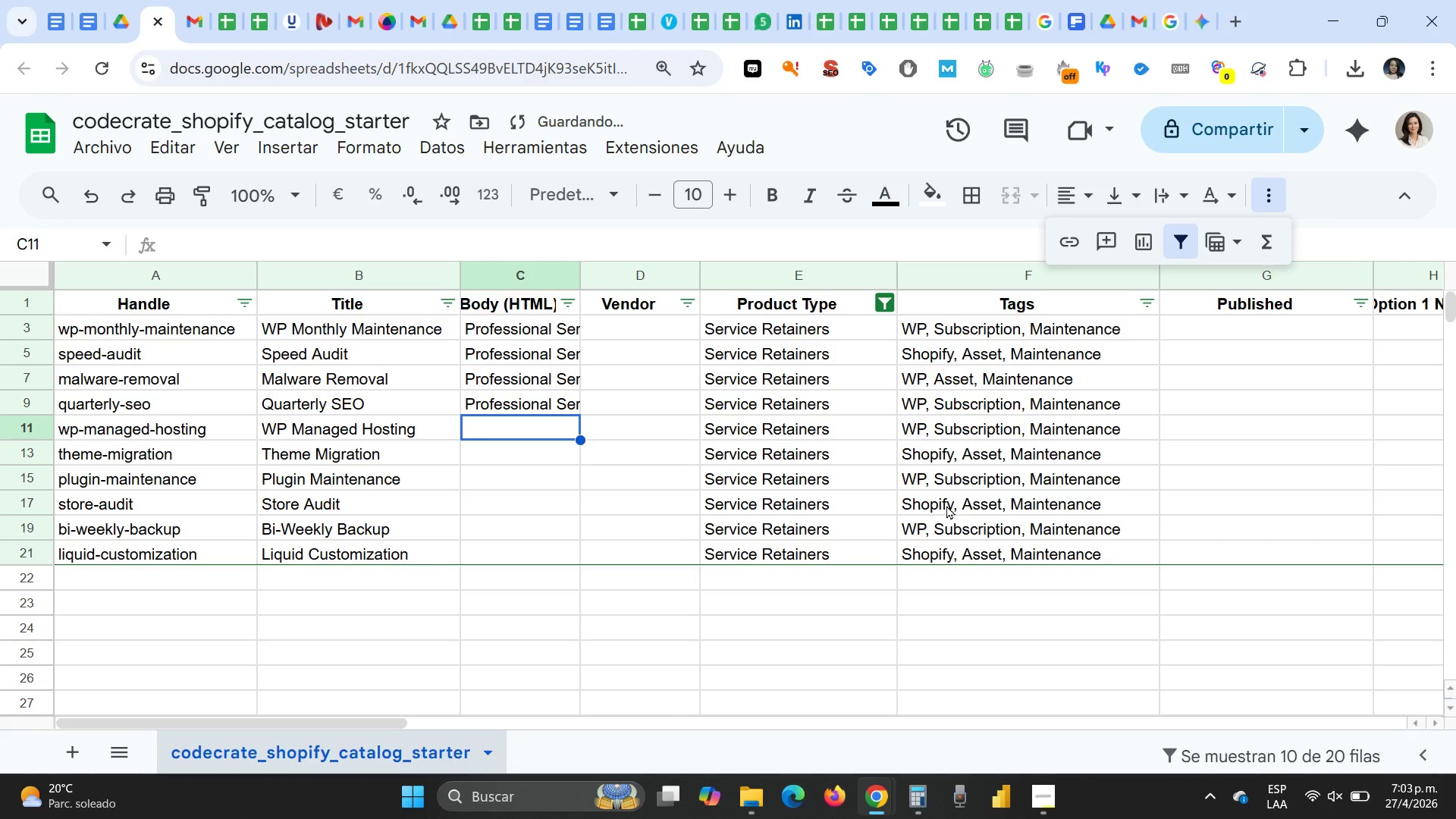 
hold_key(key=ControlLeft, duration=0.44)
 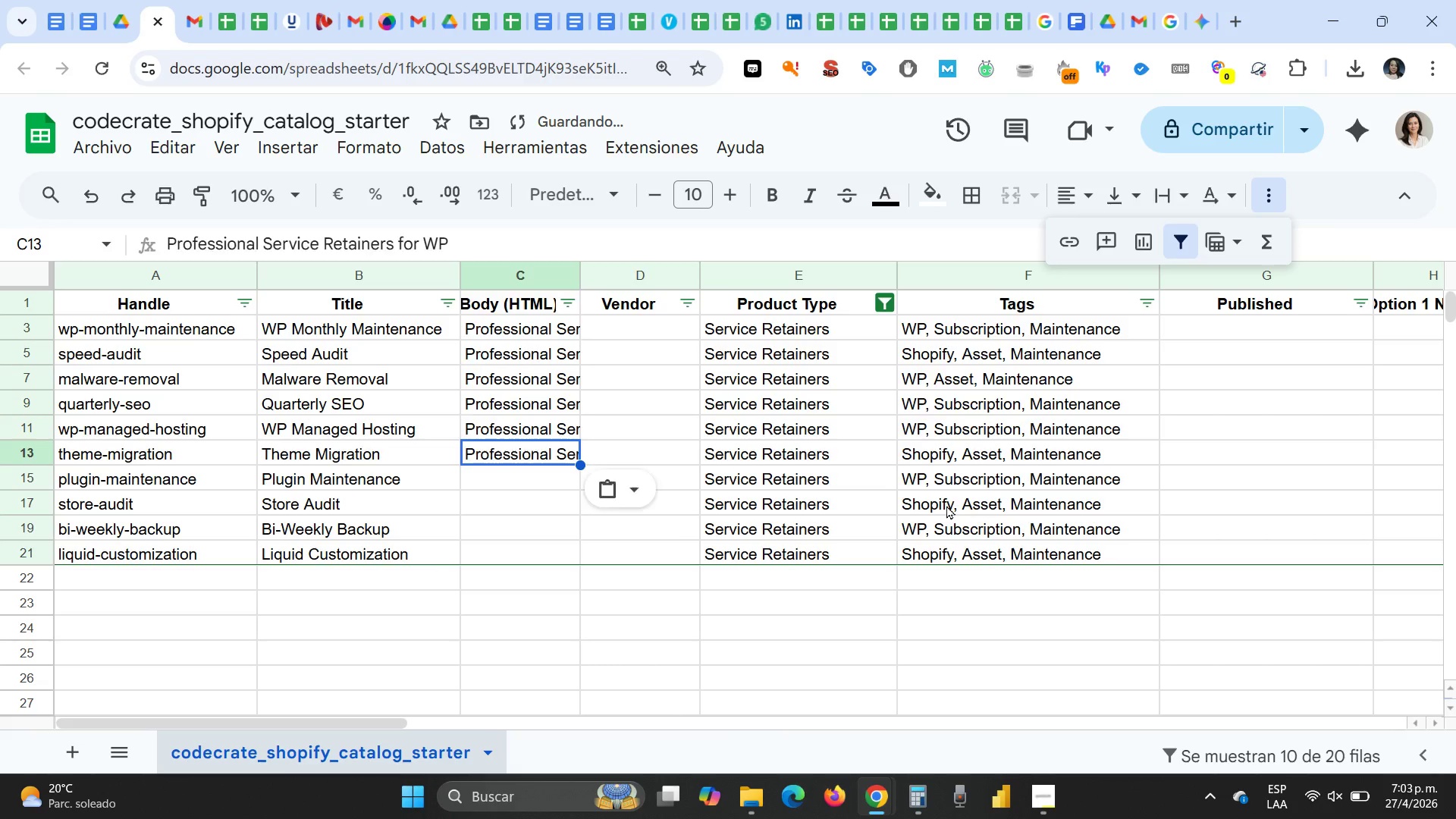 
key(V)
 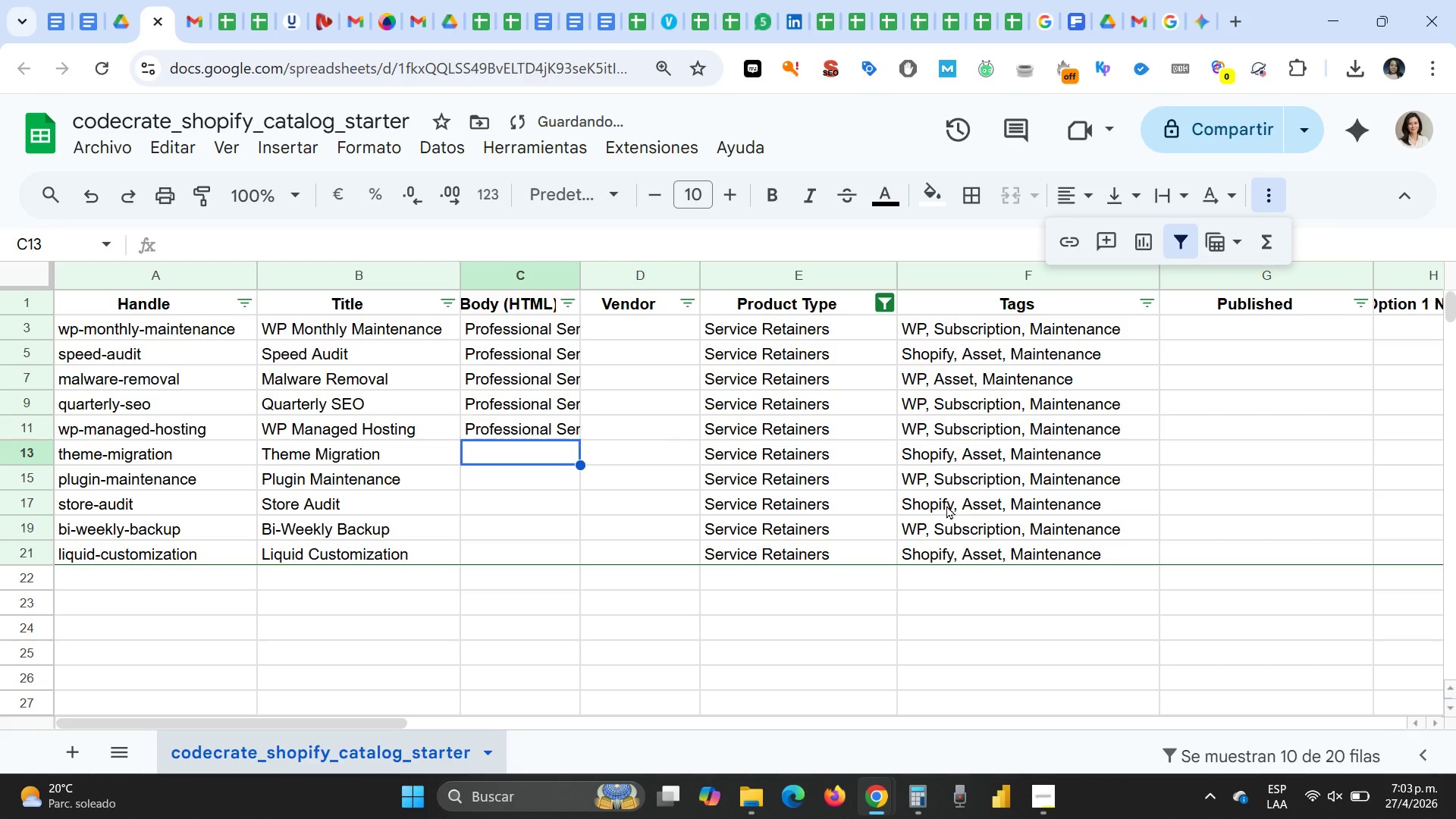 
key(ArrowDown)
 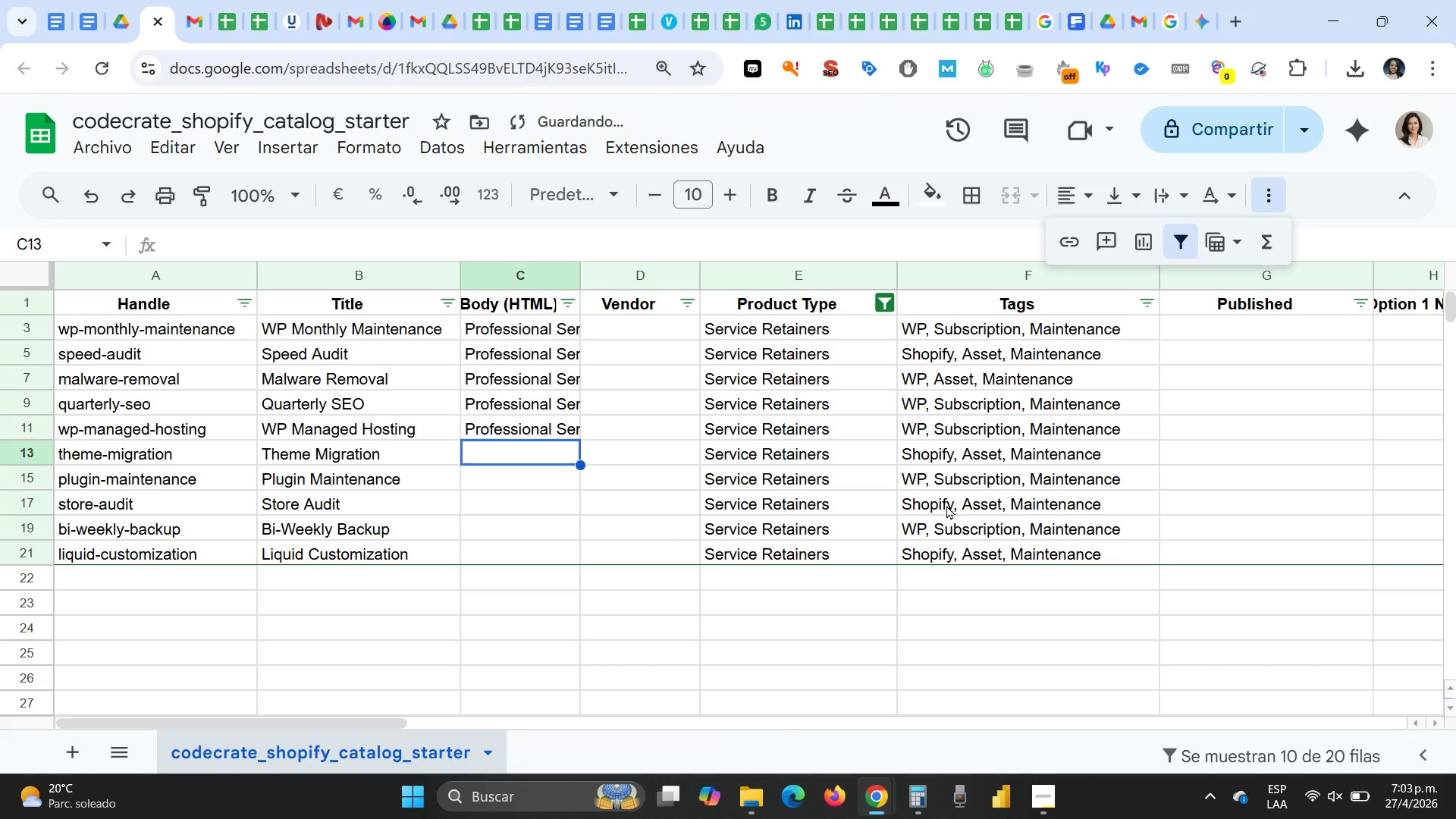 
key(Control+V)
 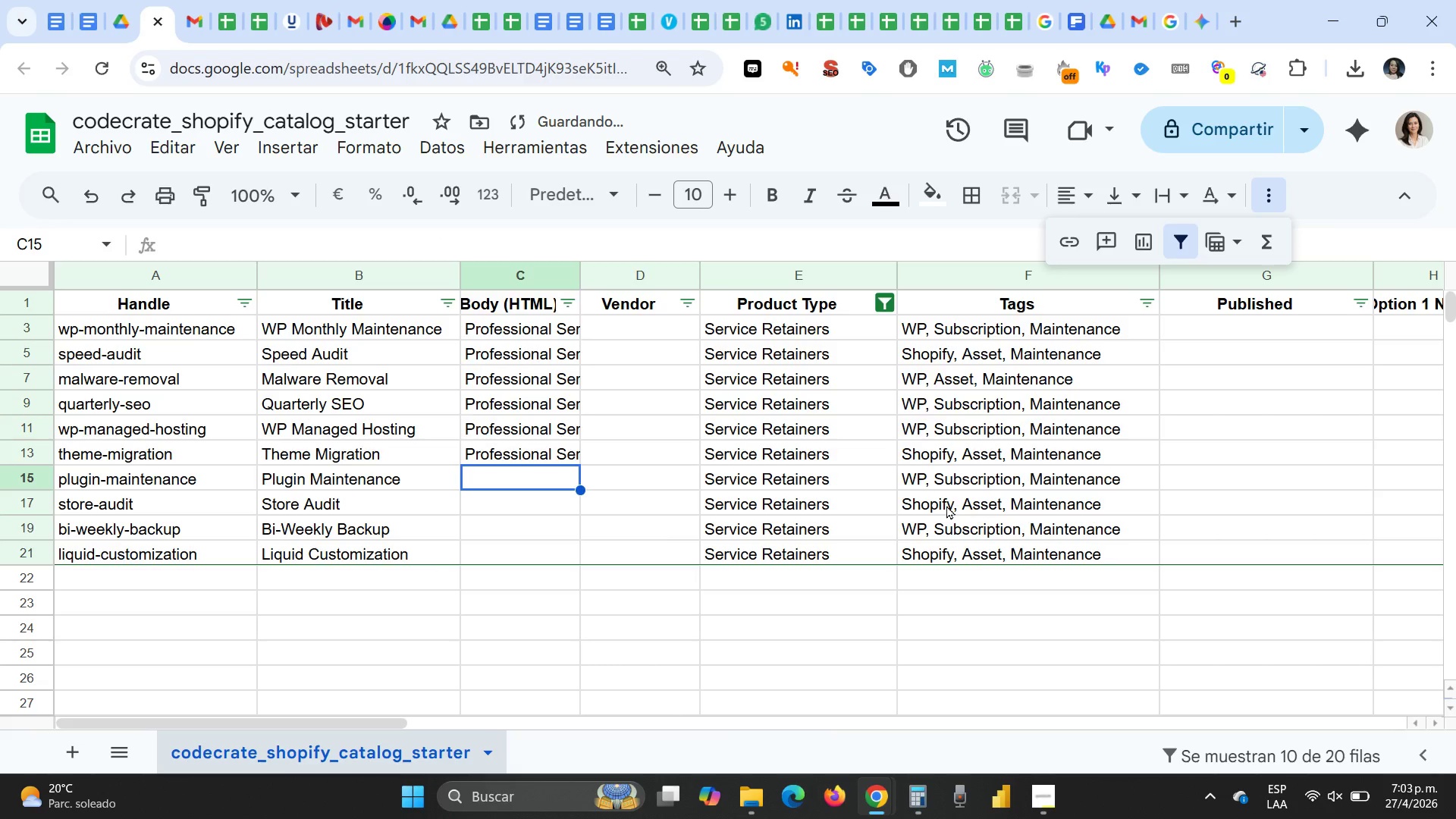 
key(ArrowDown)
 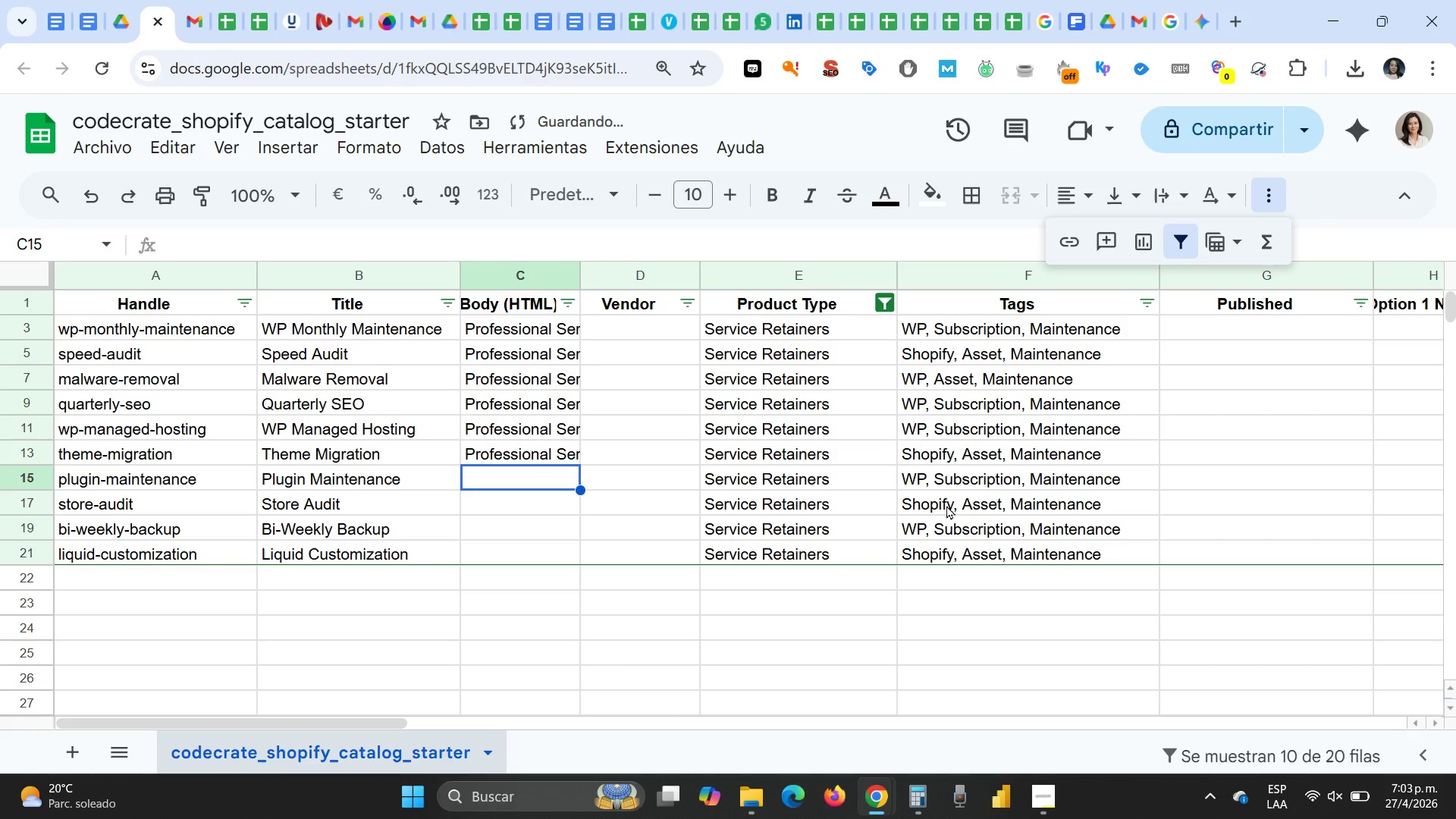 
key(Control+V)
 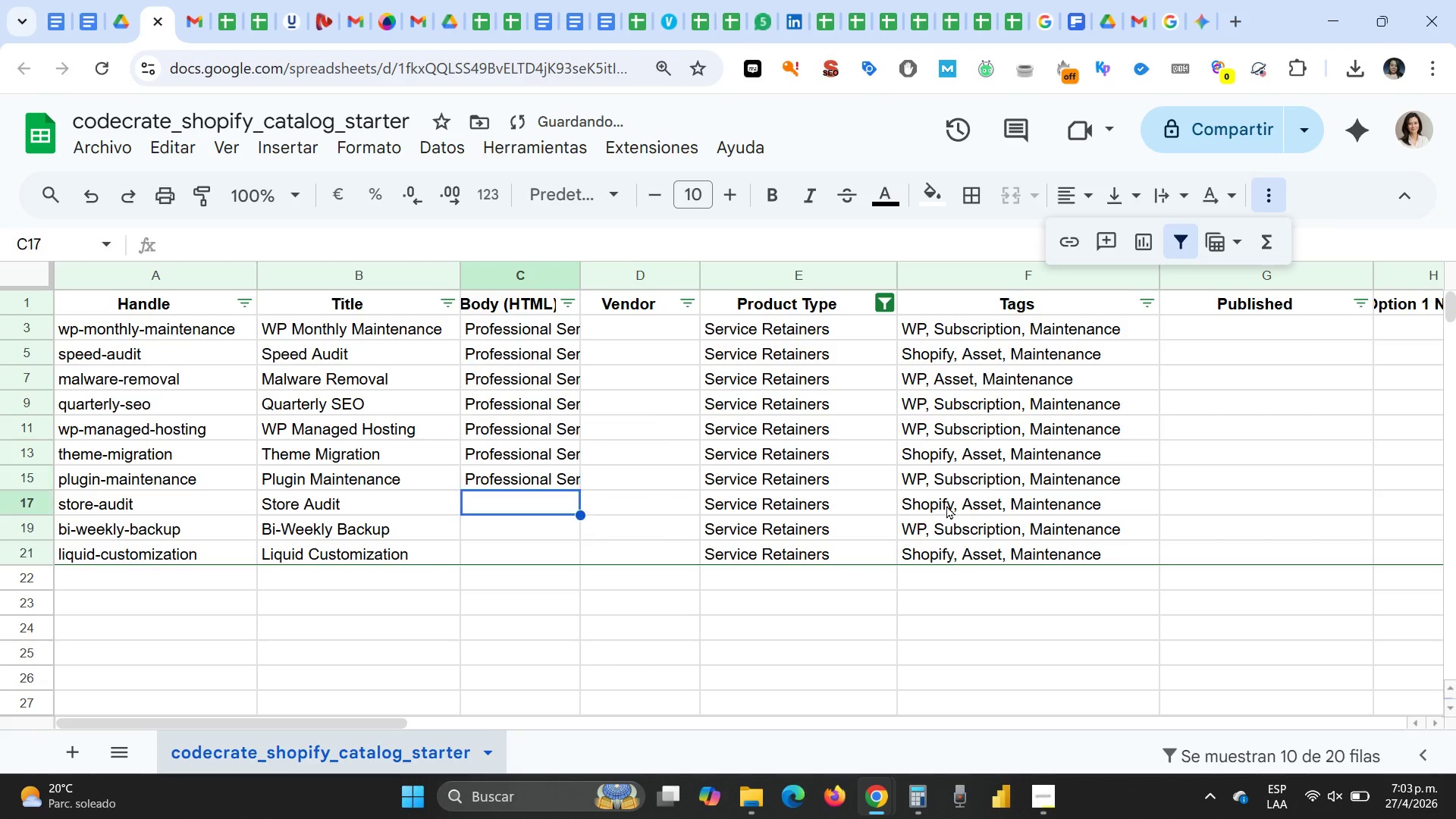 
key(ArrowDown)
 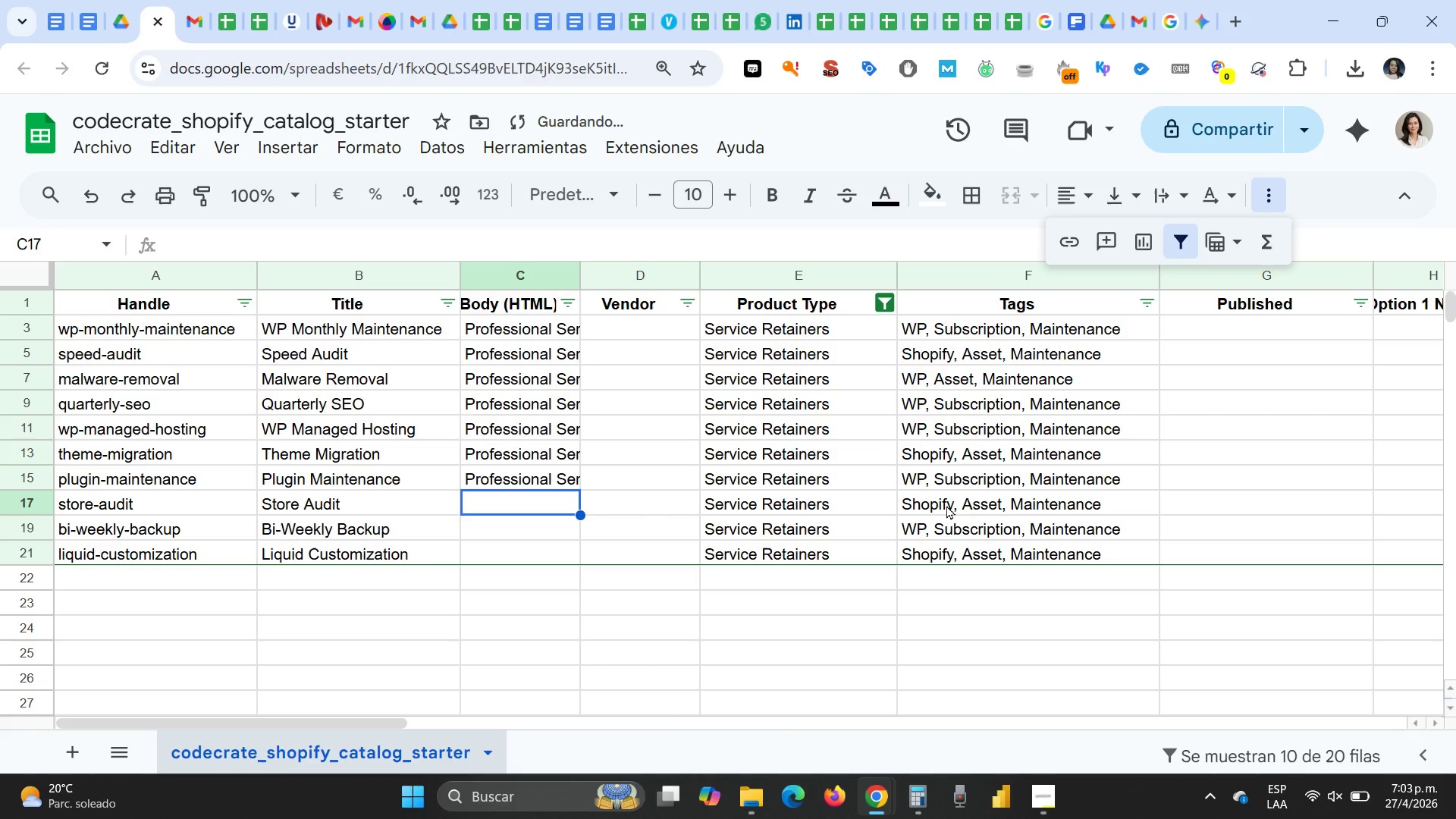 
key(Control+V)
 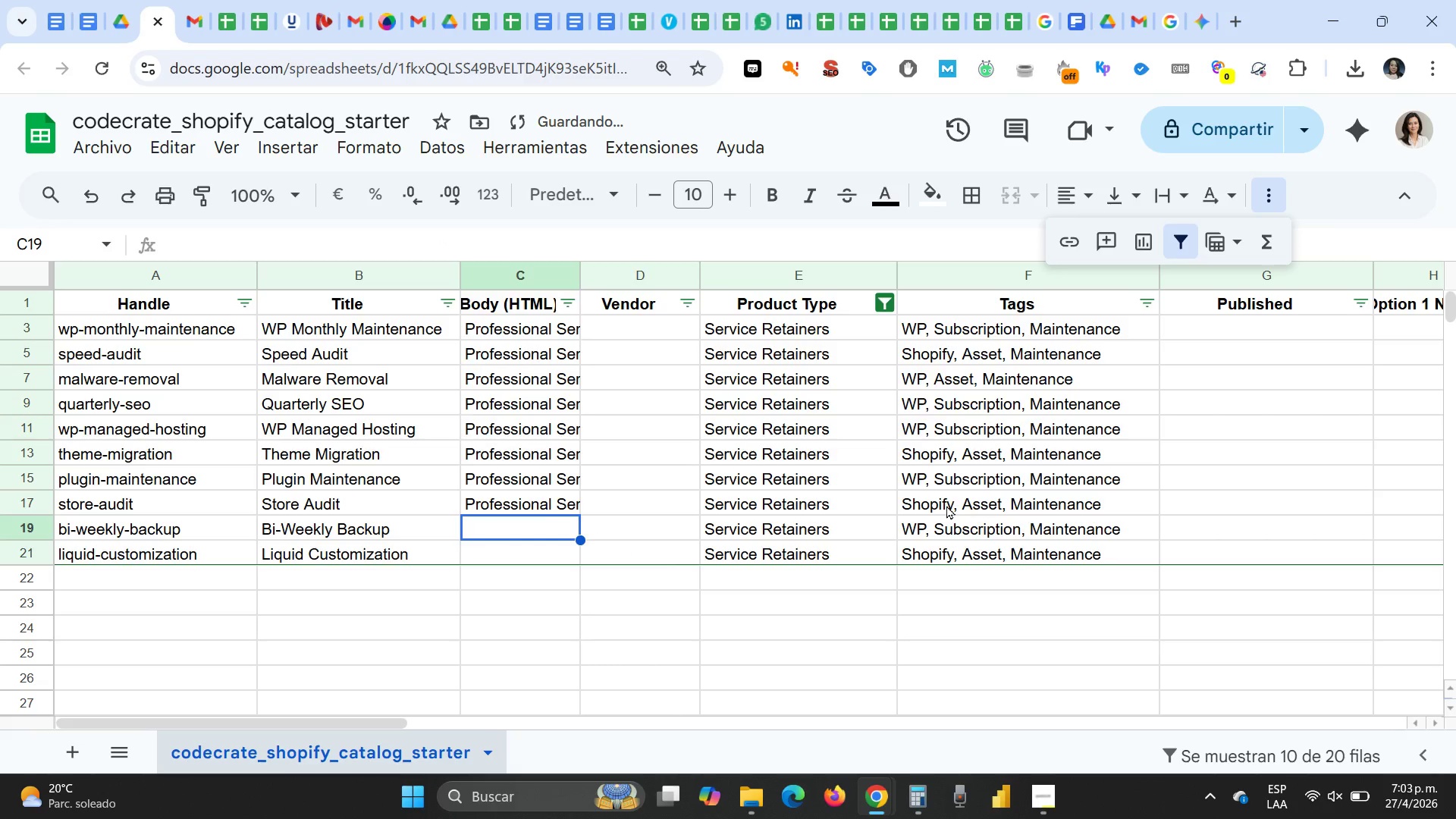 
key(Control+ArrowDown)
 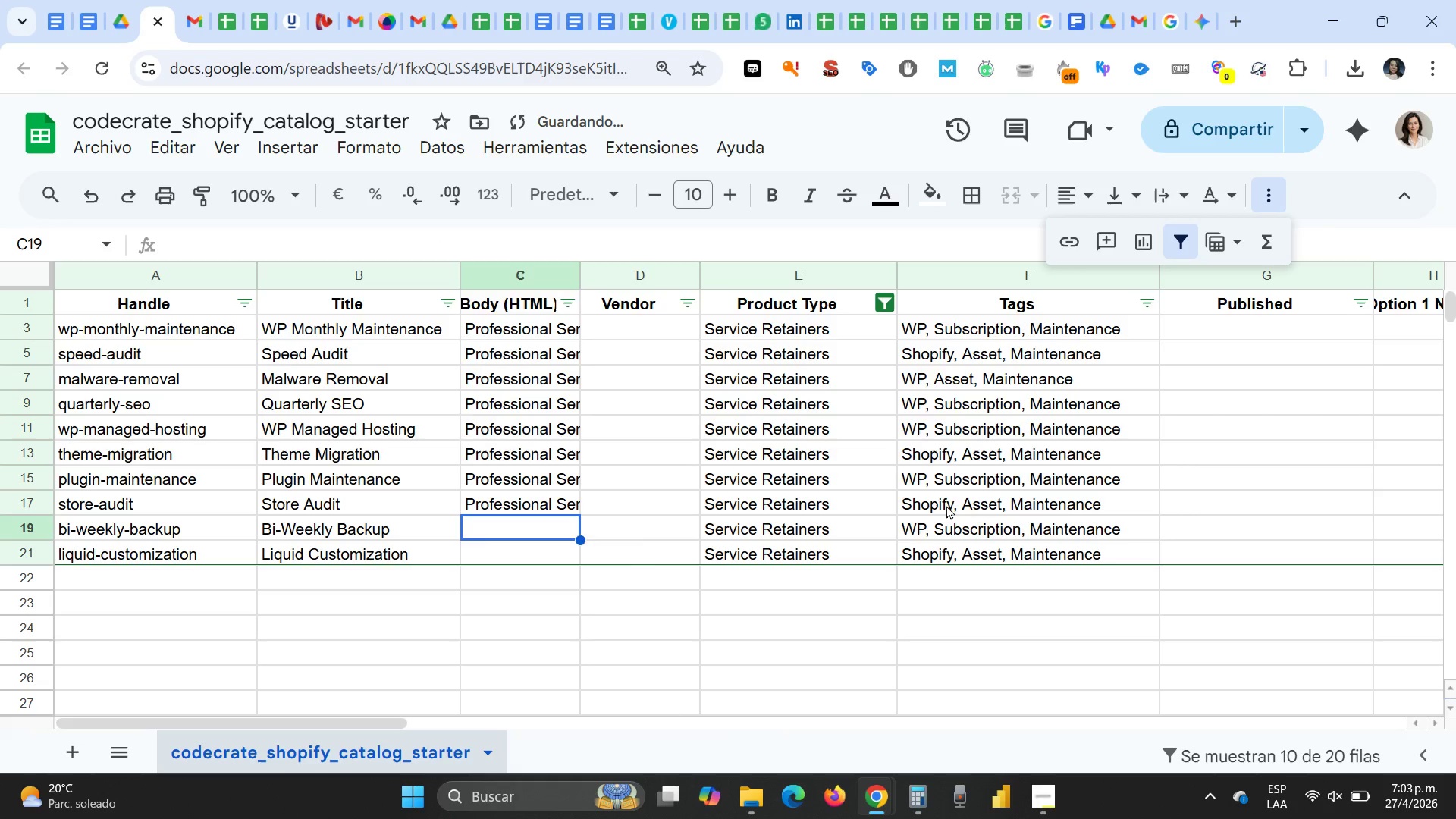 
key(Control+V)
 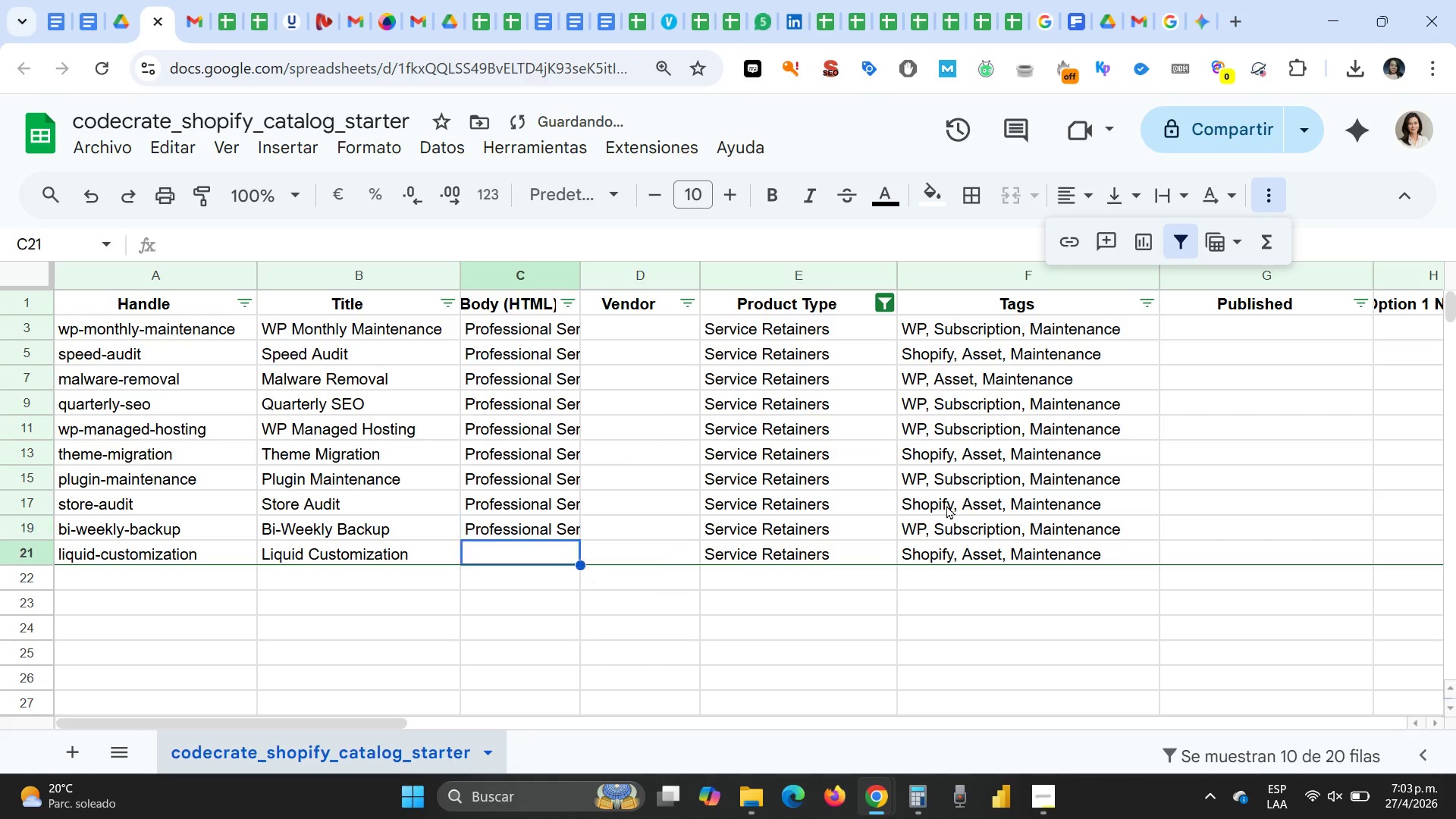 
key(ArrowDown)
 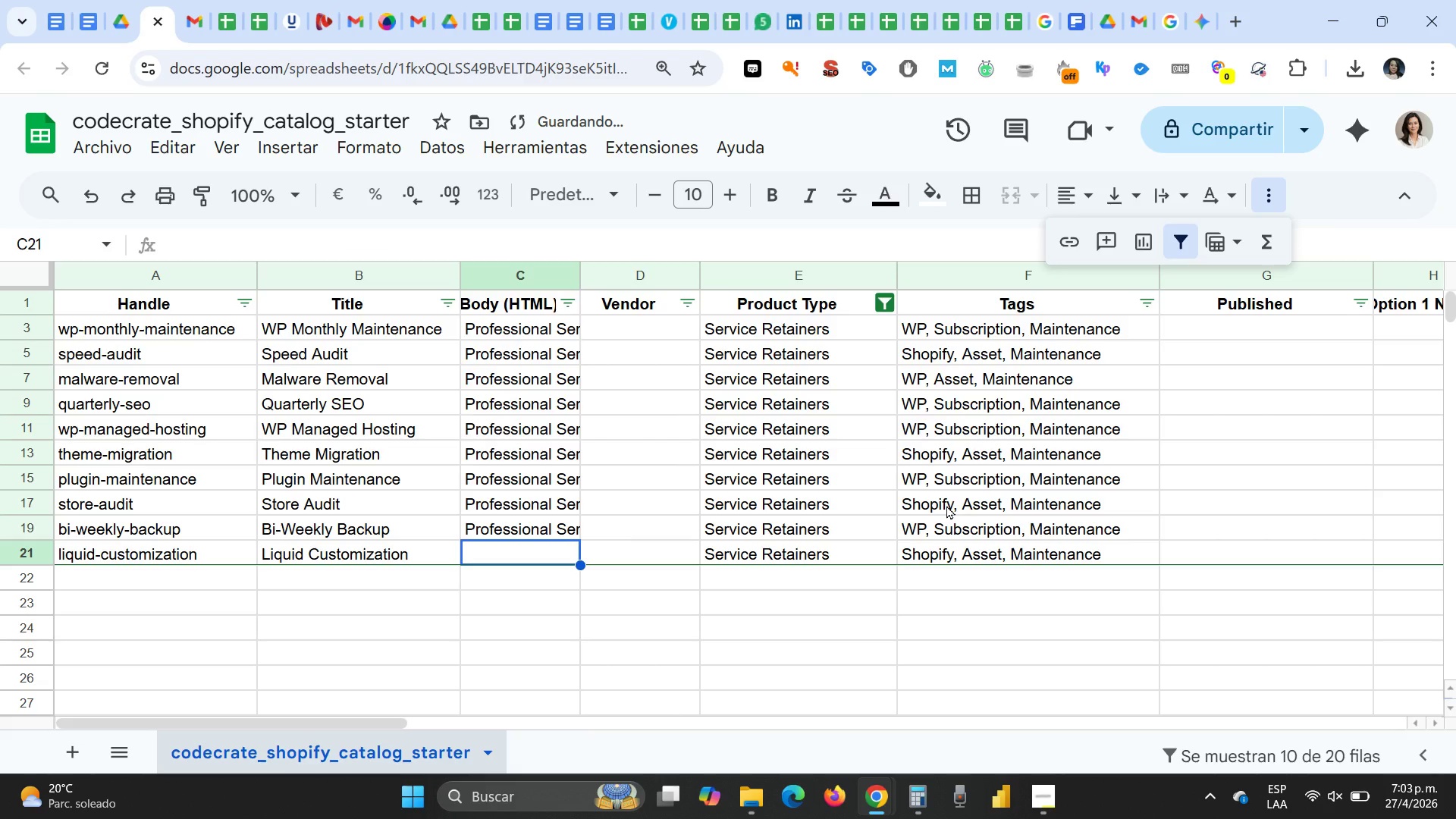 
key(Control+V)
 